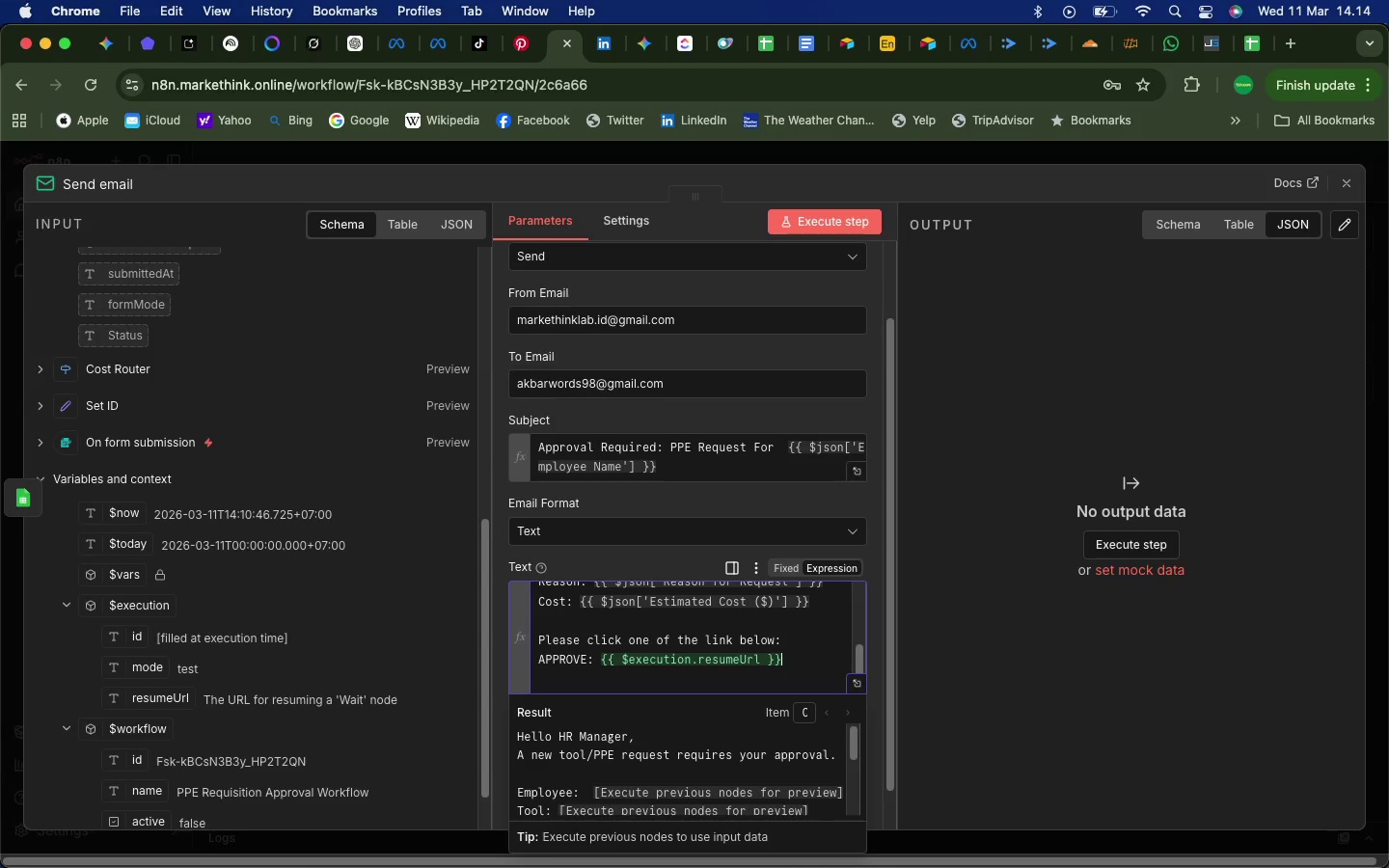 
key(Backspace)
 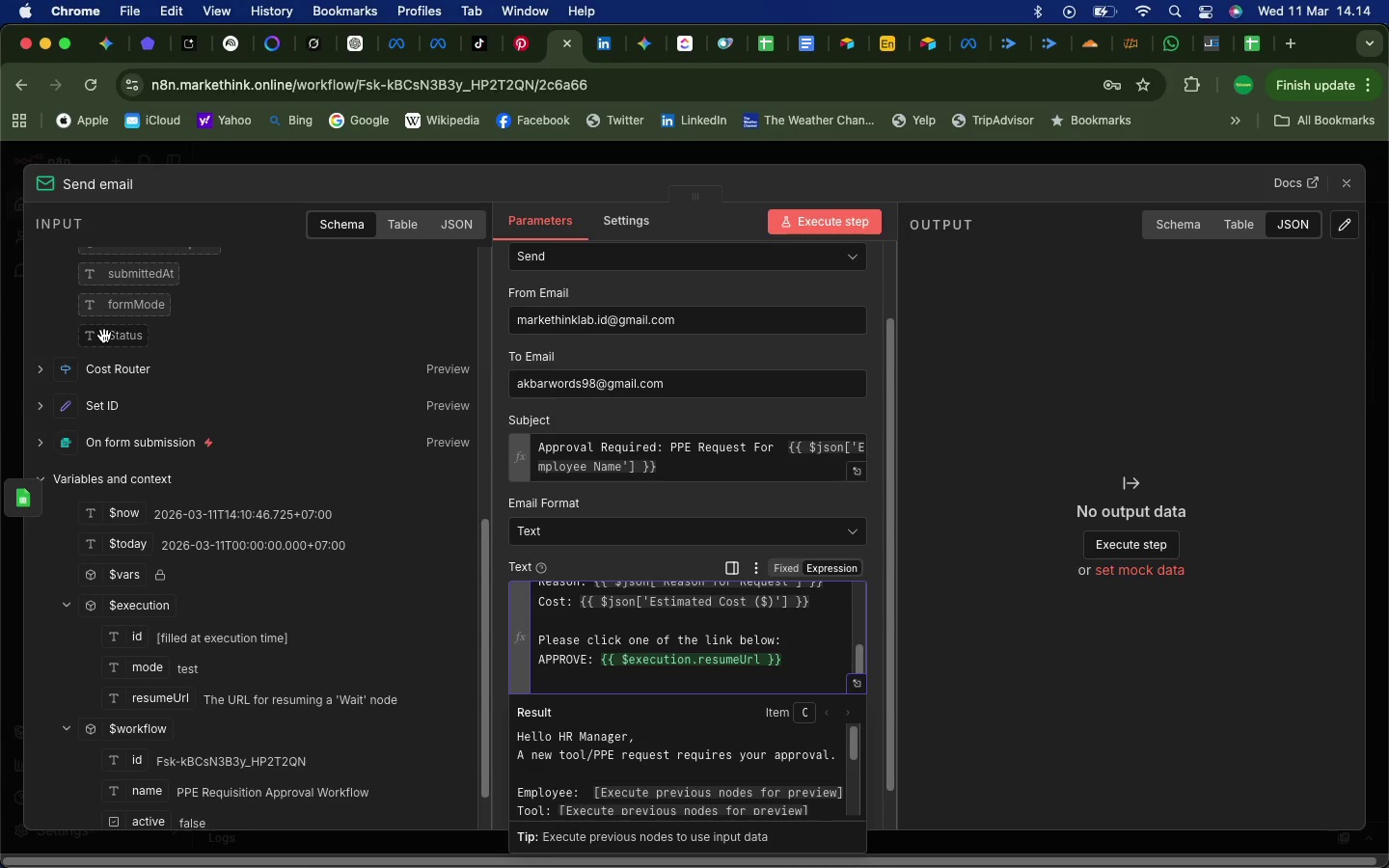 
left_click_drag(start_coordinate=[104, 336], to_coordinate=[787, 663])
 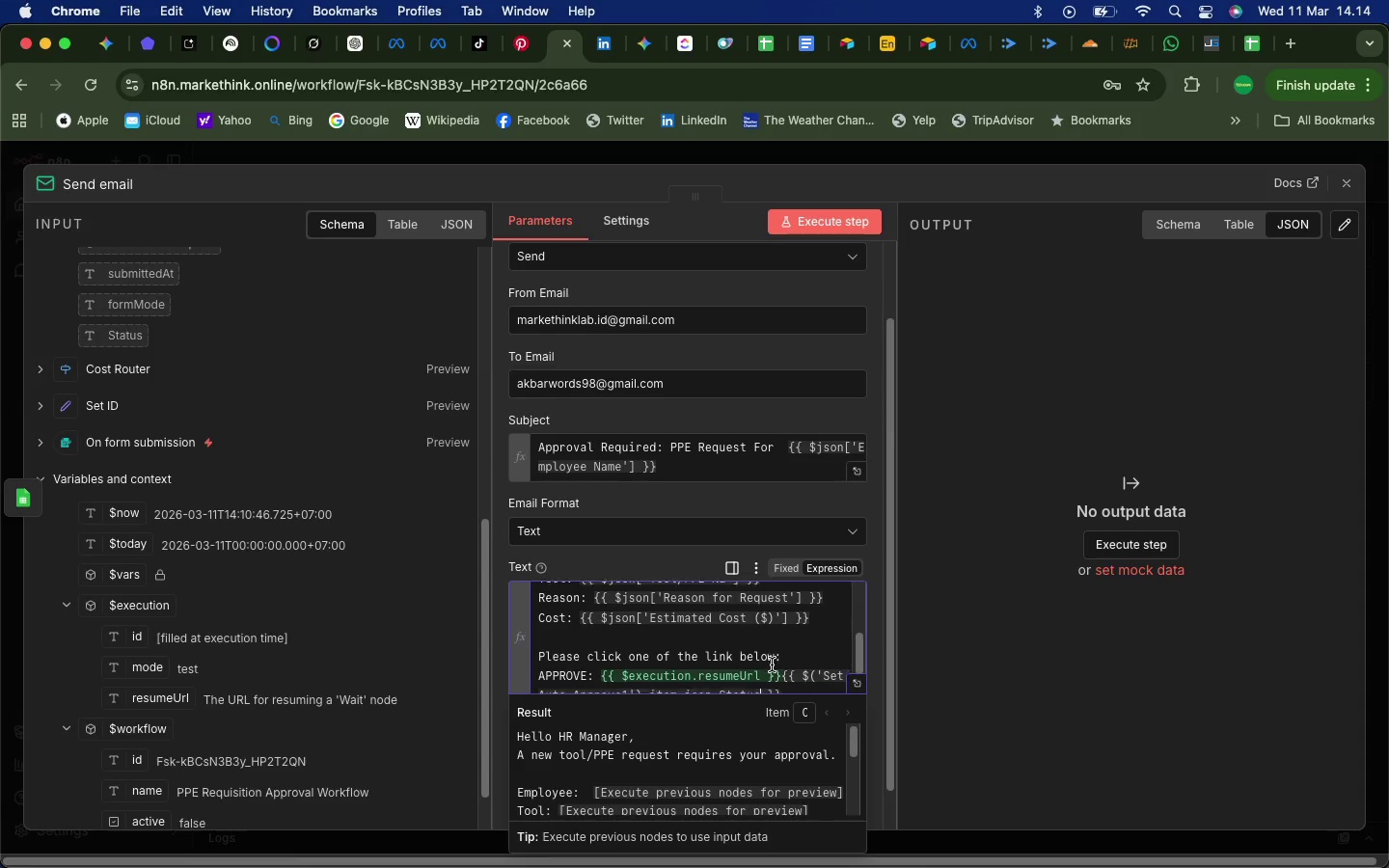 
scroll: coordinate [772, 665], scroll_direction: down, amount: 10.0
 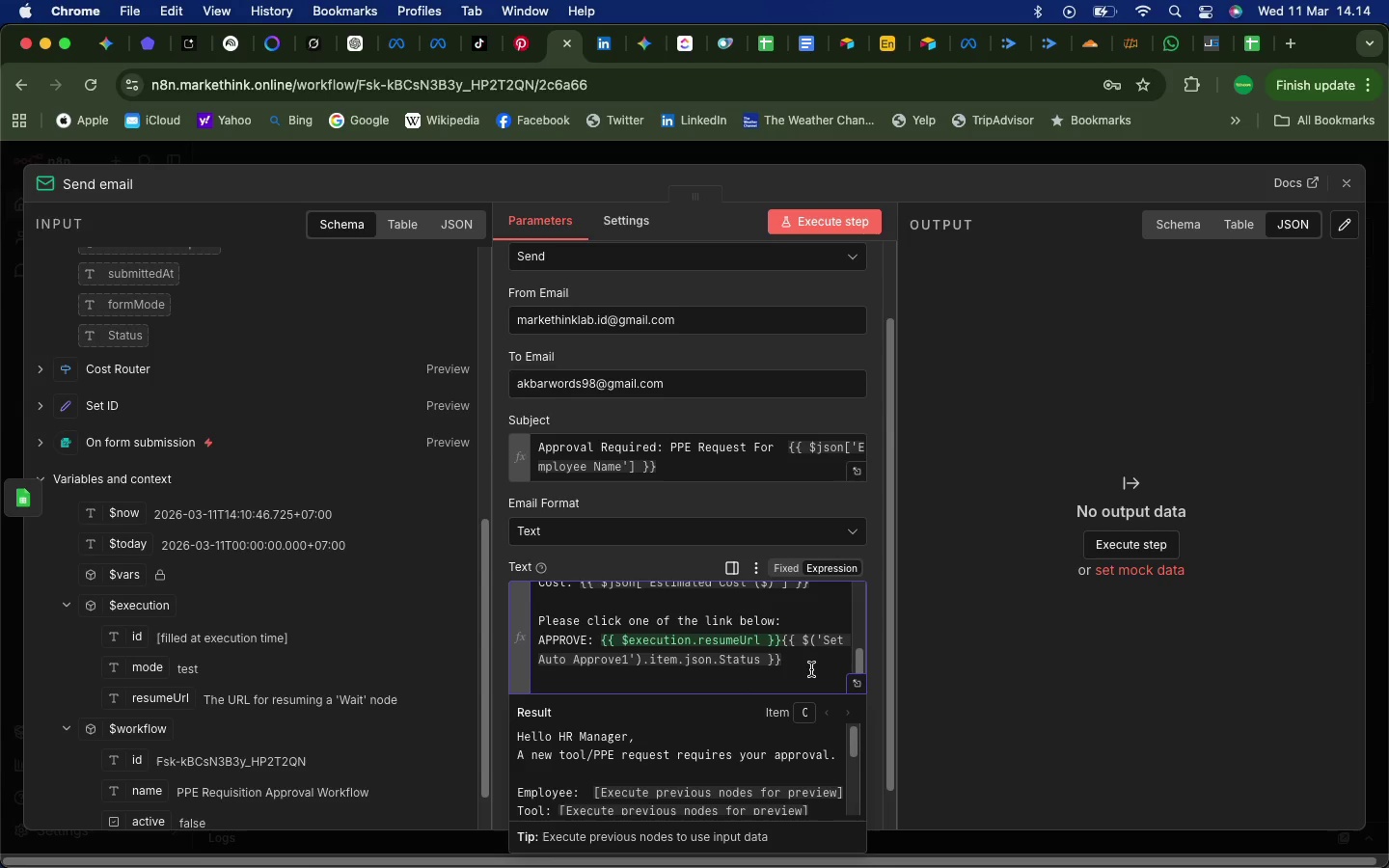 
key(Meta+Z)
 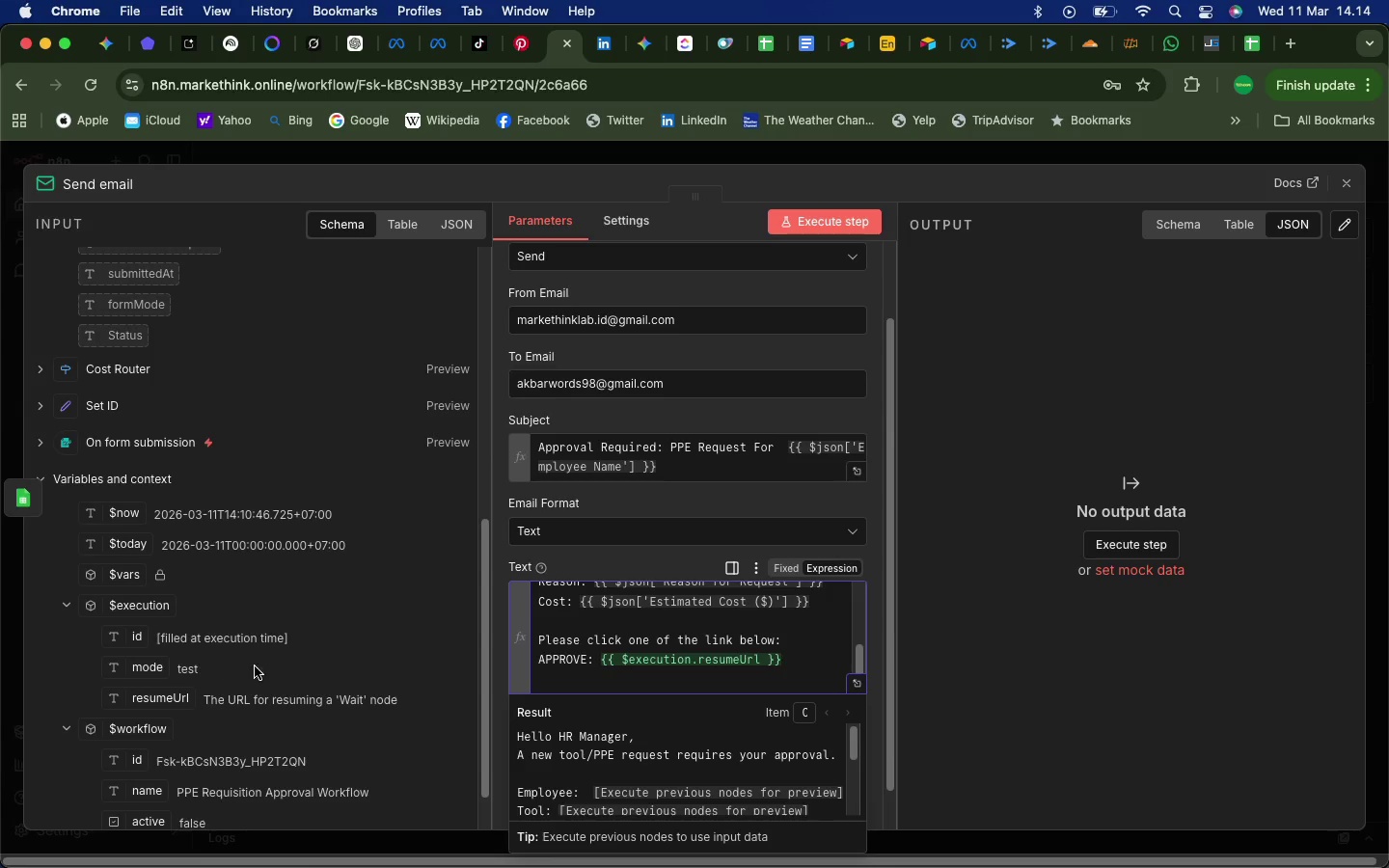 
scroll: coordinate [252, 689], scroll_direction: down, amount: 12.0
 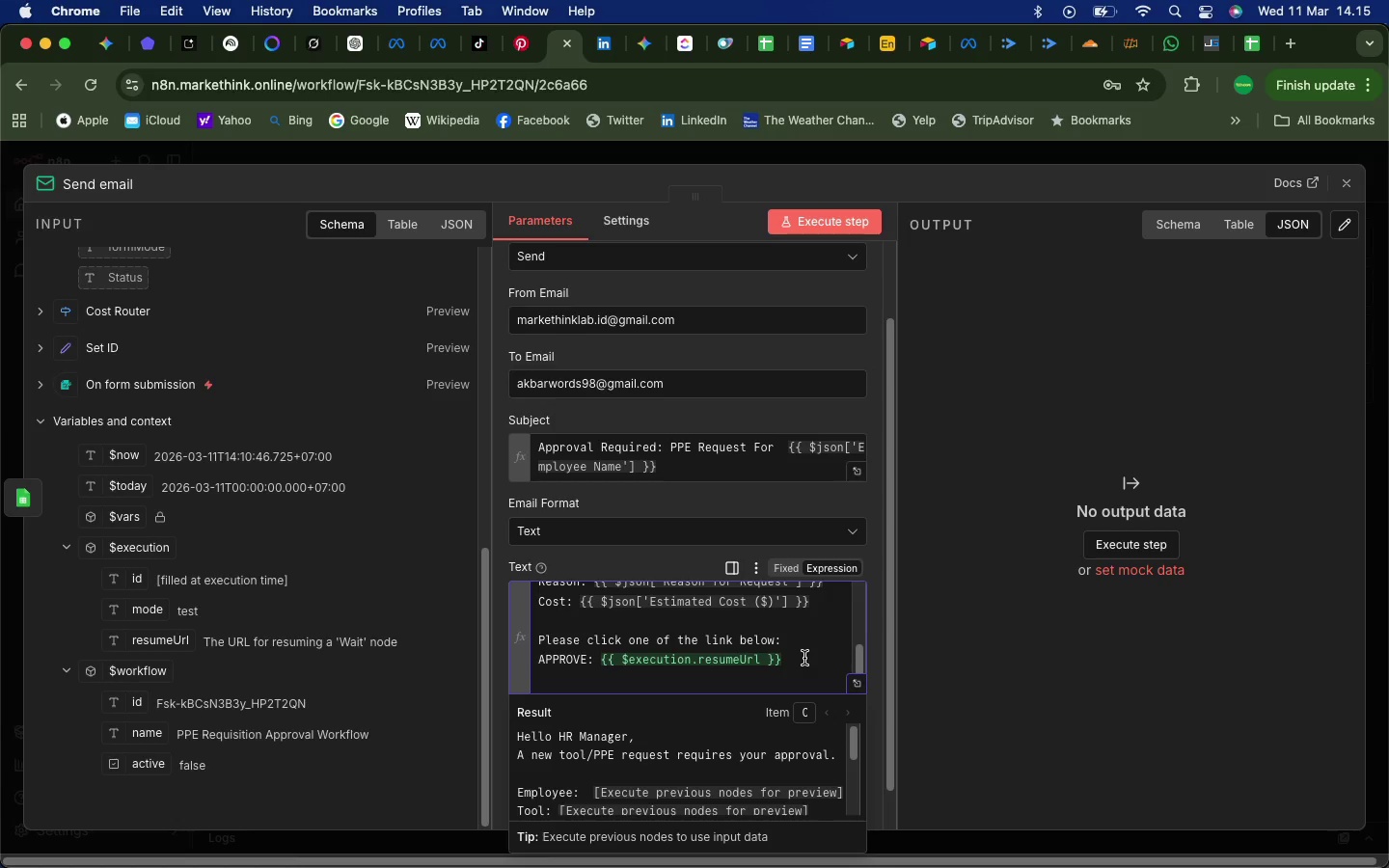 
wait(54.28)
 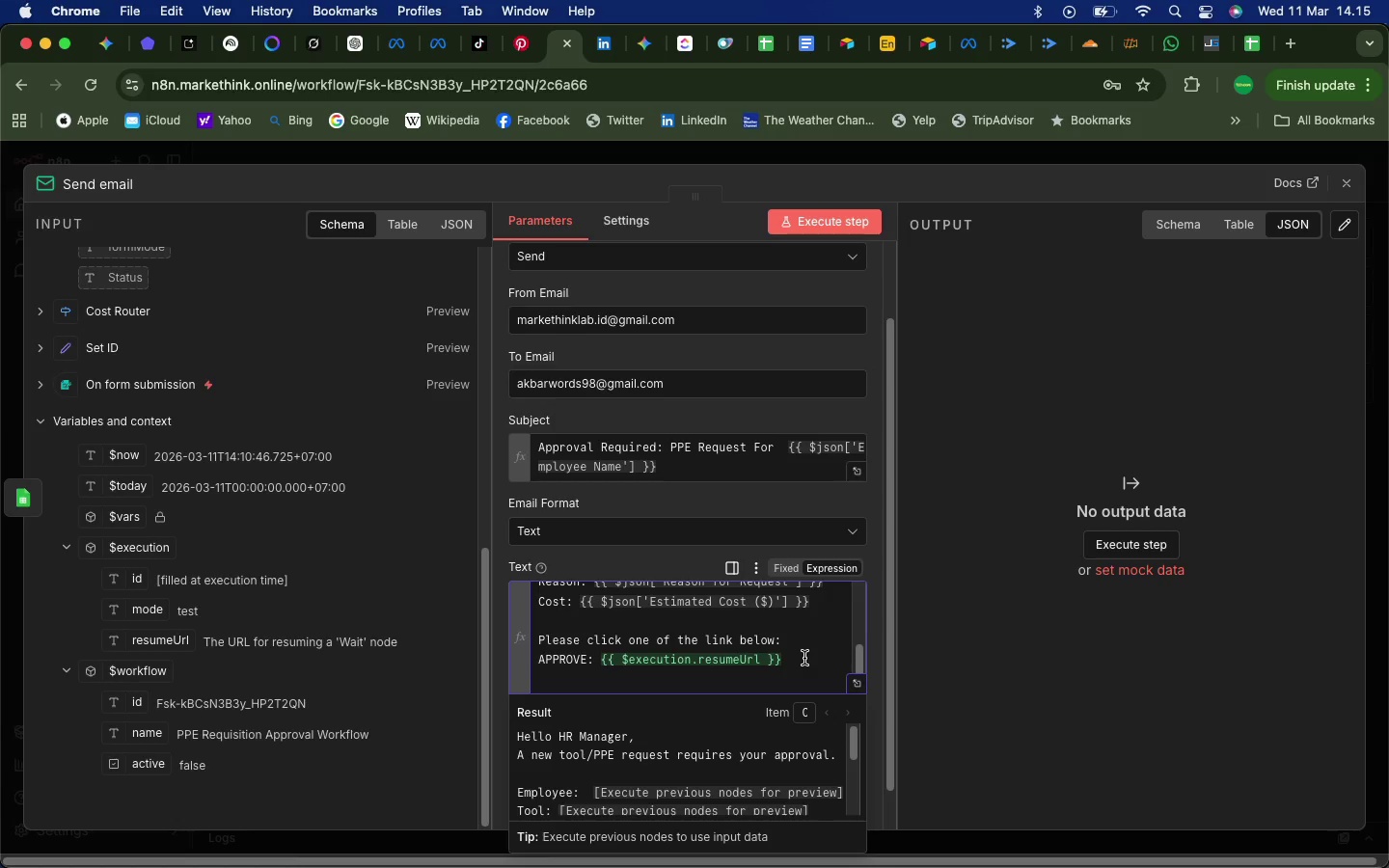 
key(Enter)
 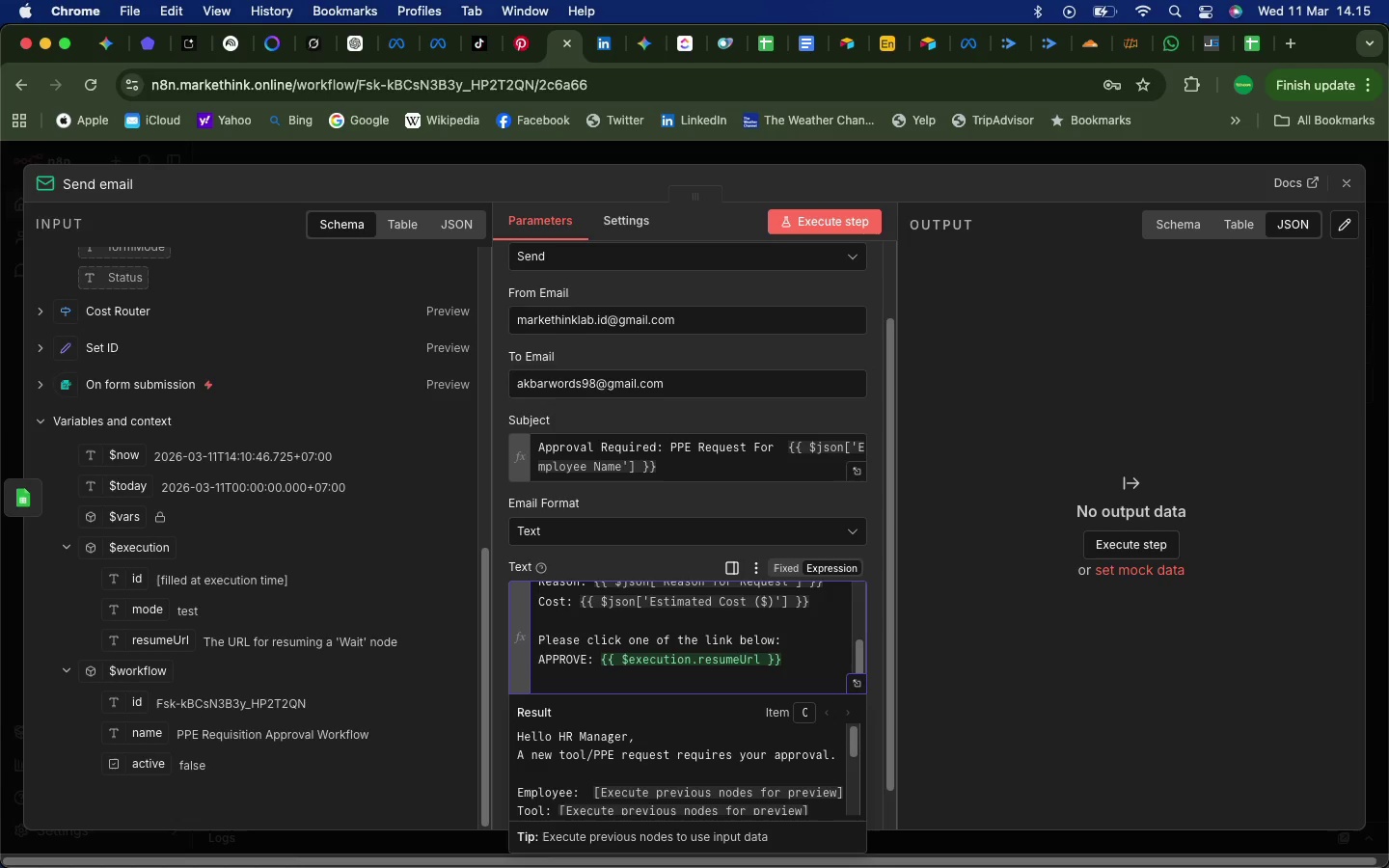 
type(REJECT: )
 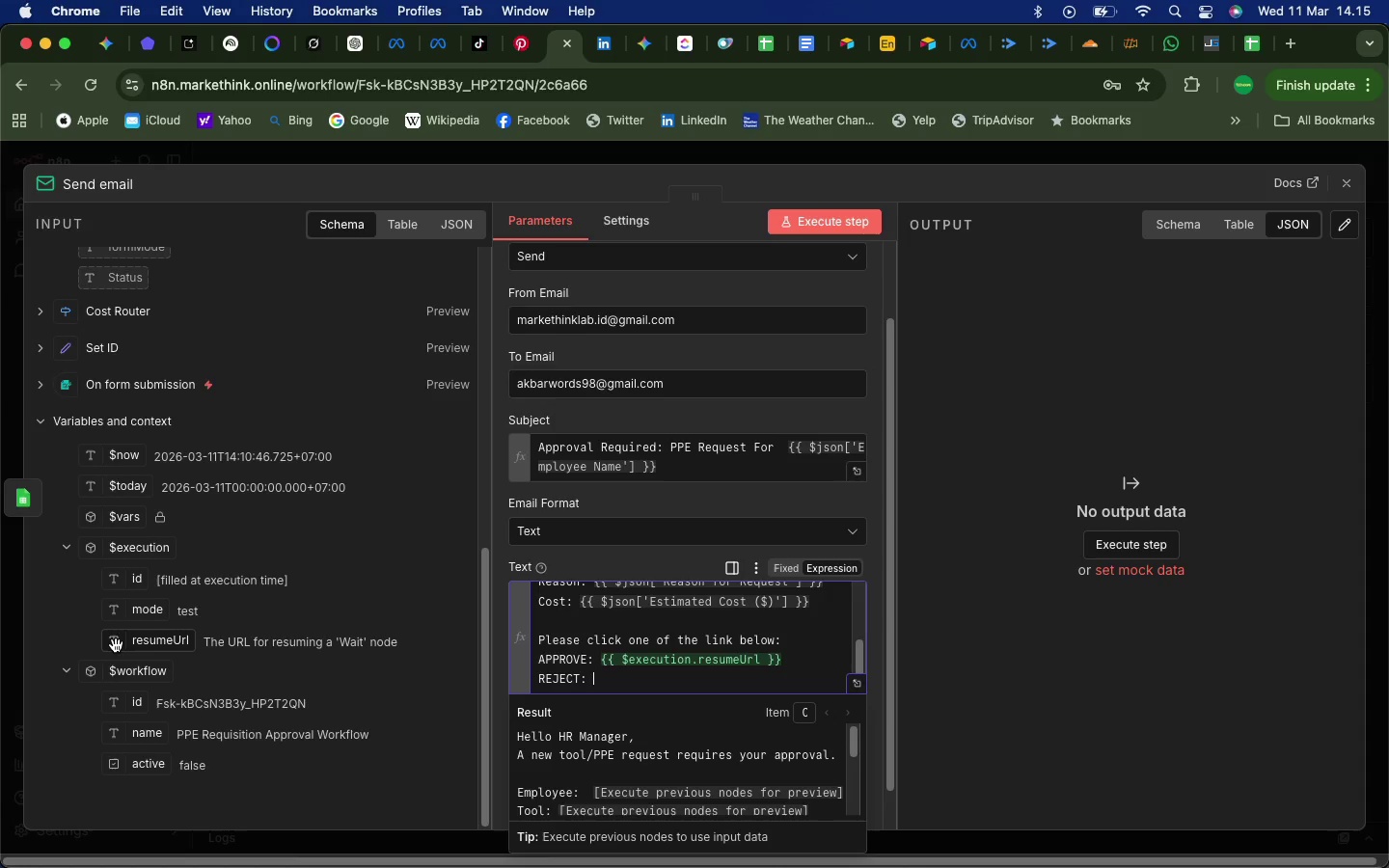 
wait(6.02)
 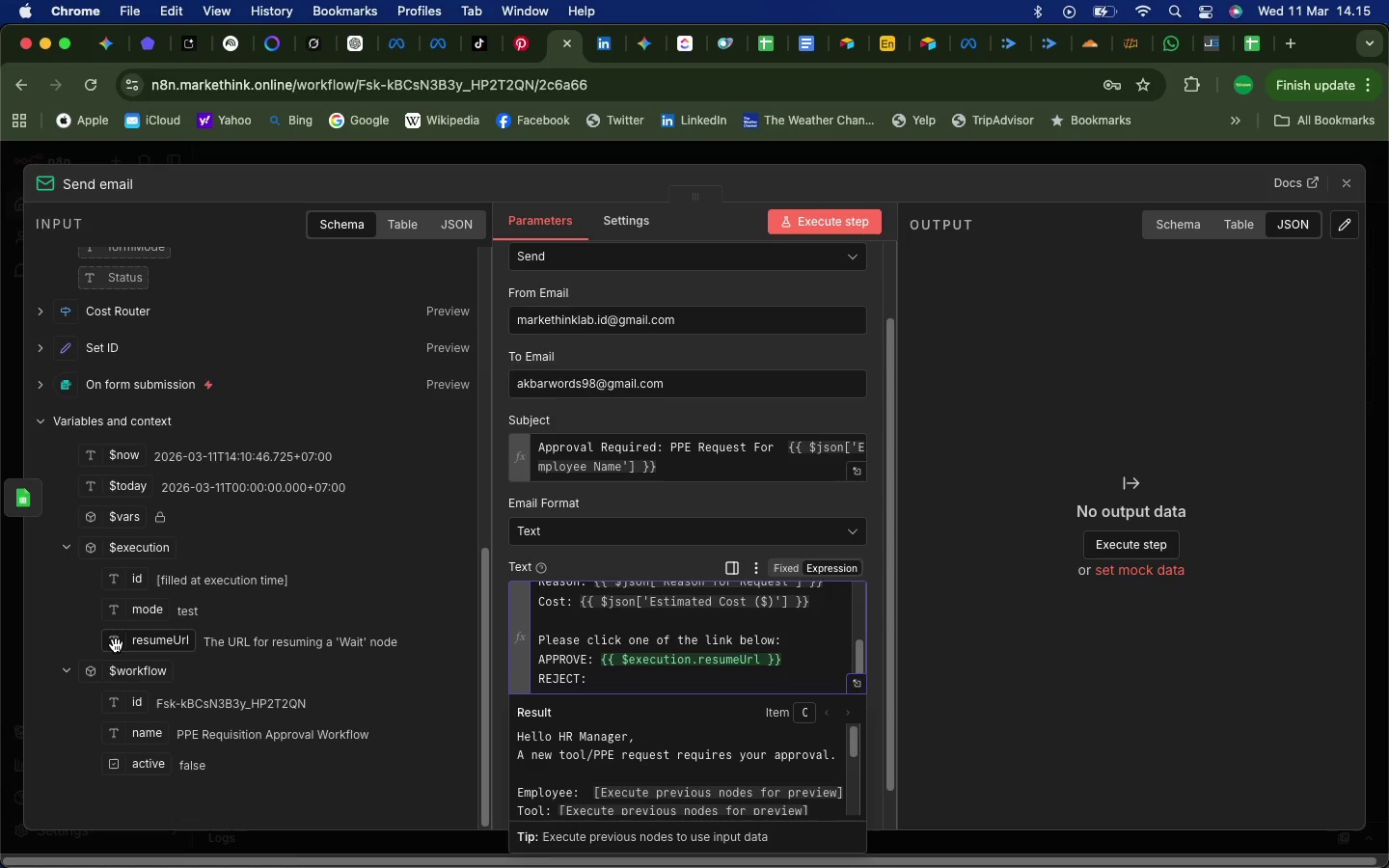 
left_click_drag(start_coordinate=[116, 645], to_coordinate=[604, 674])
 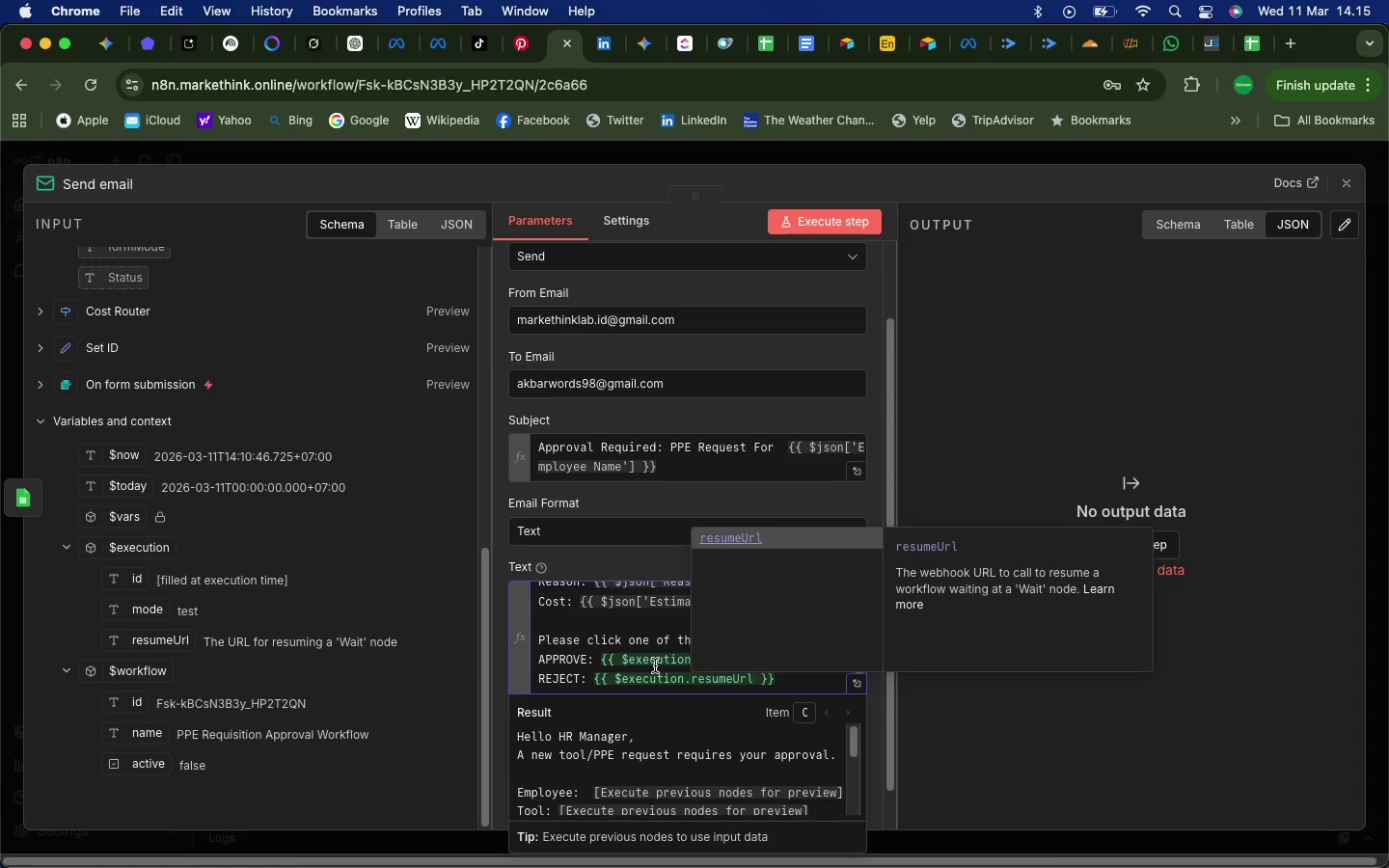 
wait(8.51)
 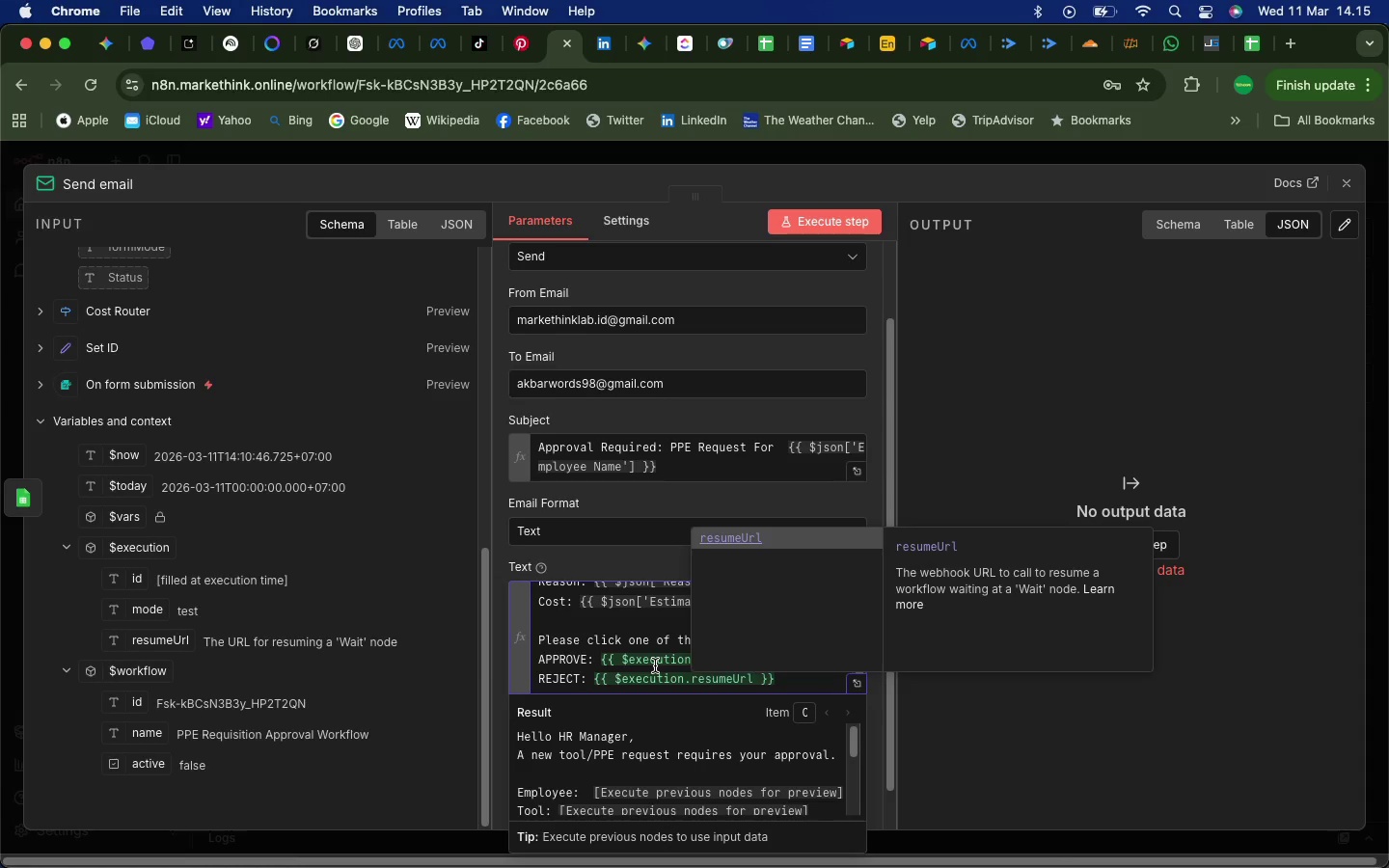 
left_click([1347, 181])
 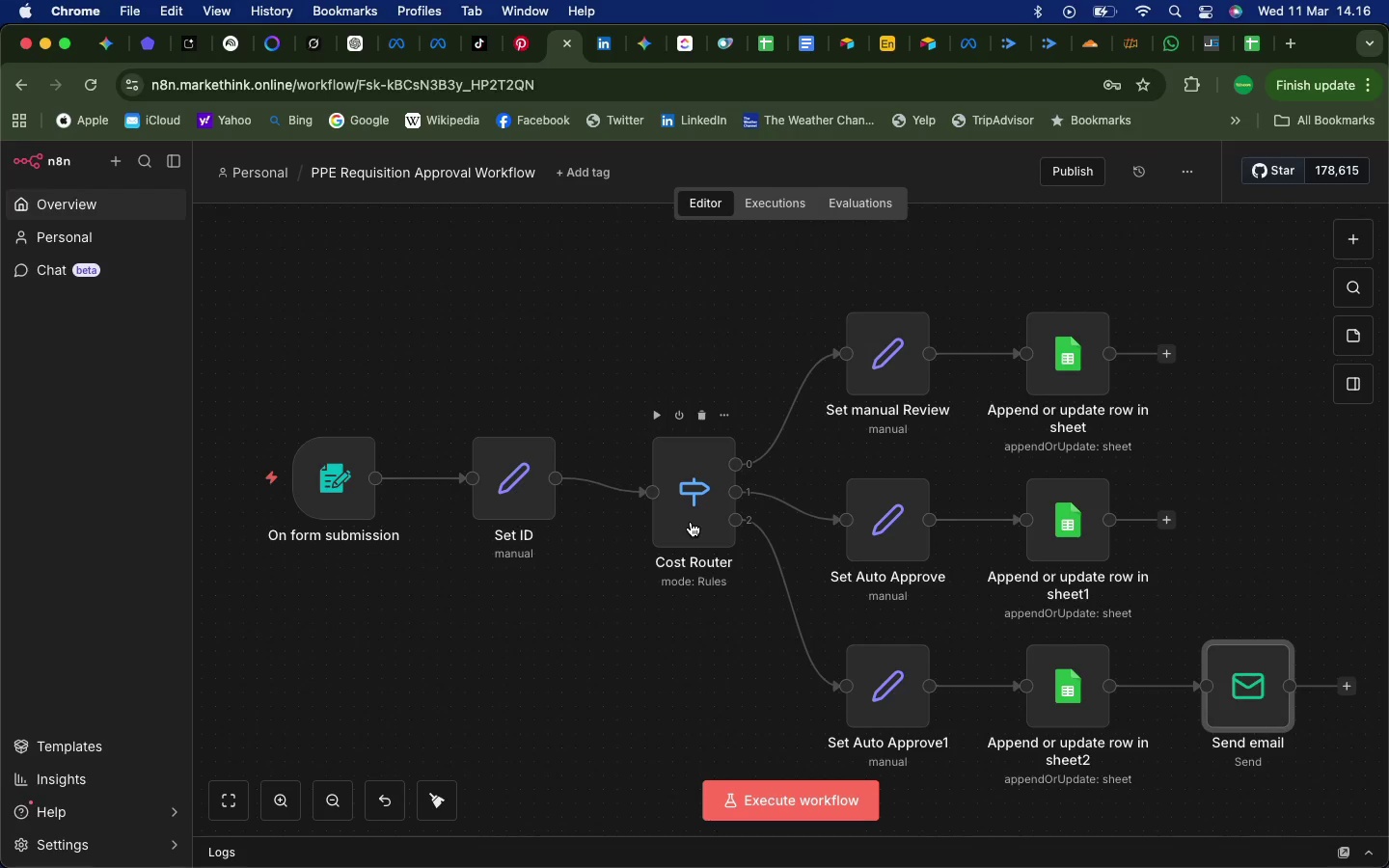 
wait(46.16)
 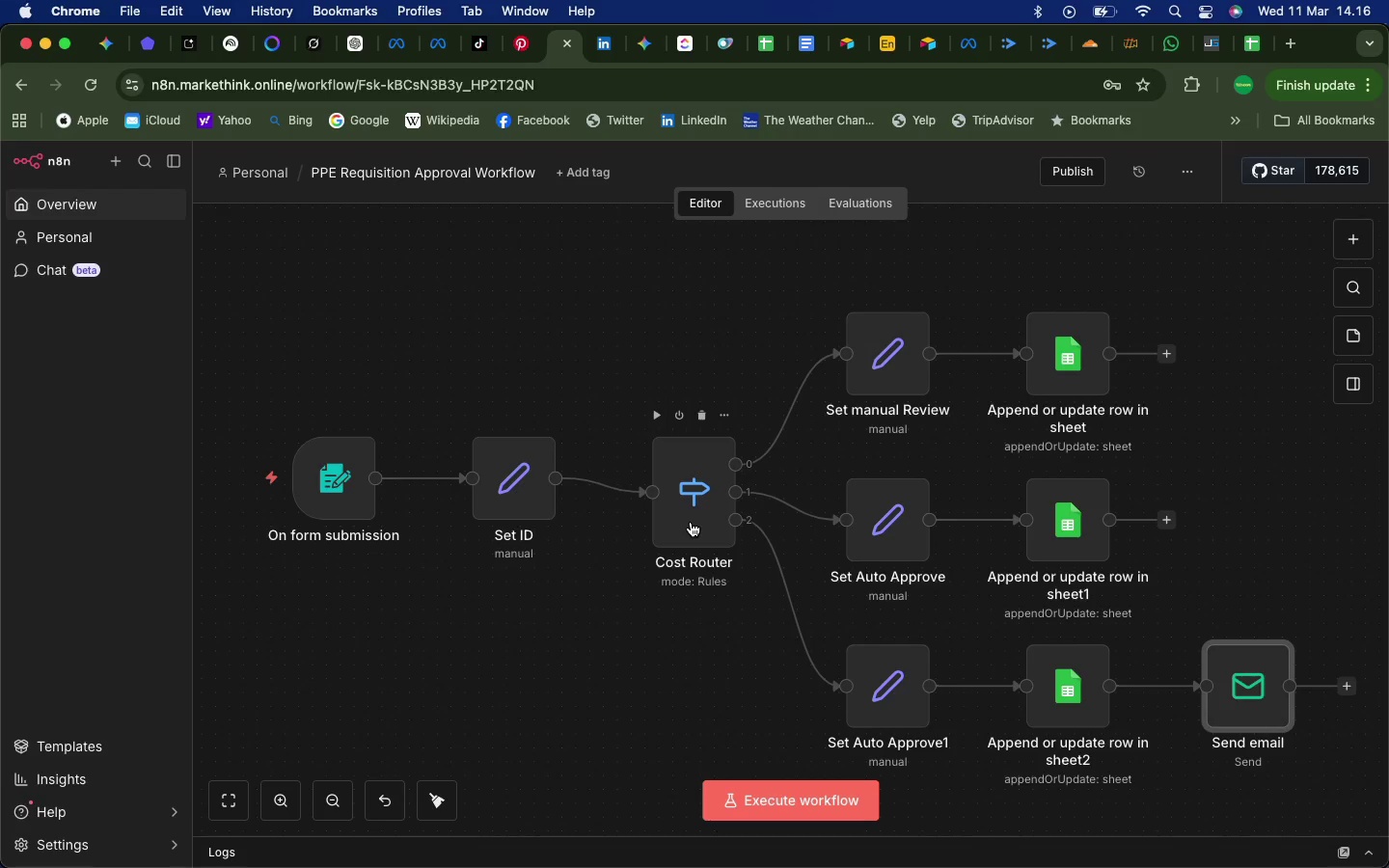 
double_click([689, 506])
 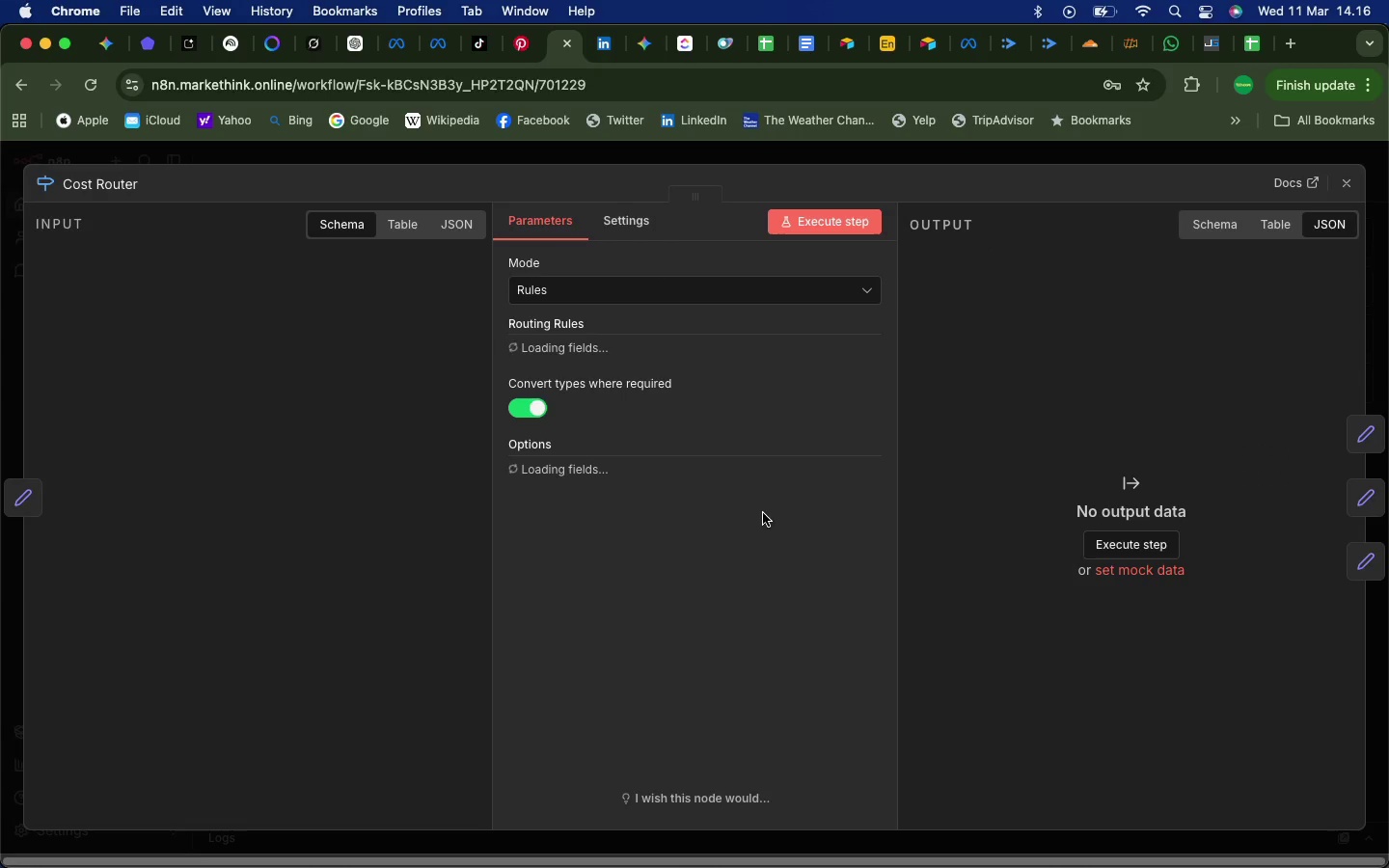 
mouse_move([780, 561])
 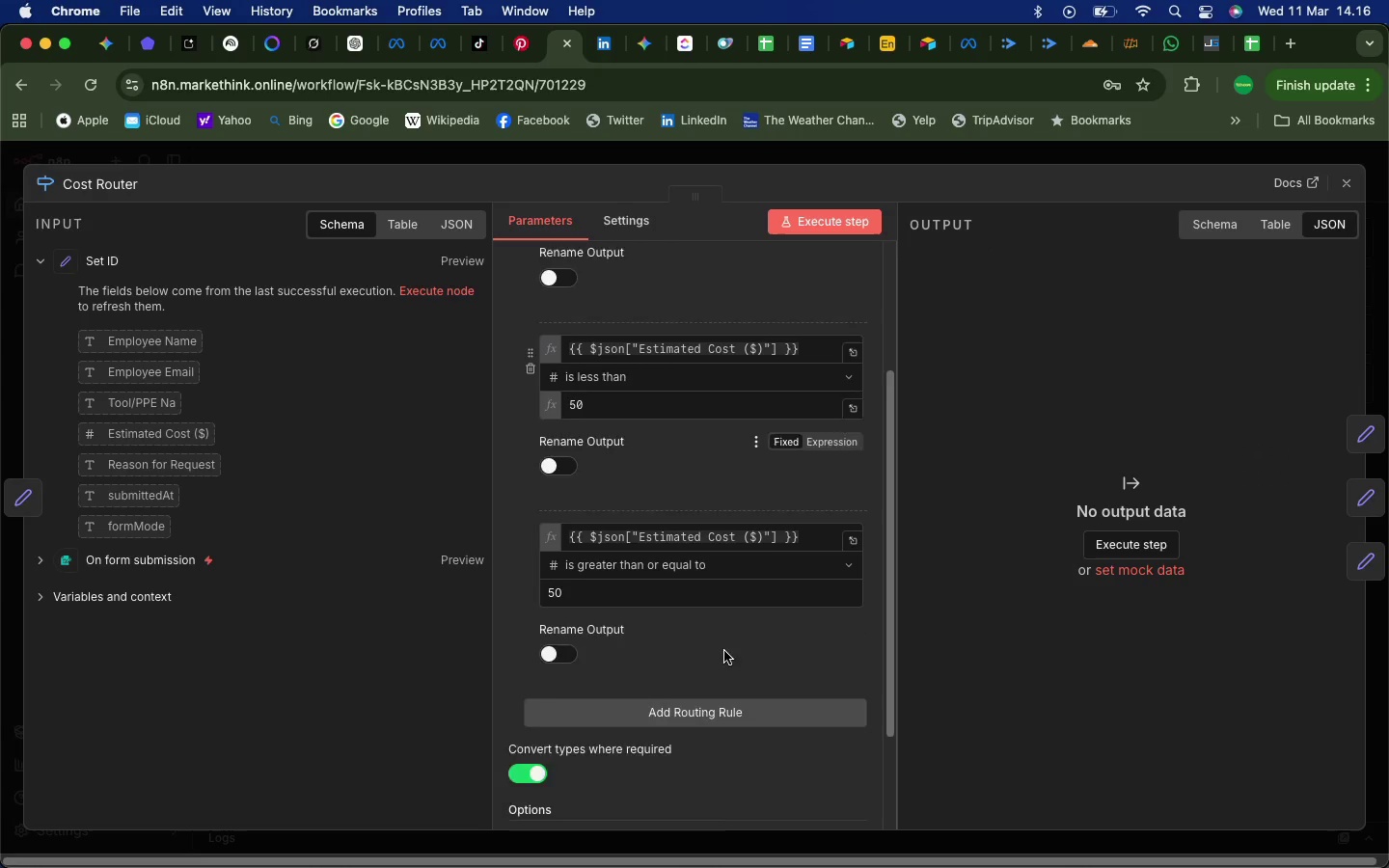 
scroll: coordinate [724, 651], scroll_direction: down, amount: 29.0
 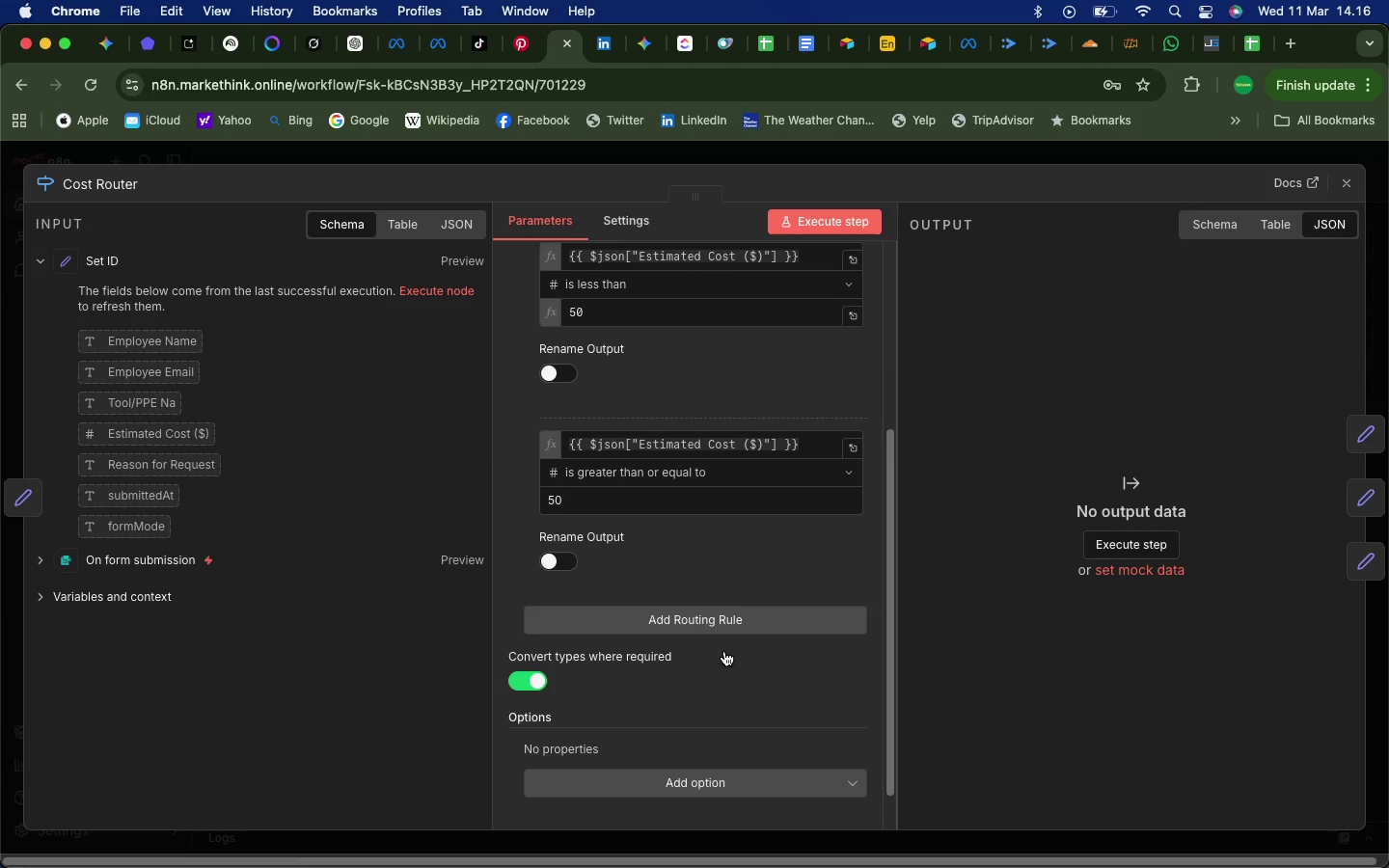 
scroll: coordinate [724, 651], scroll_direction: up, amount: 40.0
 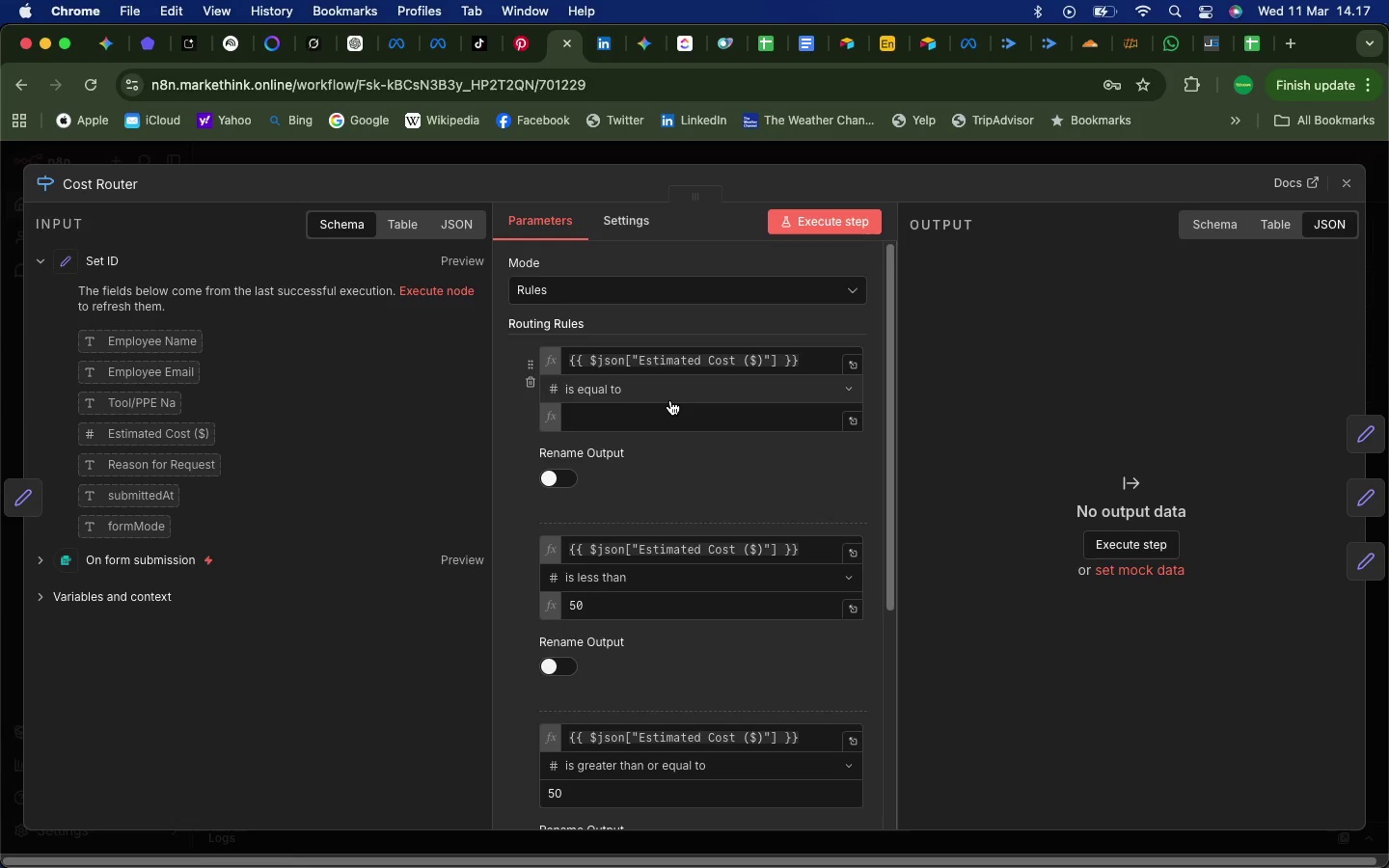 
wait(35.09)
 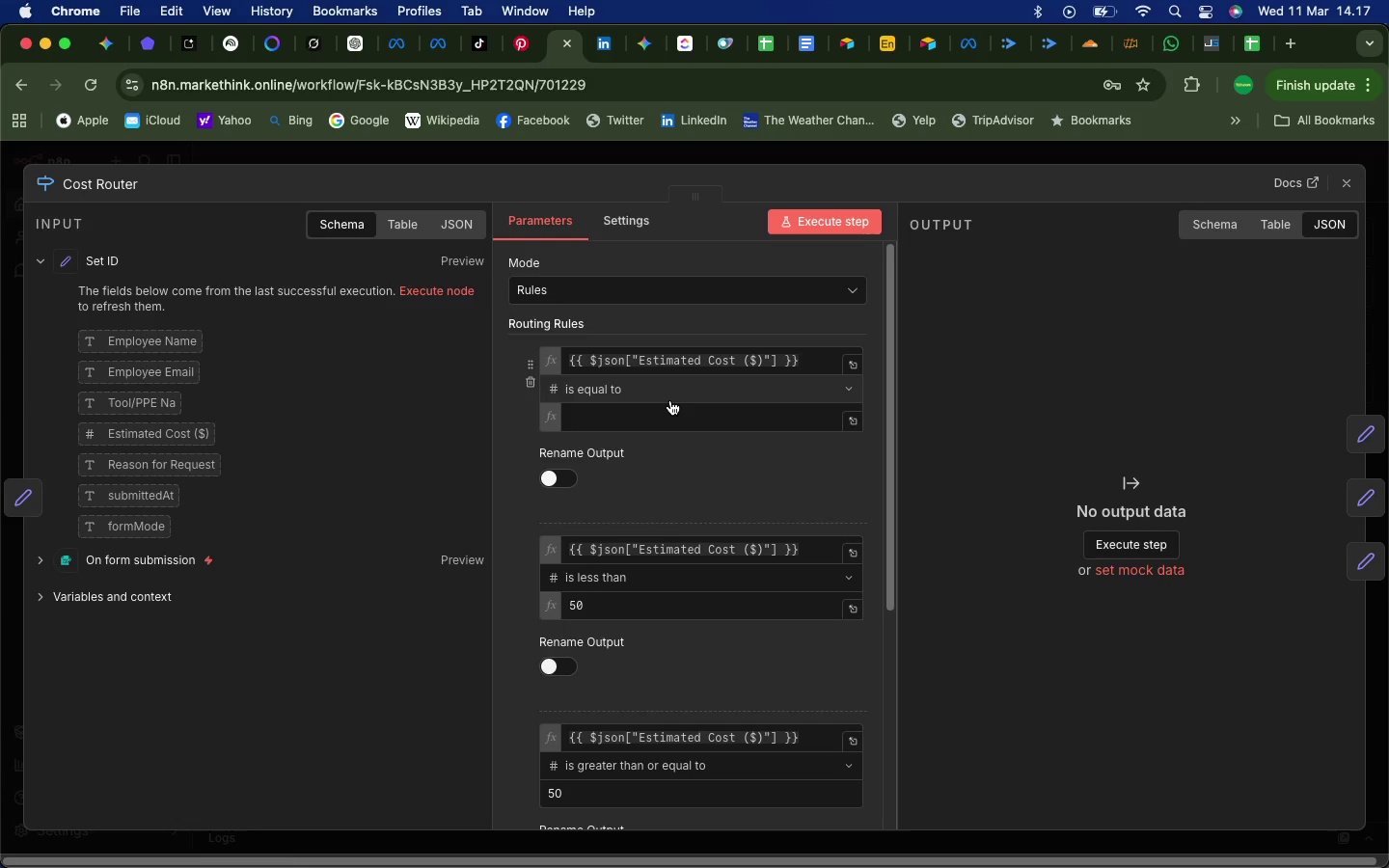 
scroll: coordinate [681, 566], scroll_direction: down, amount: 33.0
 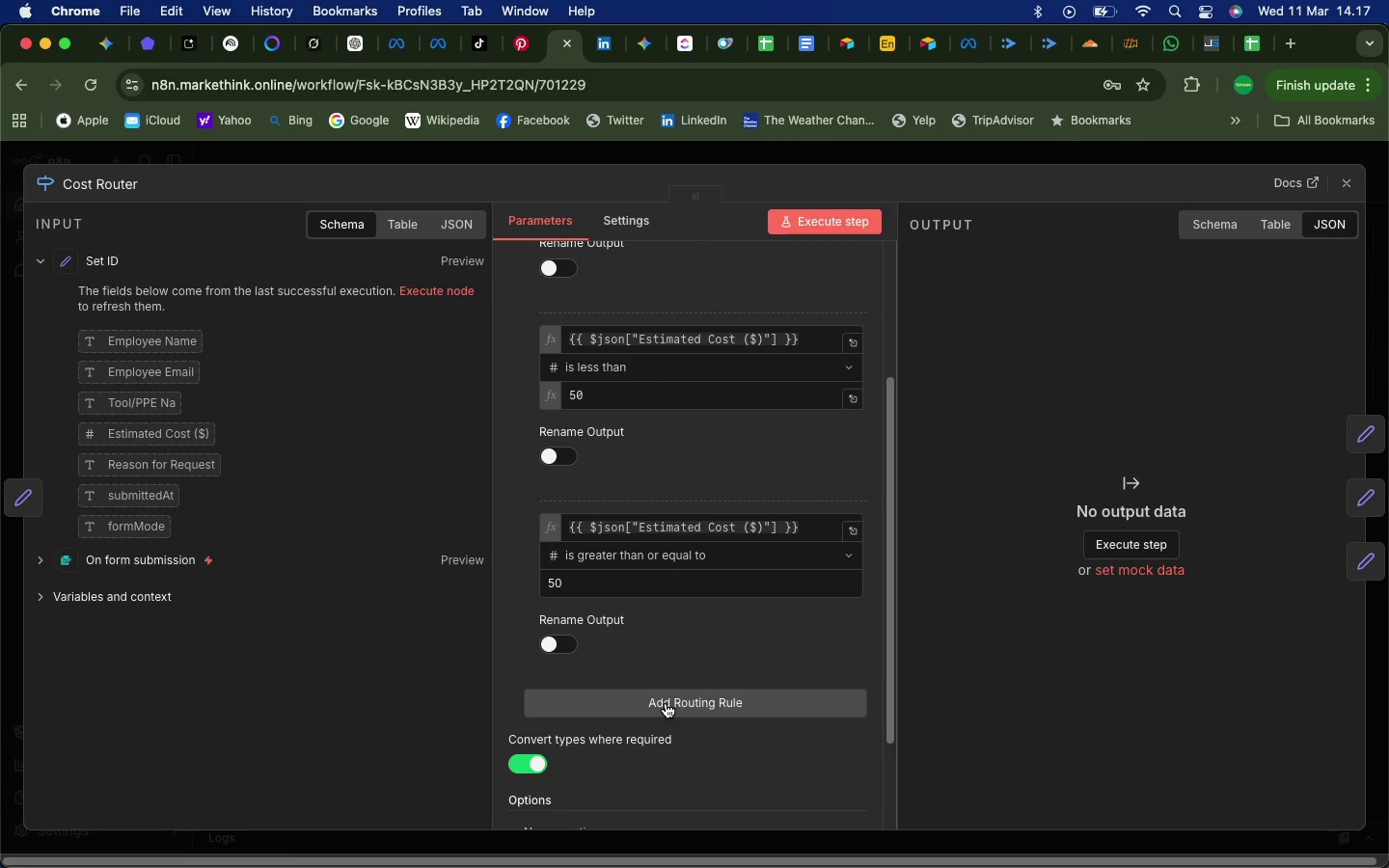 
left_click([665, 703])
 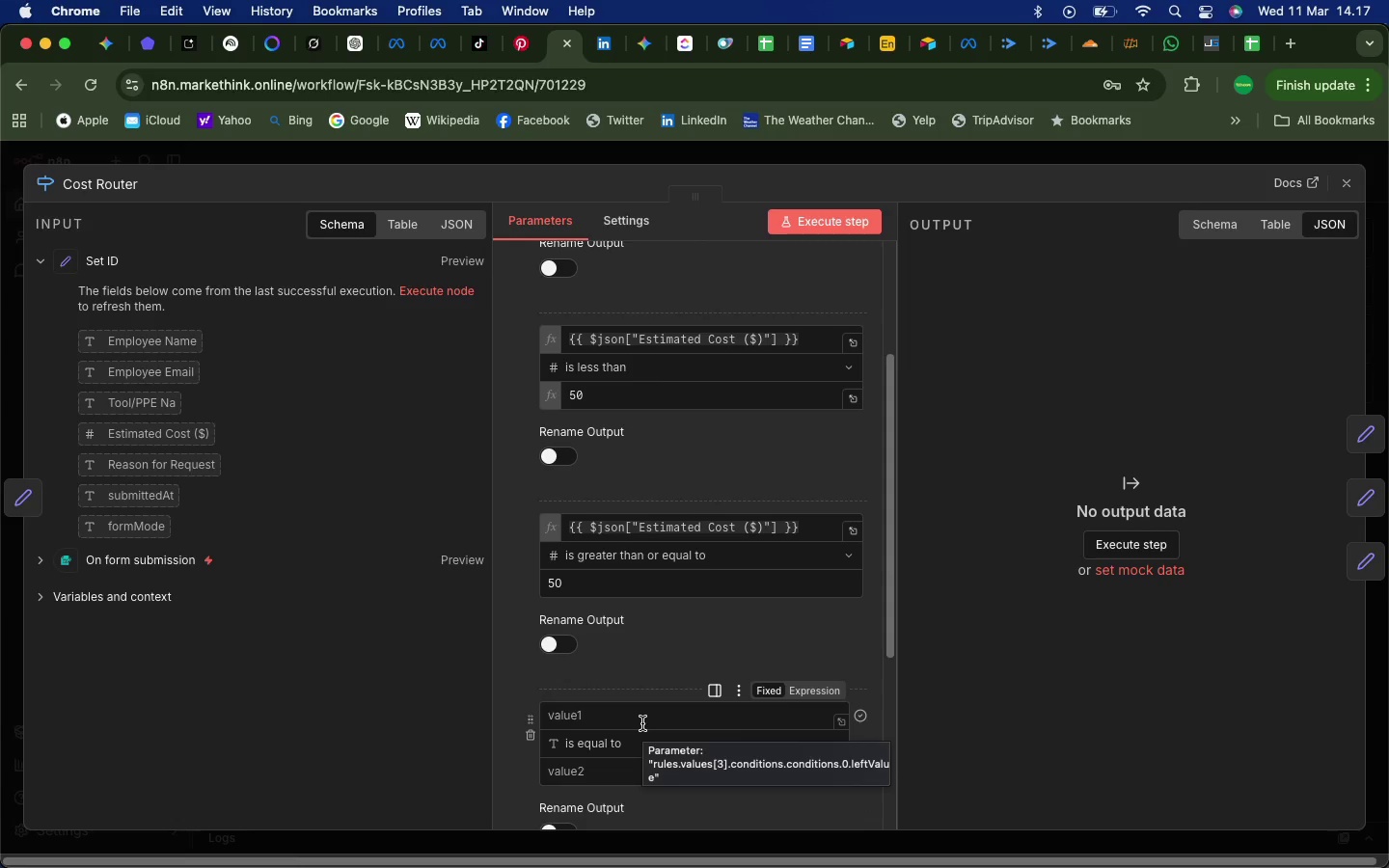 
wait(9.63)
 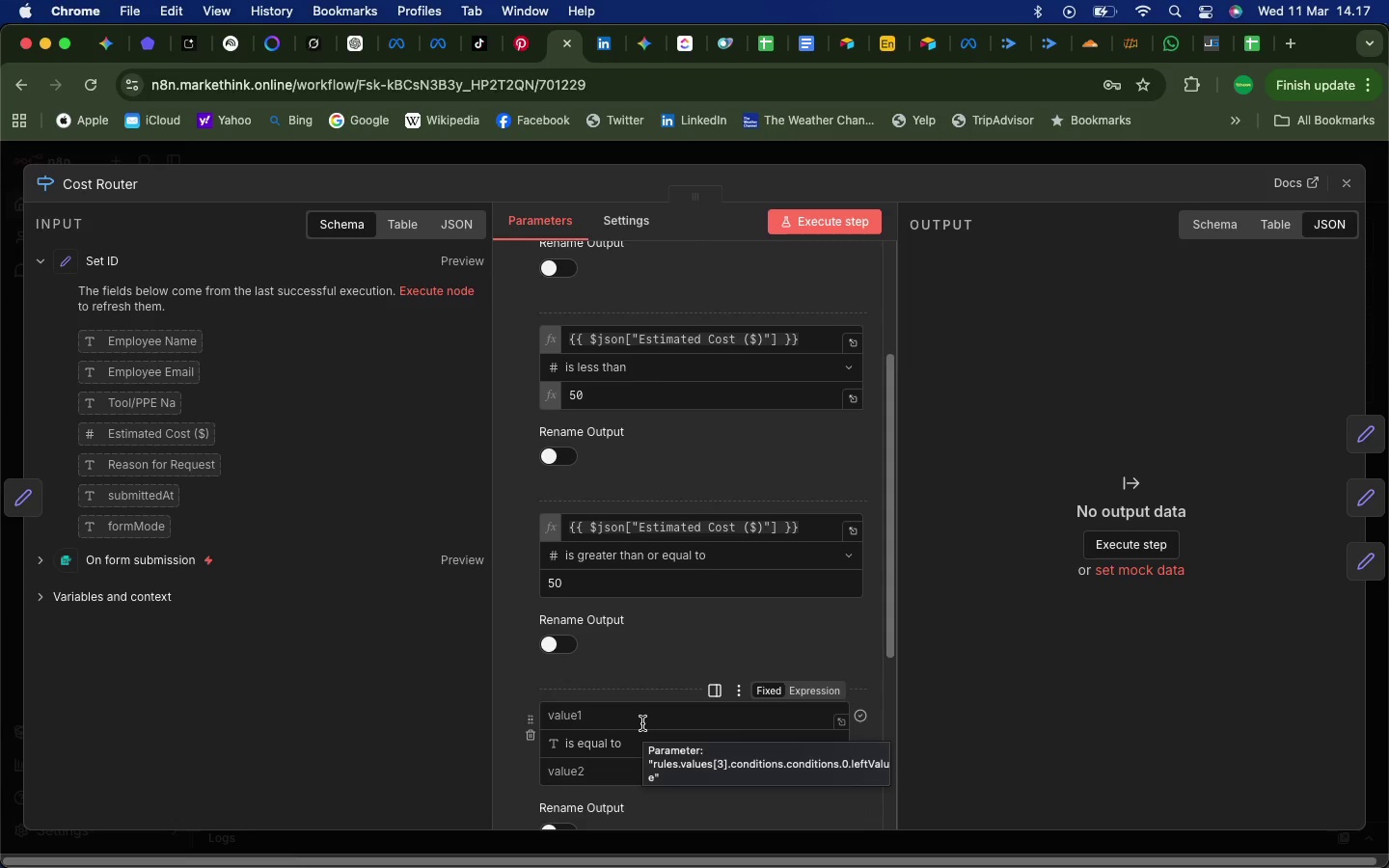 
scroll: coordinate [609, 722], scroll_direction: down, amount: 10.0
 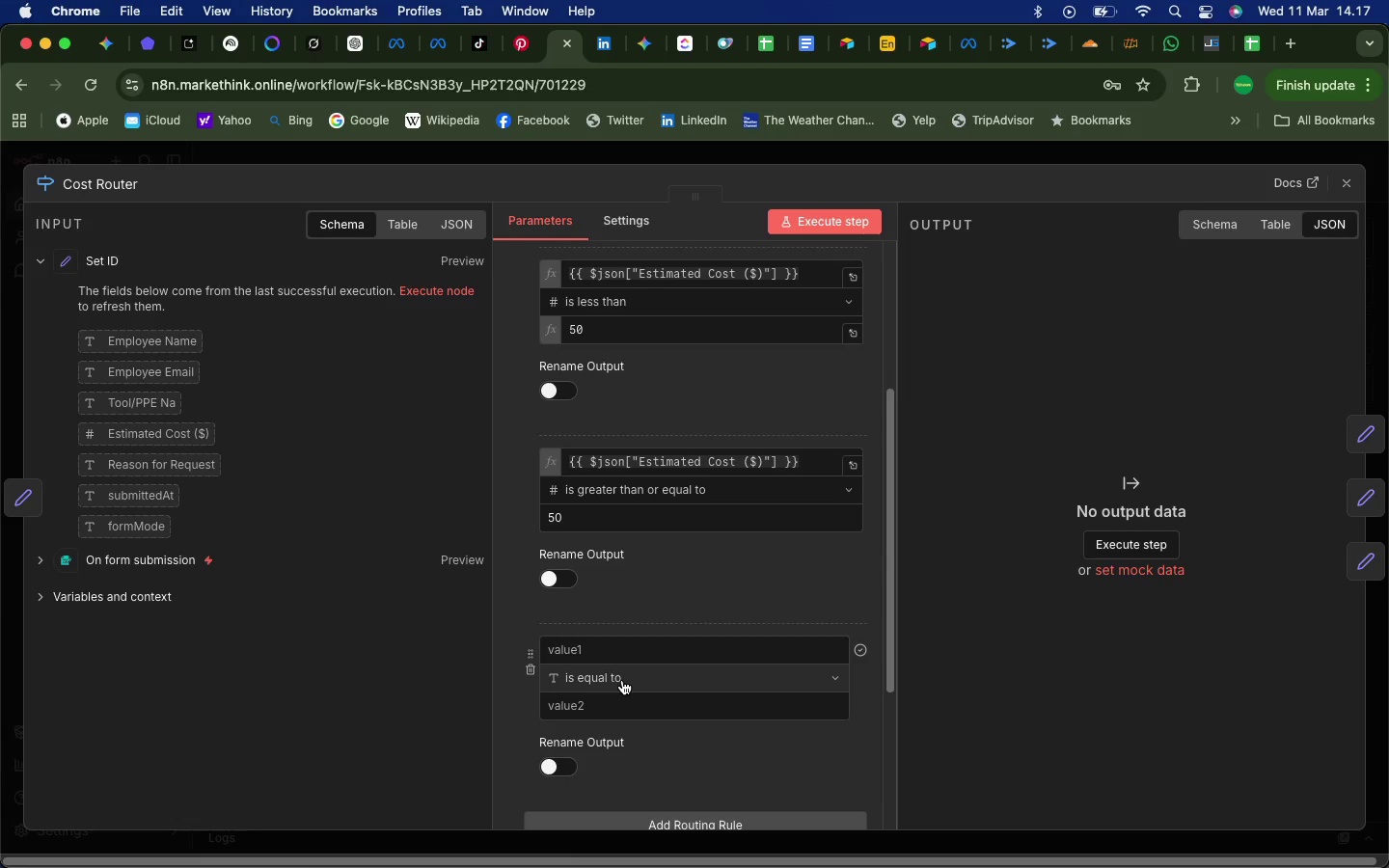 
wait(11.43)
 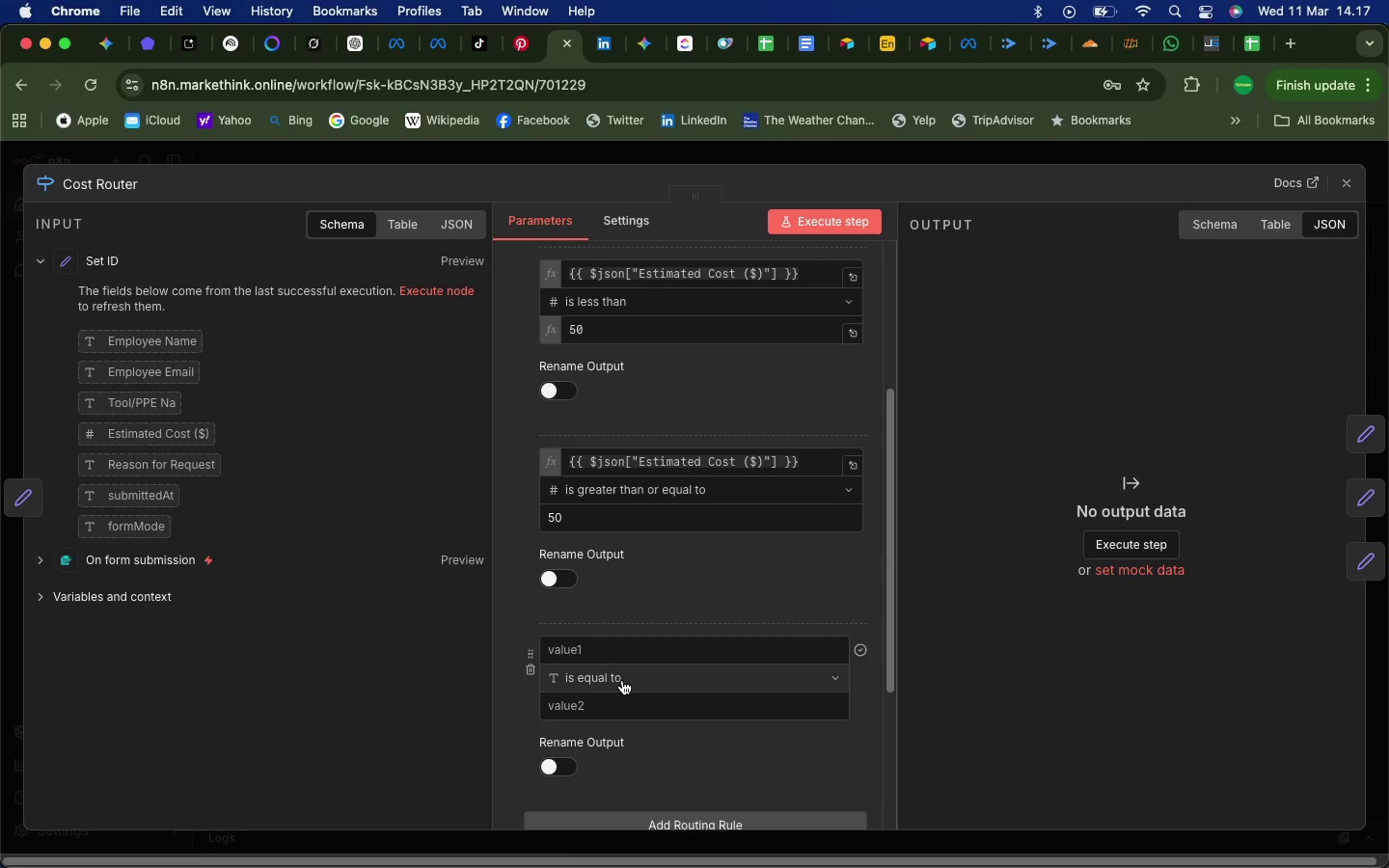 
left_click([623, 680])
 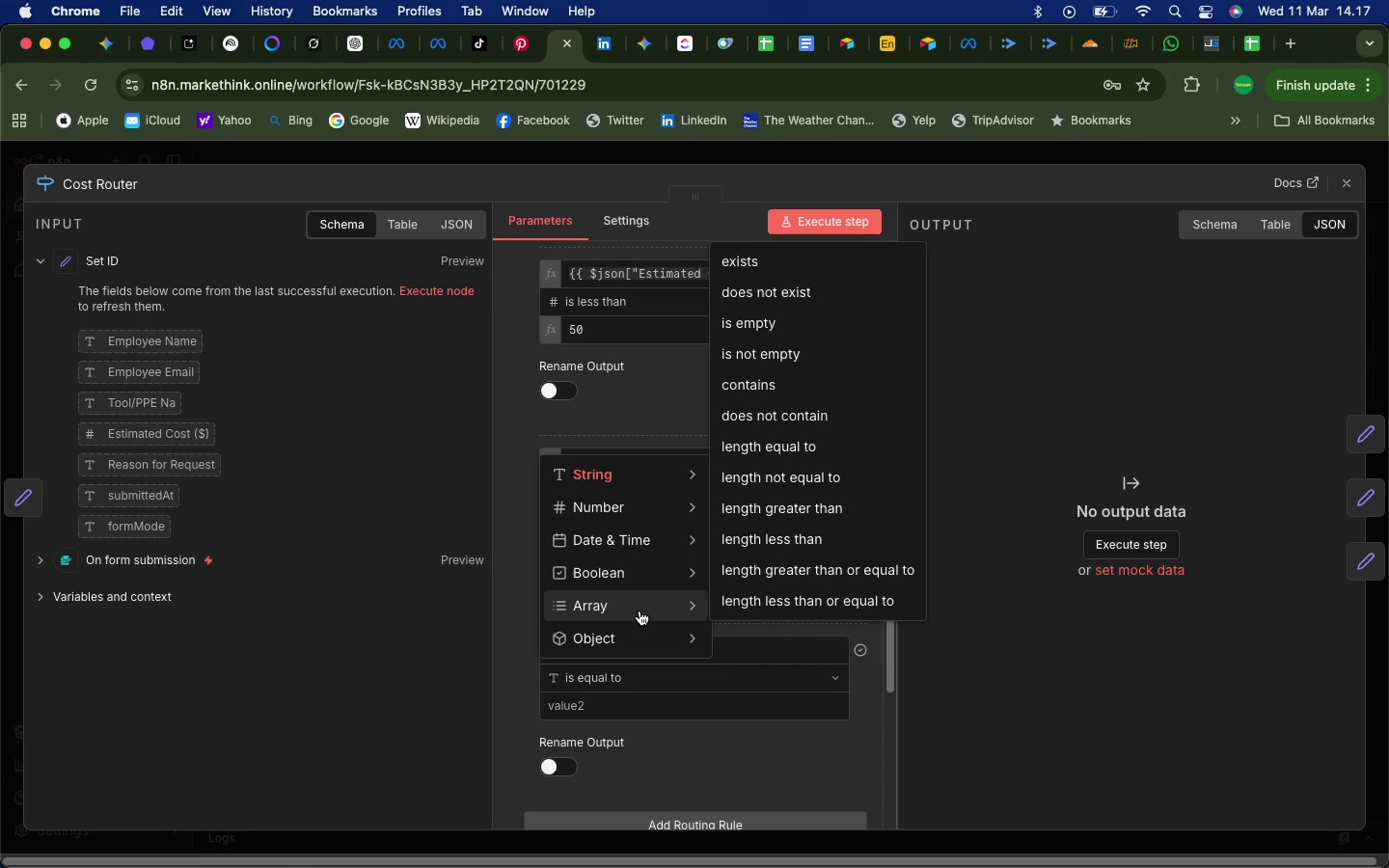 
wait(5.37)
 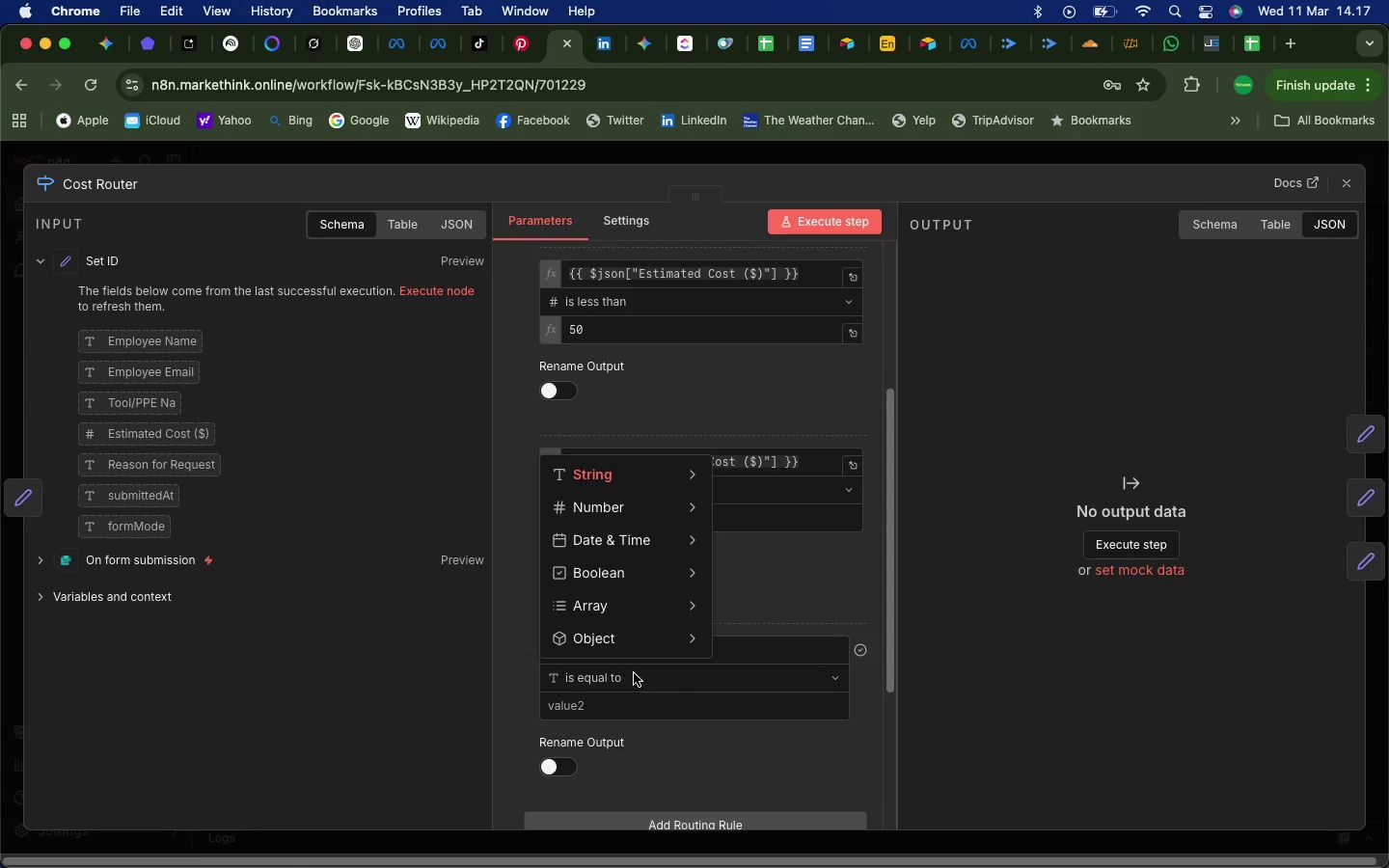 
mouse_move([637, 560])
 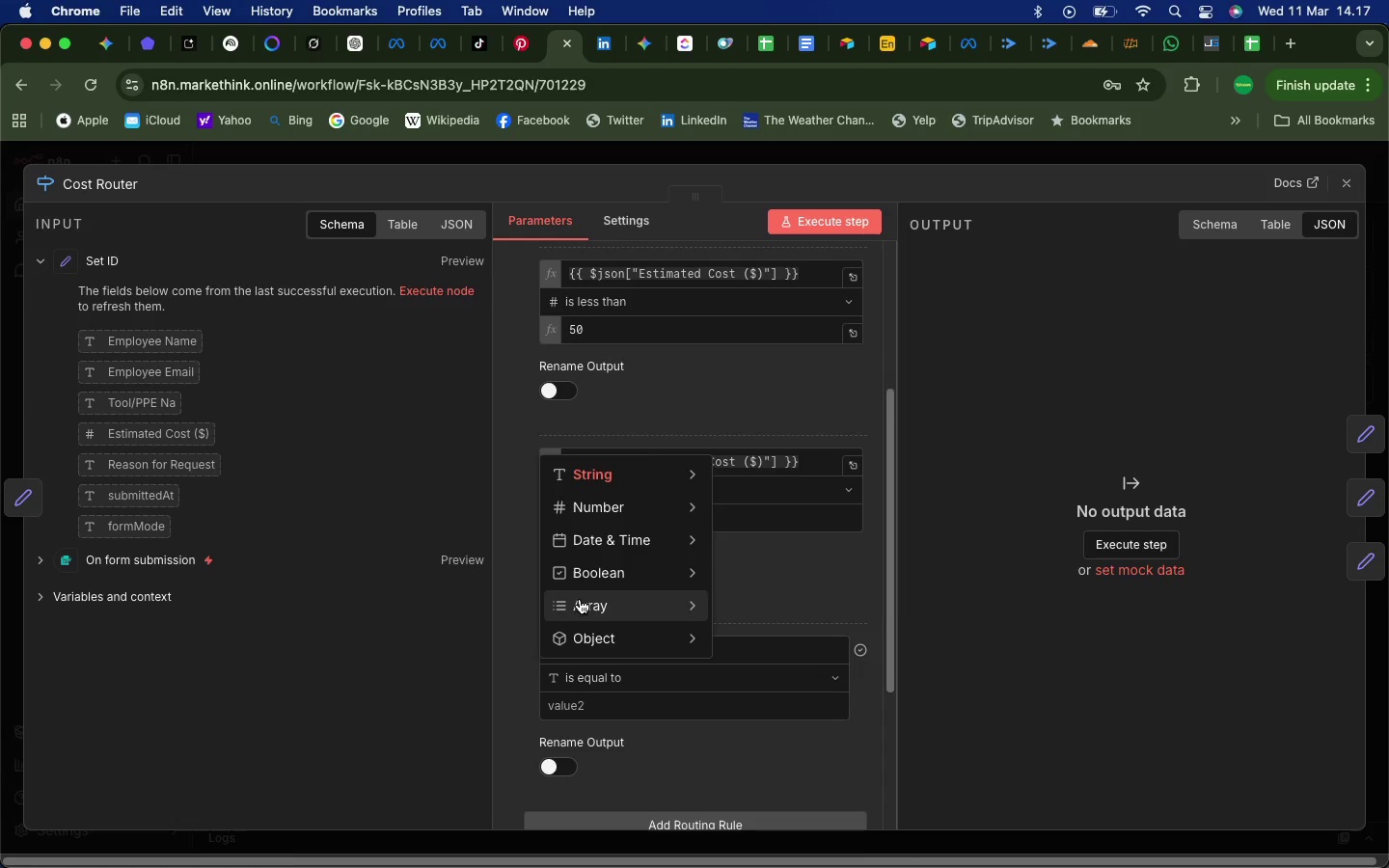 
wait(5.05)
 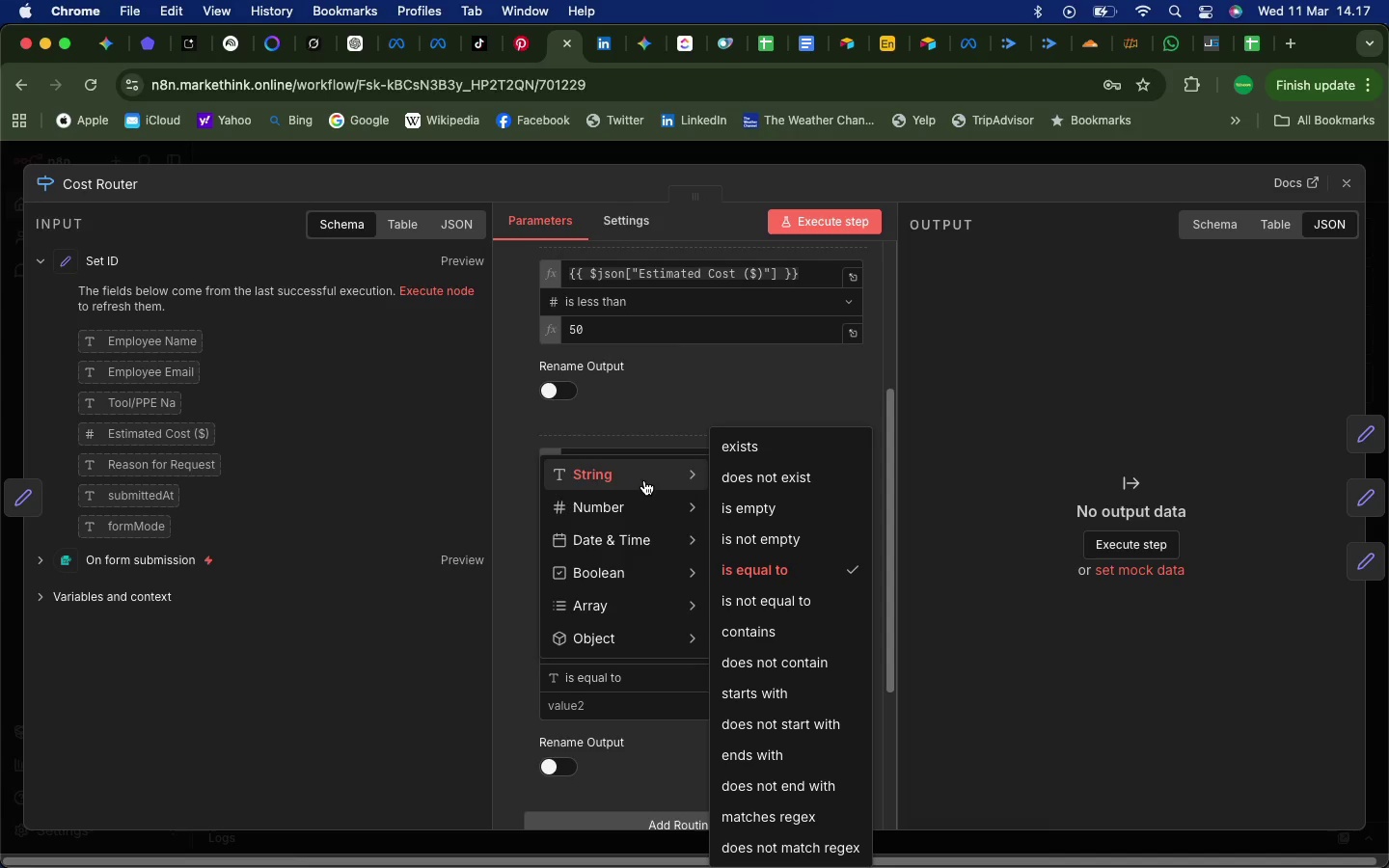 
left_click([506, 653])
 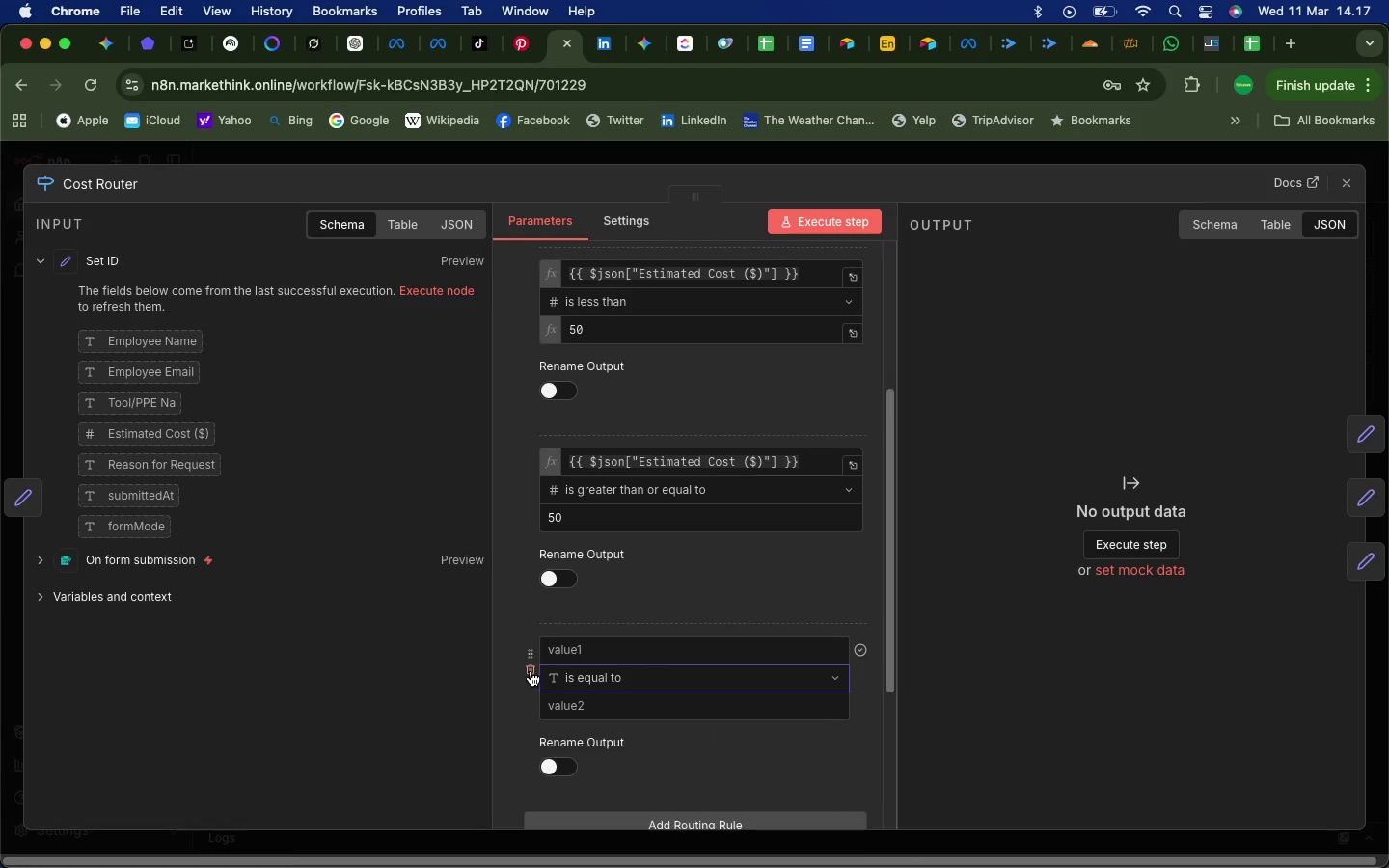 
left_click([531, 671])
 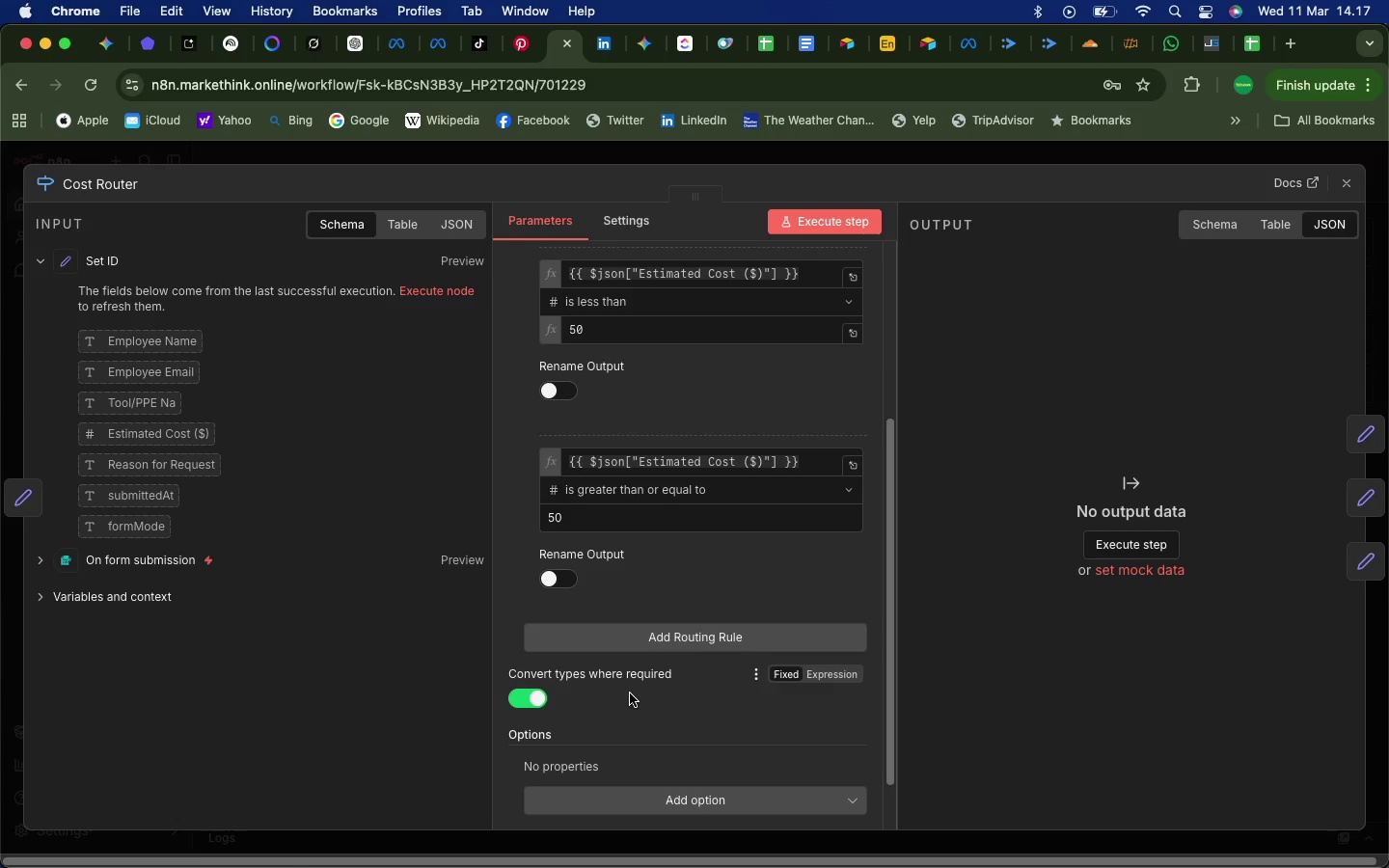 
wait(17.46)
 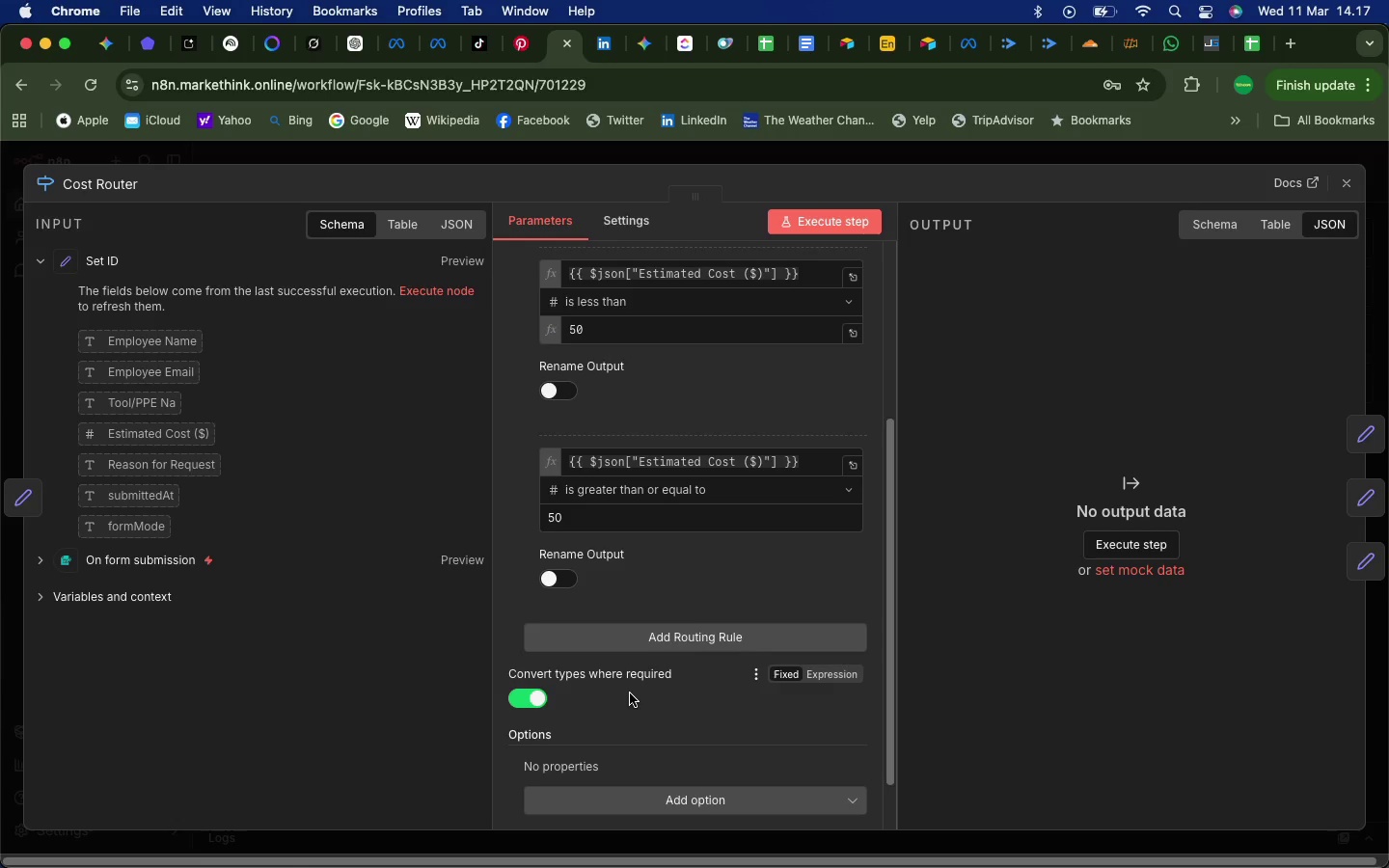 
left_click([690, 640])
 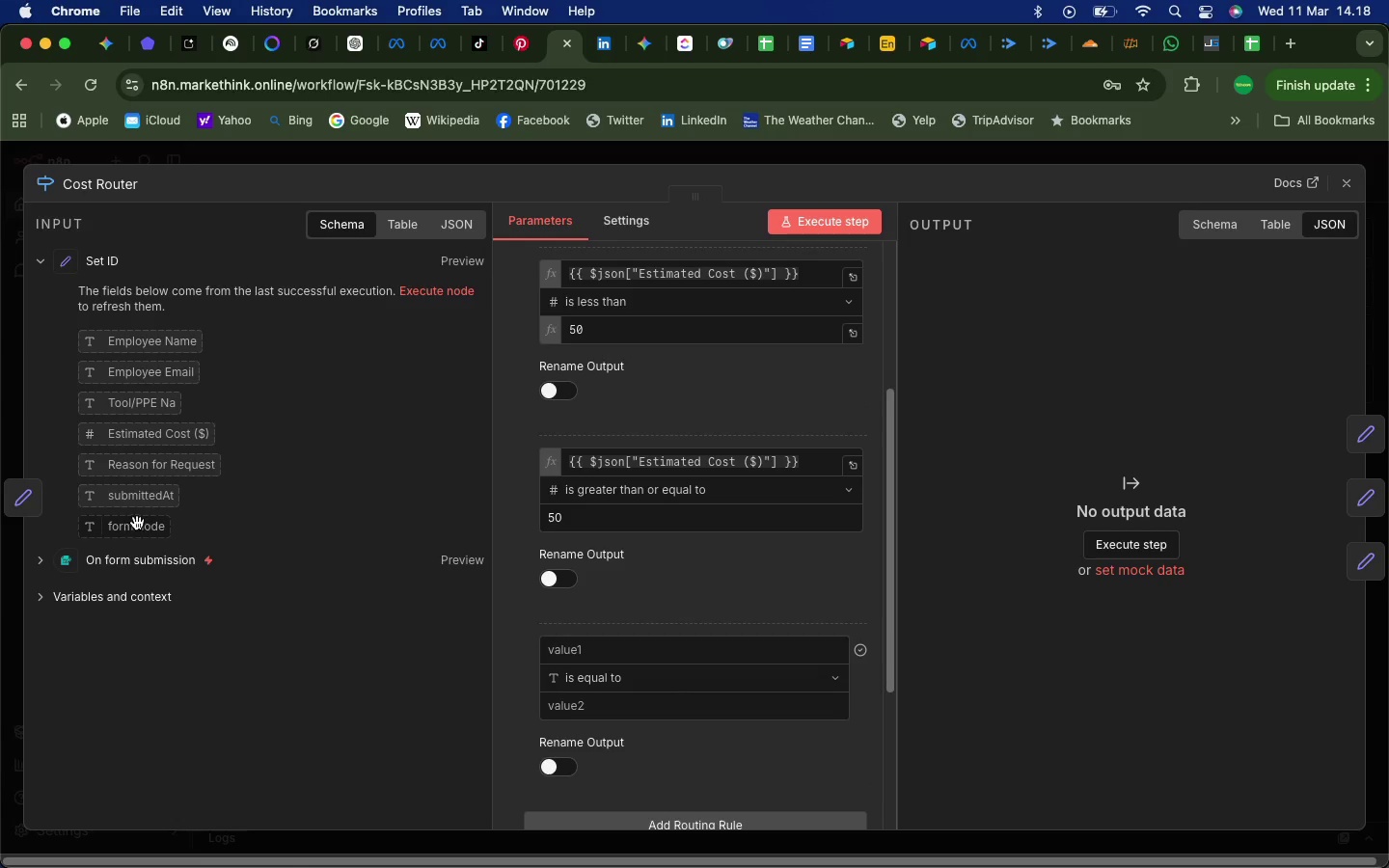 
wait(6.78)
 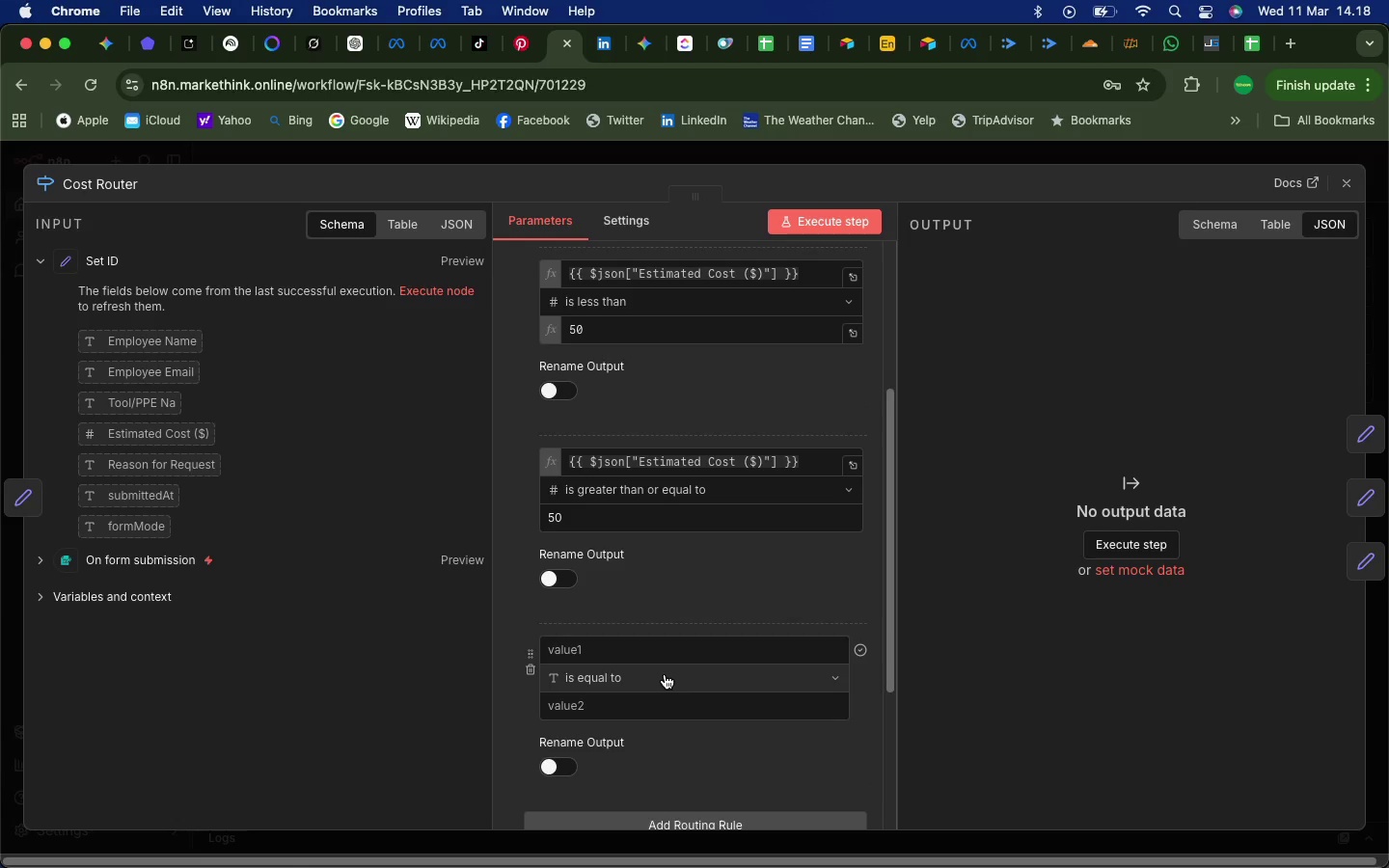 
left_click([41, 560])
 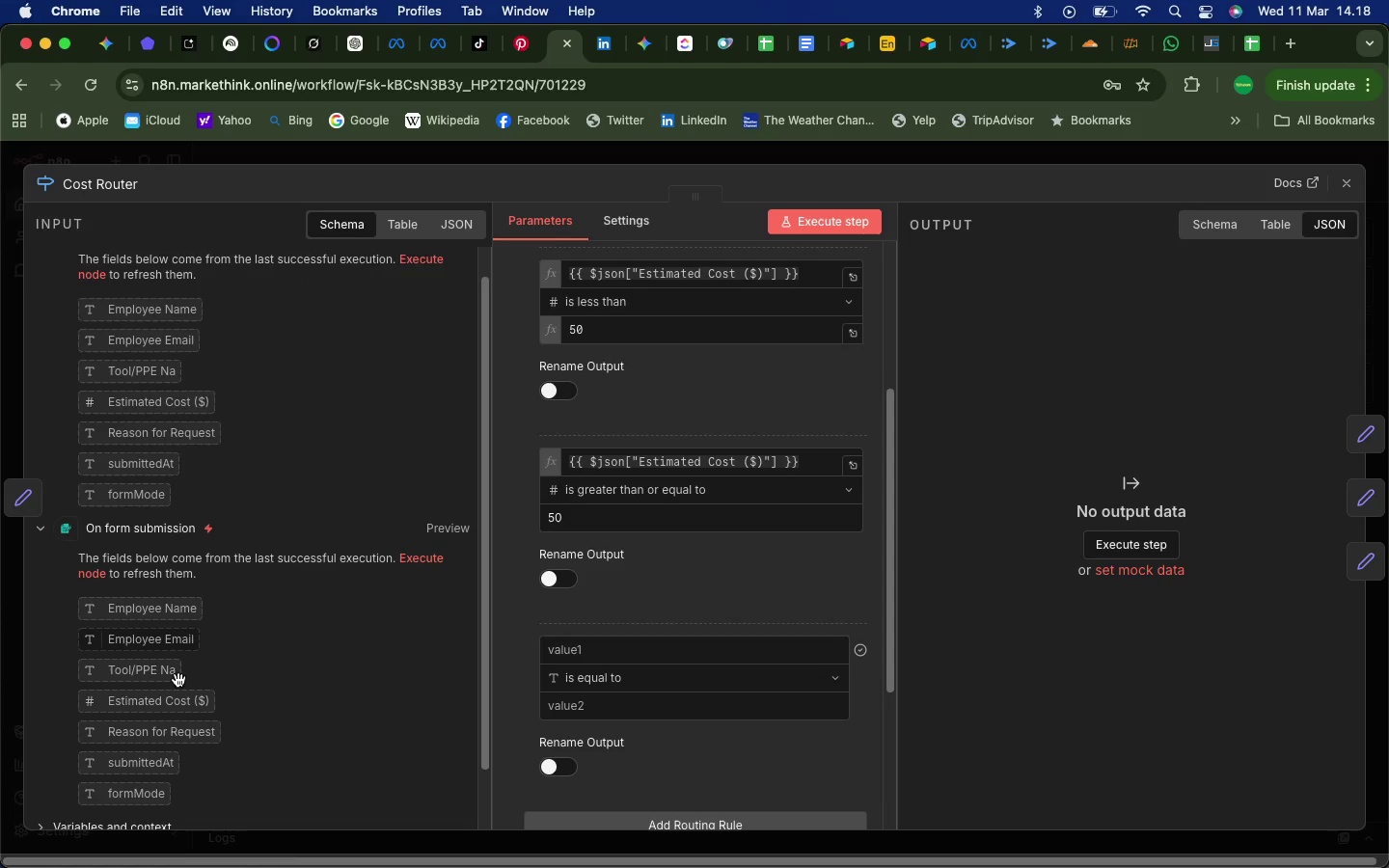 
scroll: coordinate [178, 680], scroll_direction: down, amount: 30.0
 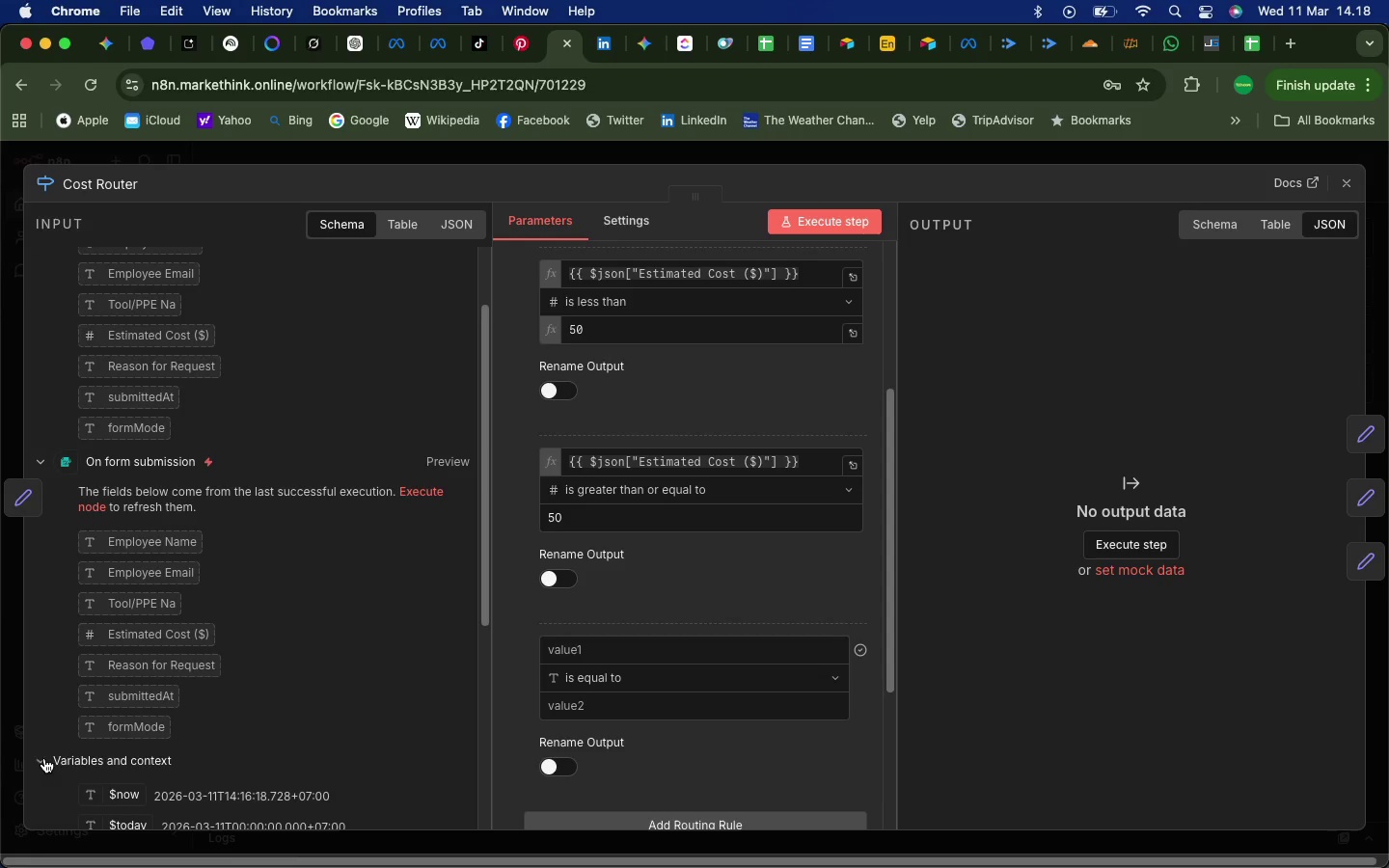 
left_click([44, 758])
 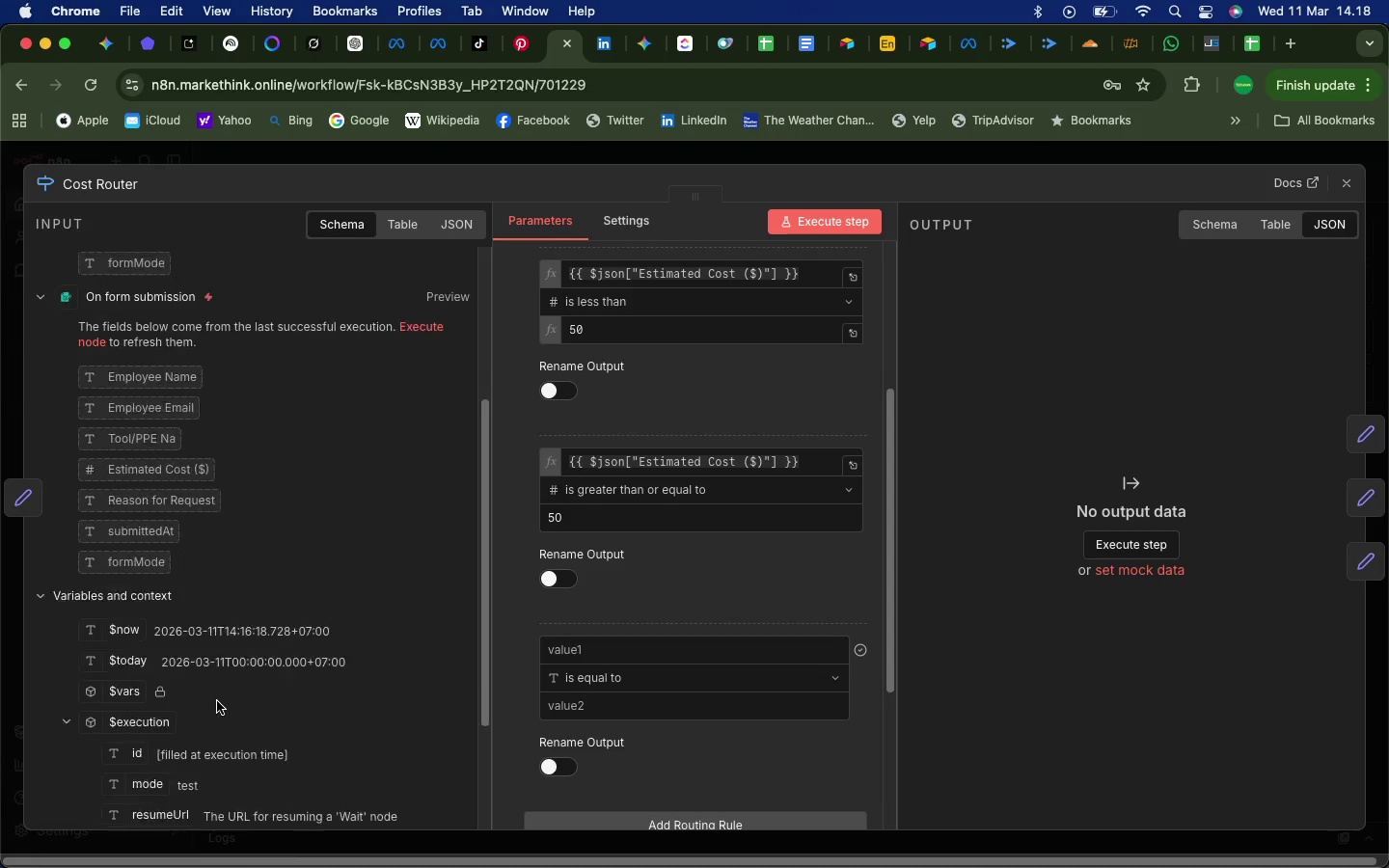 
scroll: coordinate [217, 701], scroll_direction: down, amount: 26.0
 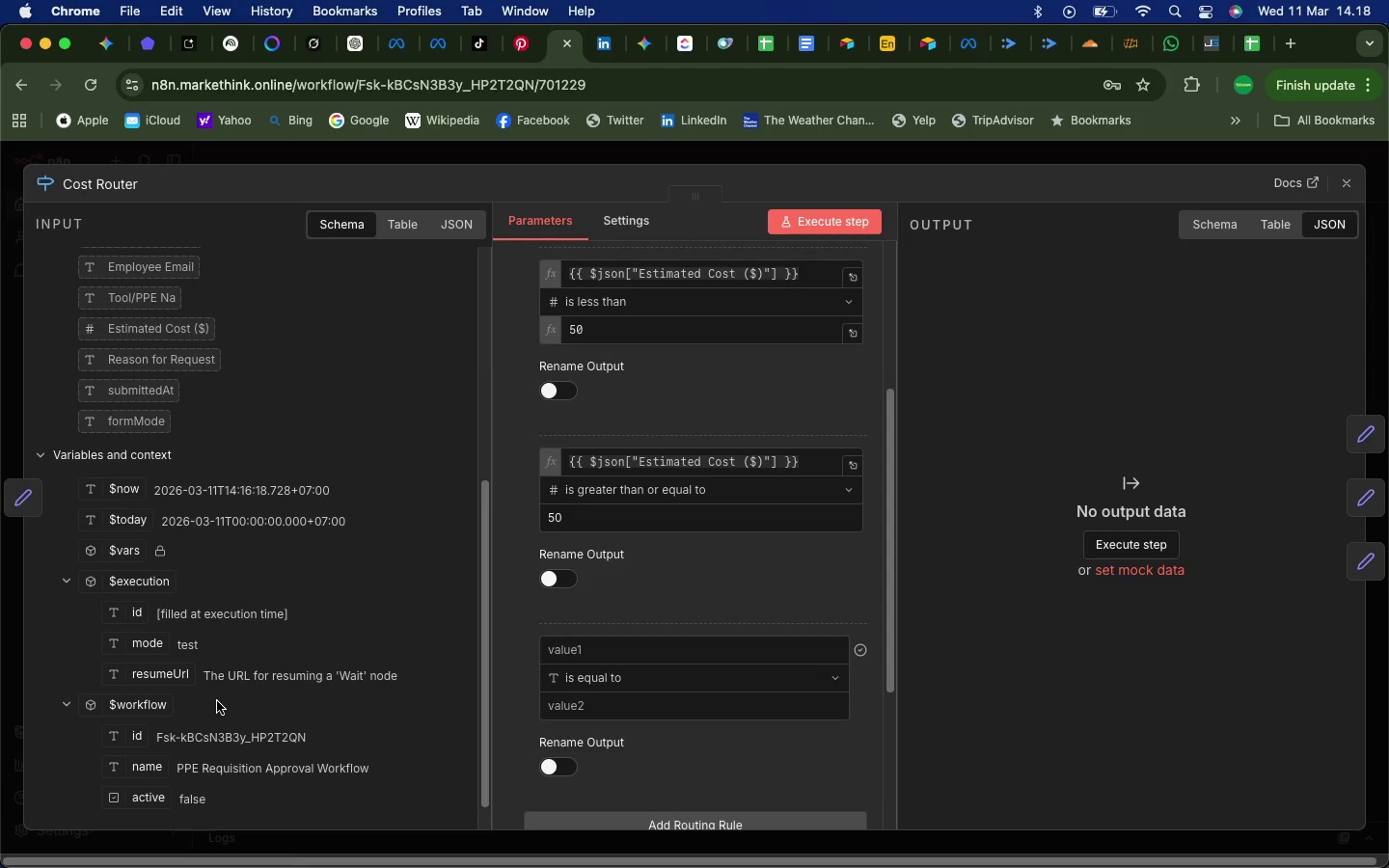 
wait(11.3)
 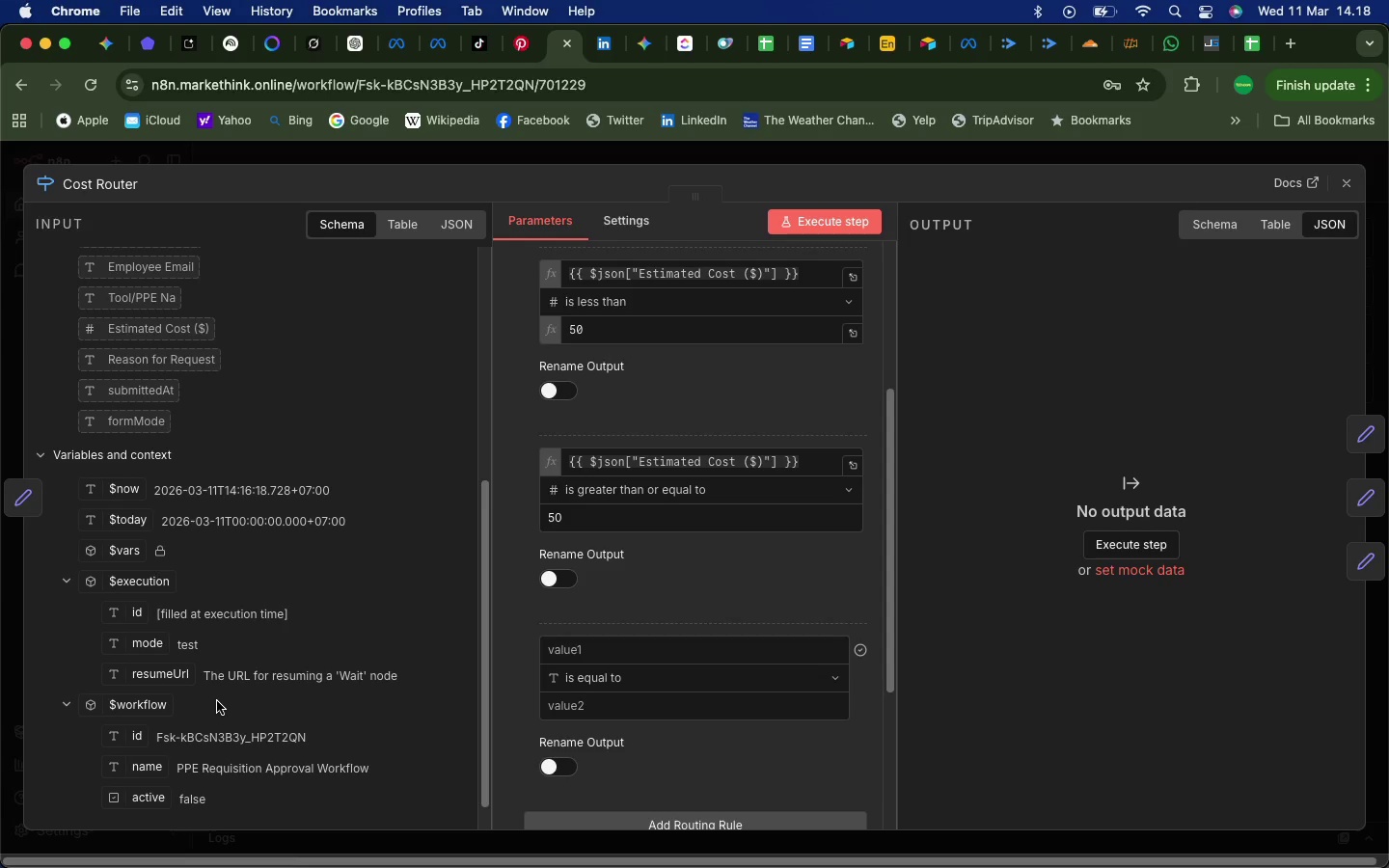 
left_click([586, 650])
 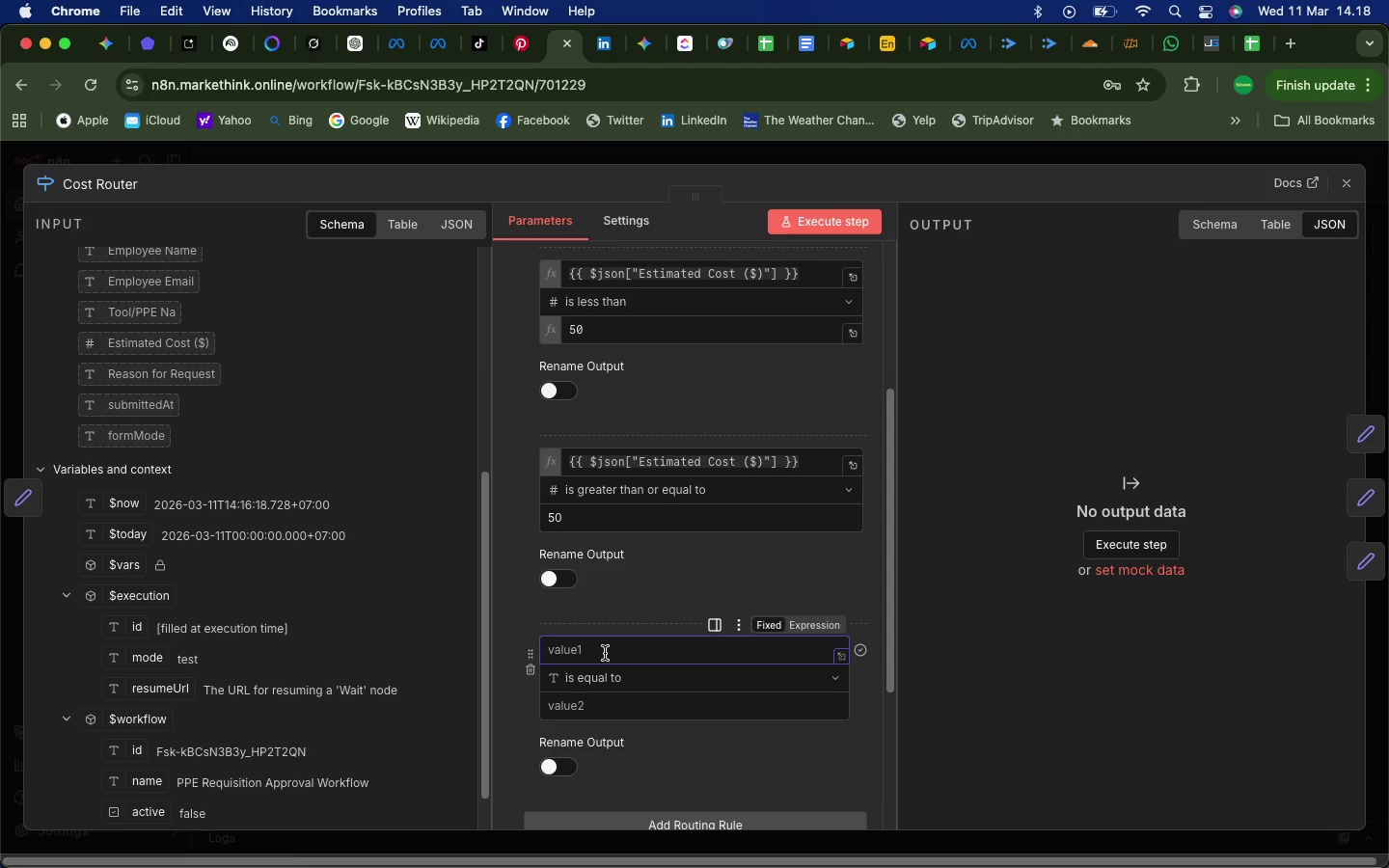 
wait(28.4)
 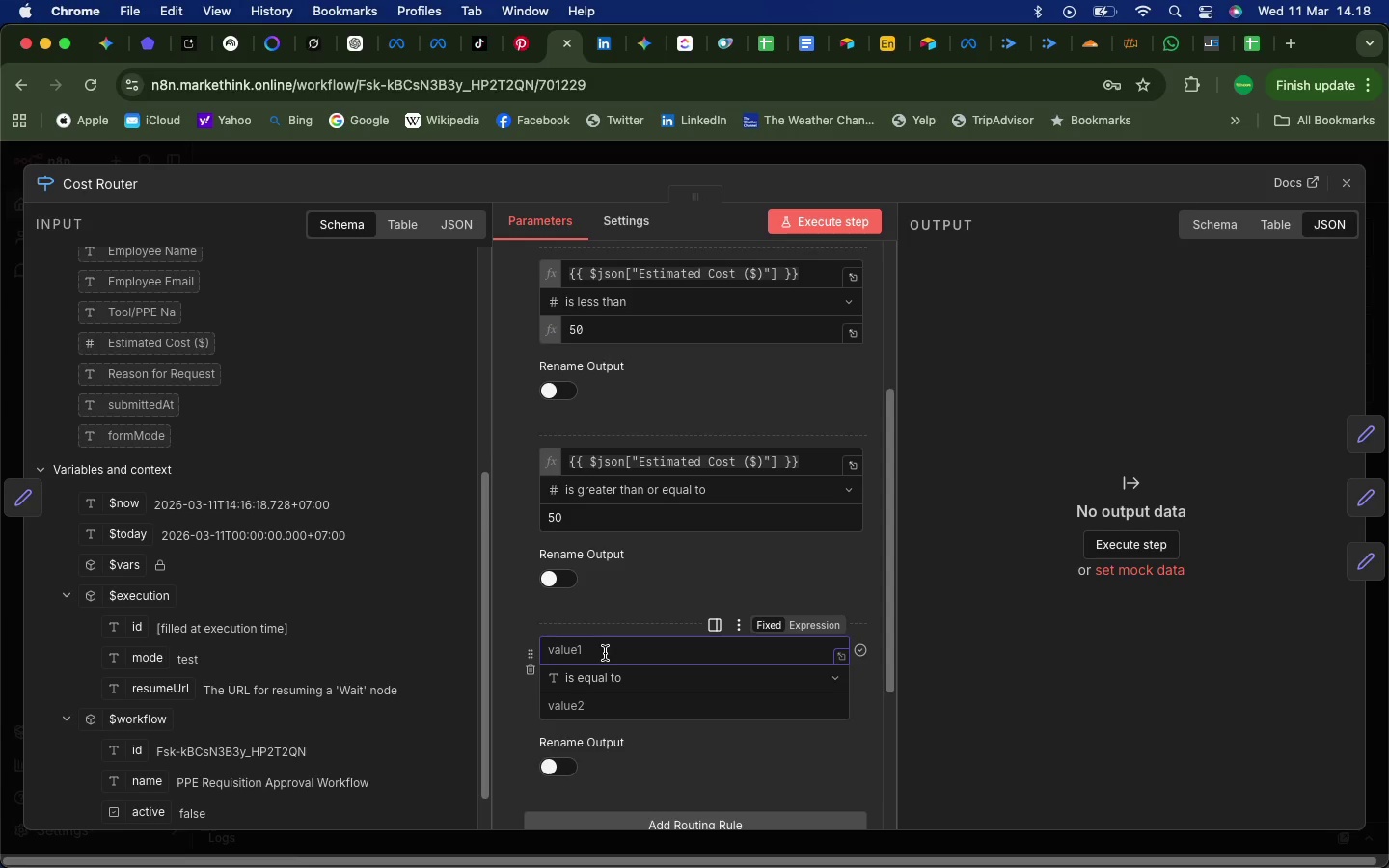 
scroll: coordinate [169, 352], scroll_direction: up, amount: 76.0
 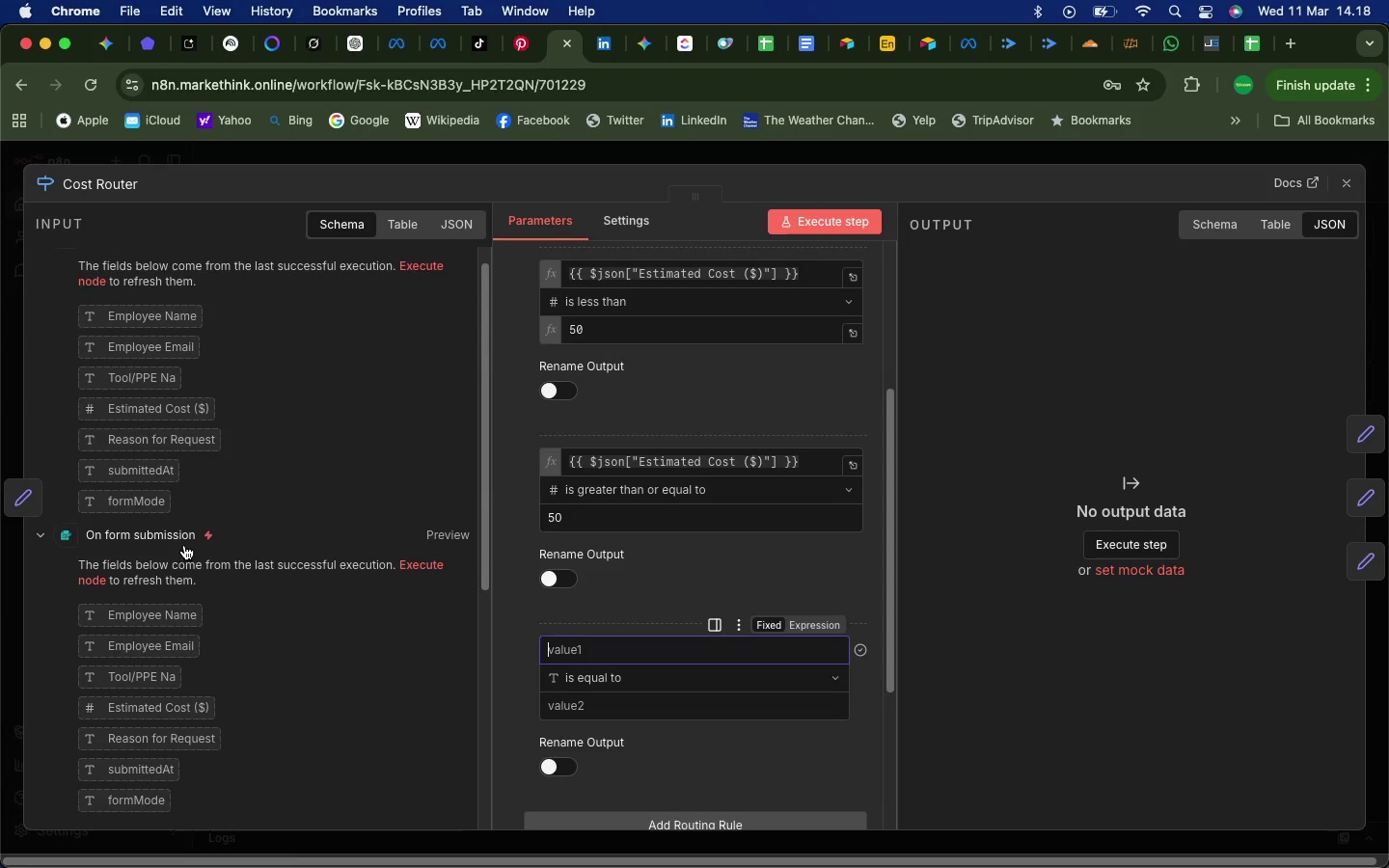 
scroll: coordinate [185, 552], scroll_direction: down, amount: 6.0
 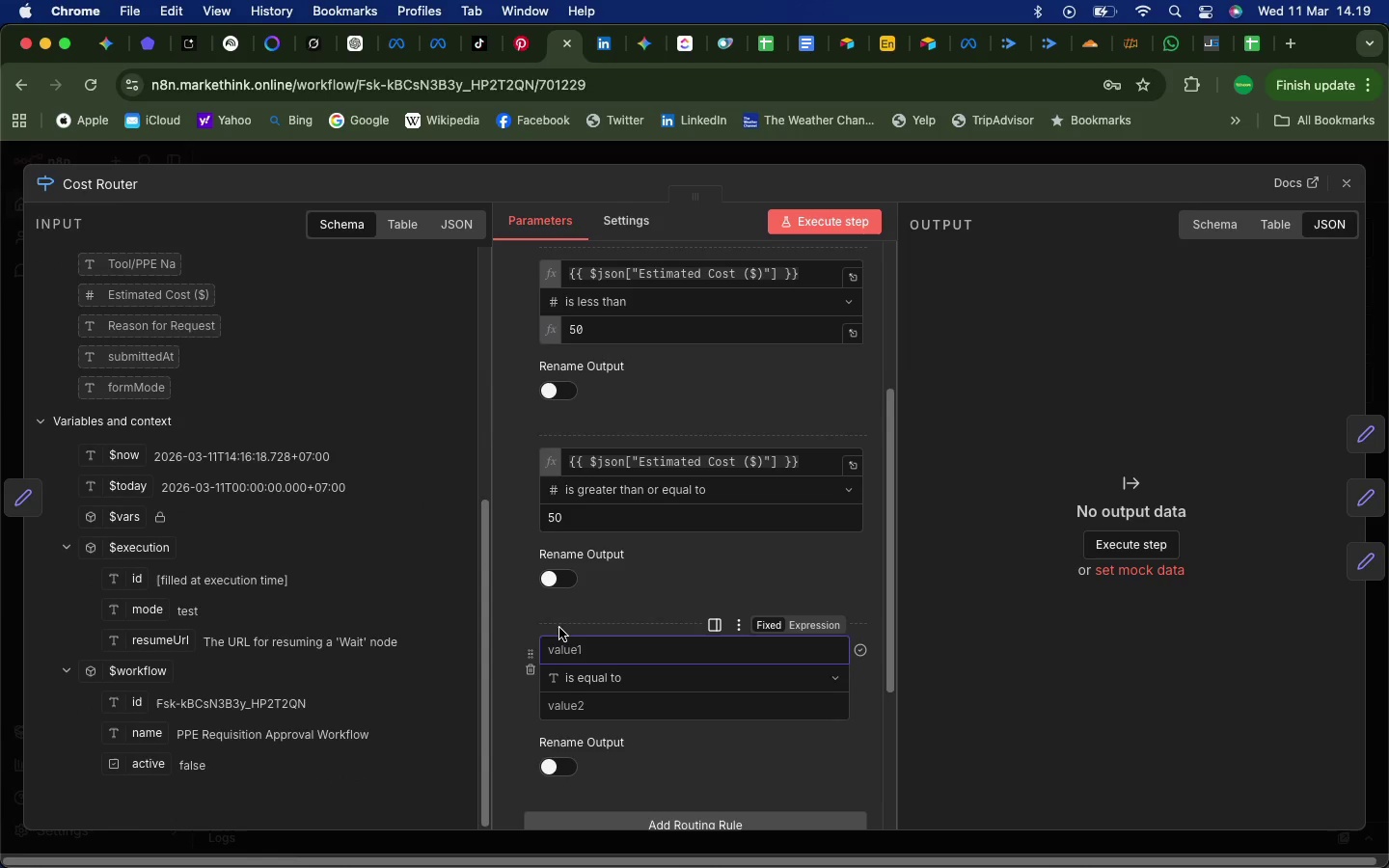 
type({{ $JSON)
key(Backspace)
key(Backspace)
key(Backspace)
key(Backspace)
type(json.query.action)
 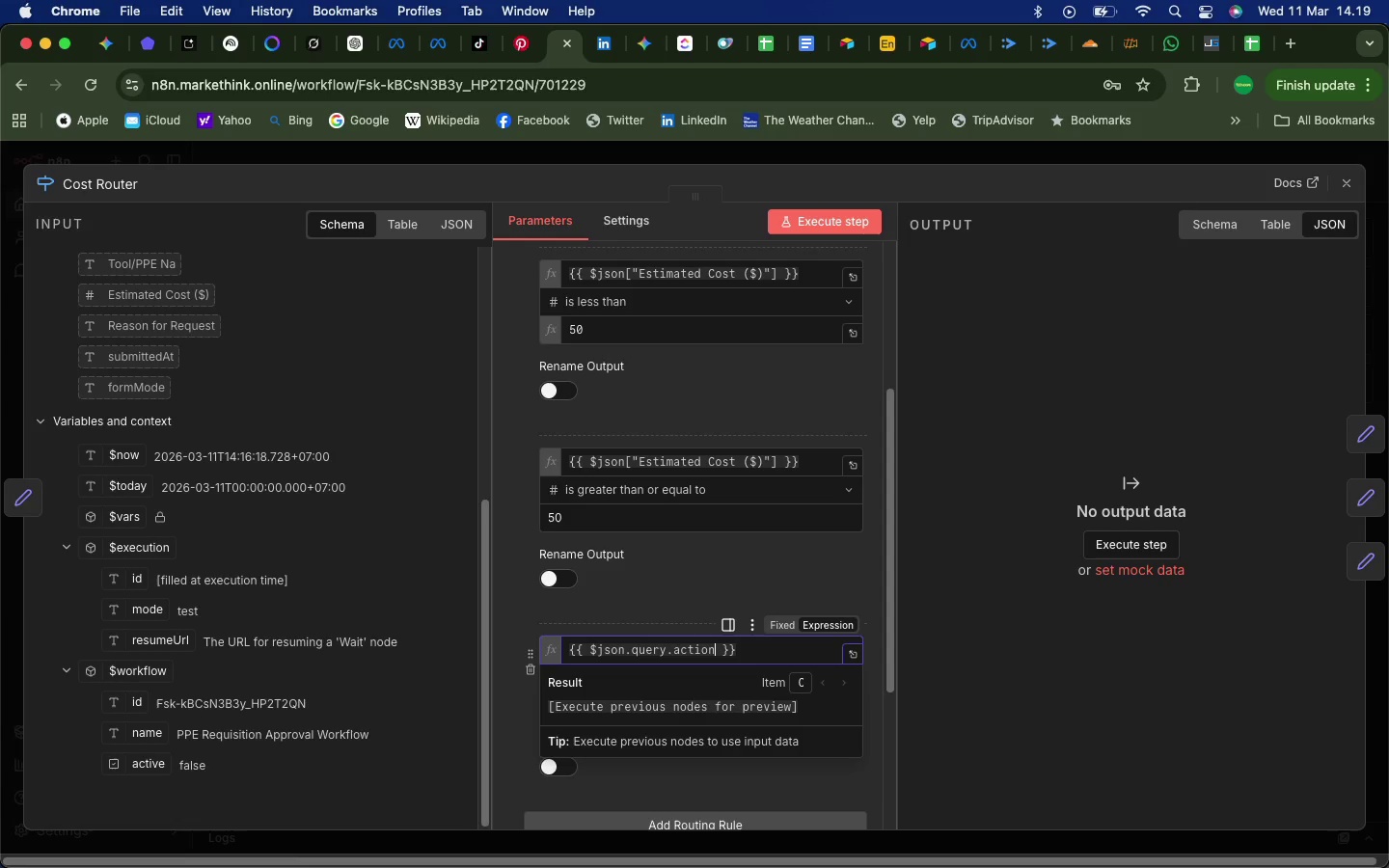 
left_click([520, 699])
 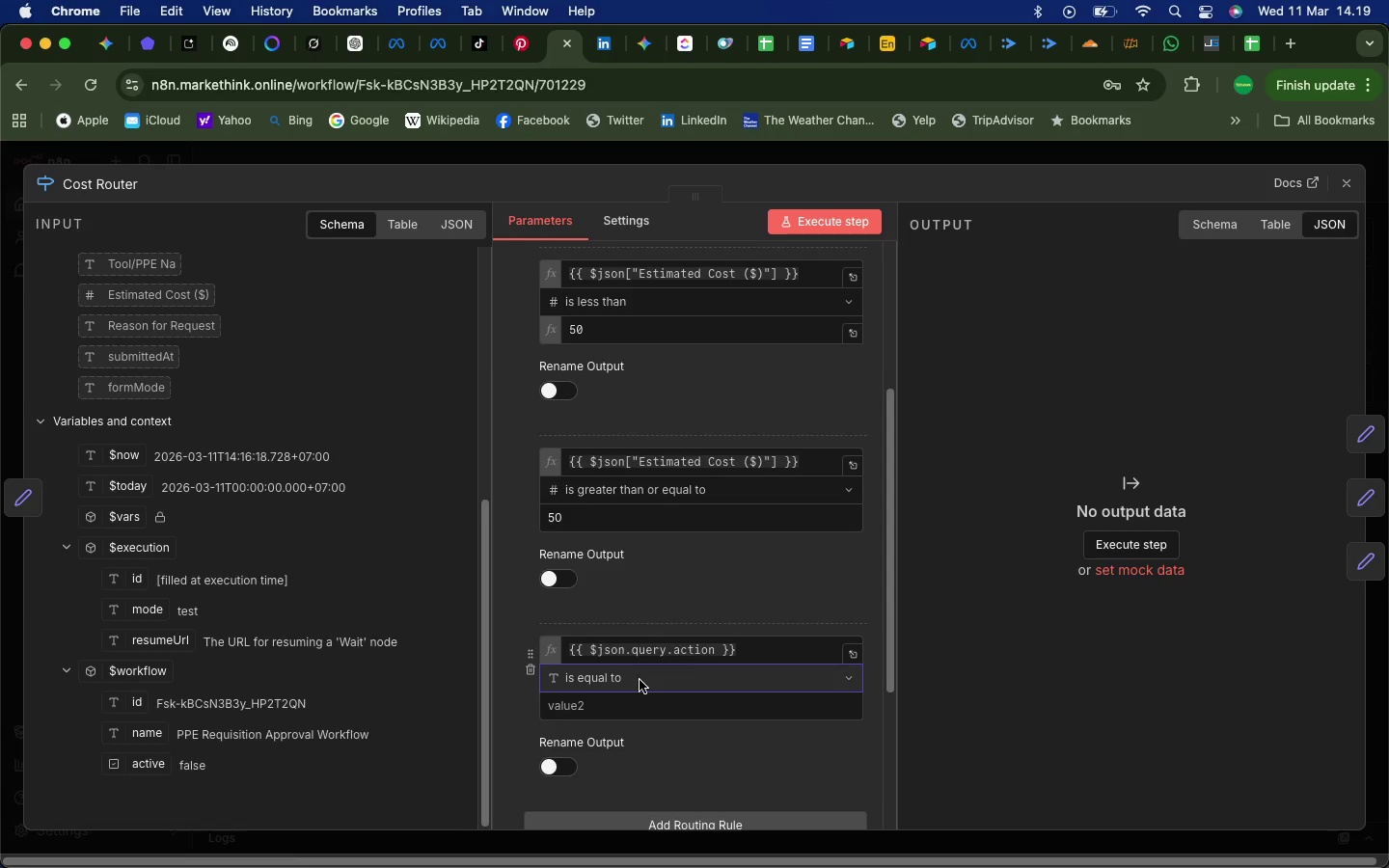 
left_click([640, 680])
 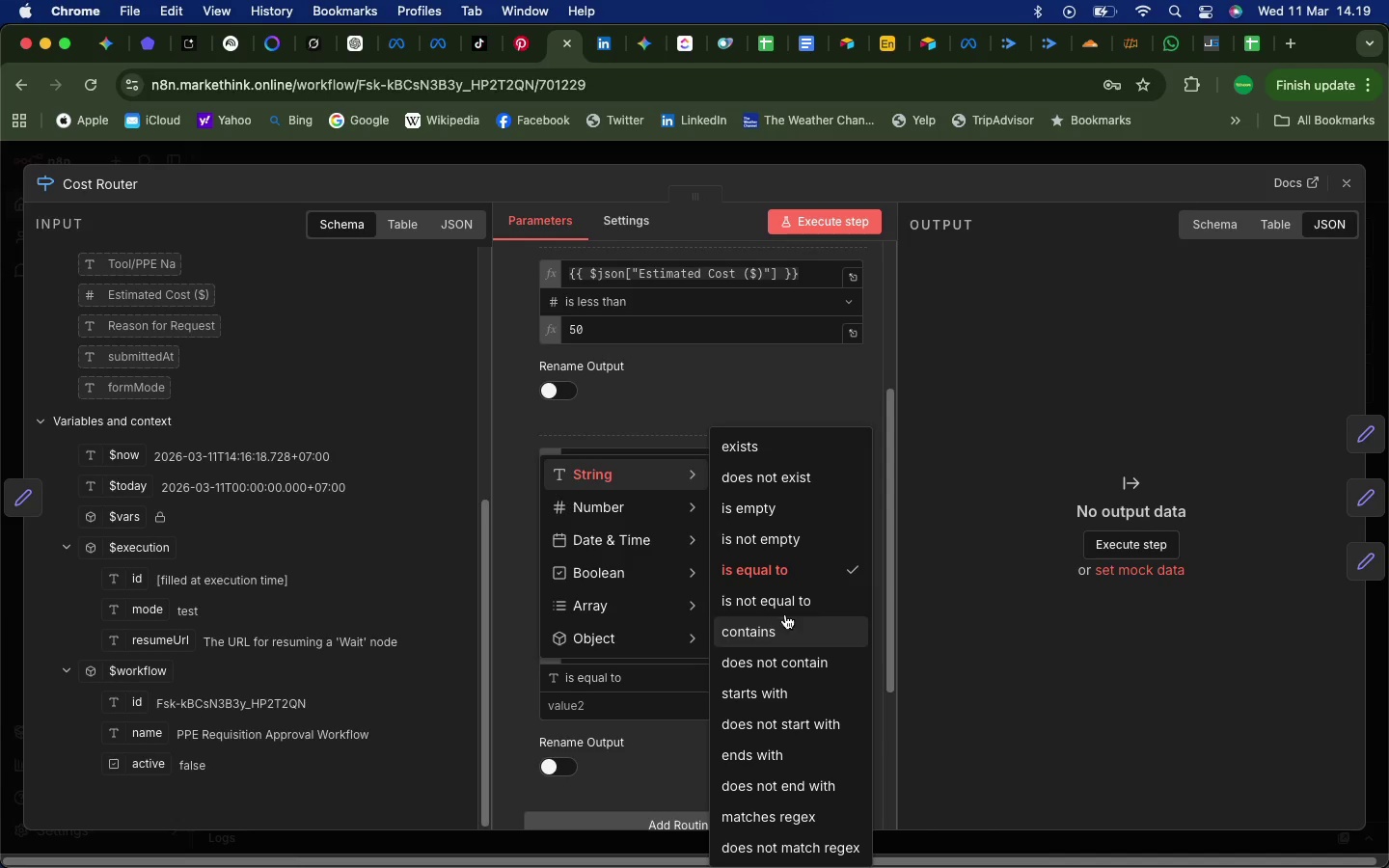 
wait(7.65)
 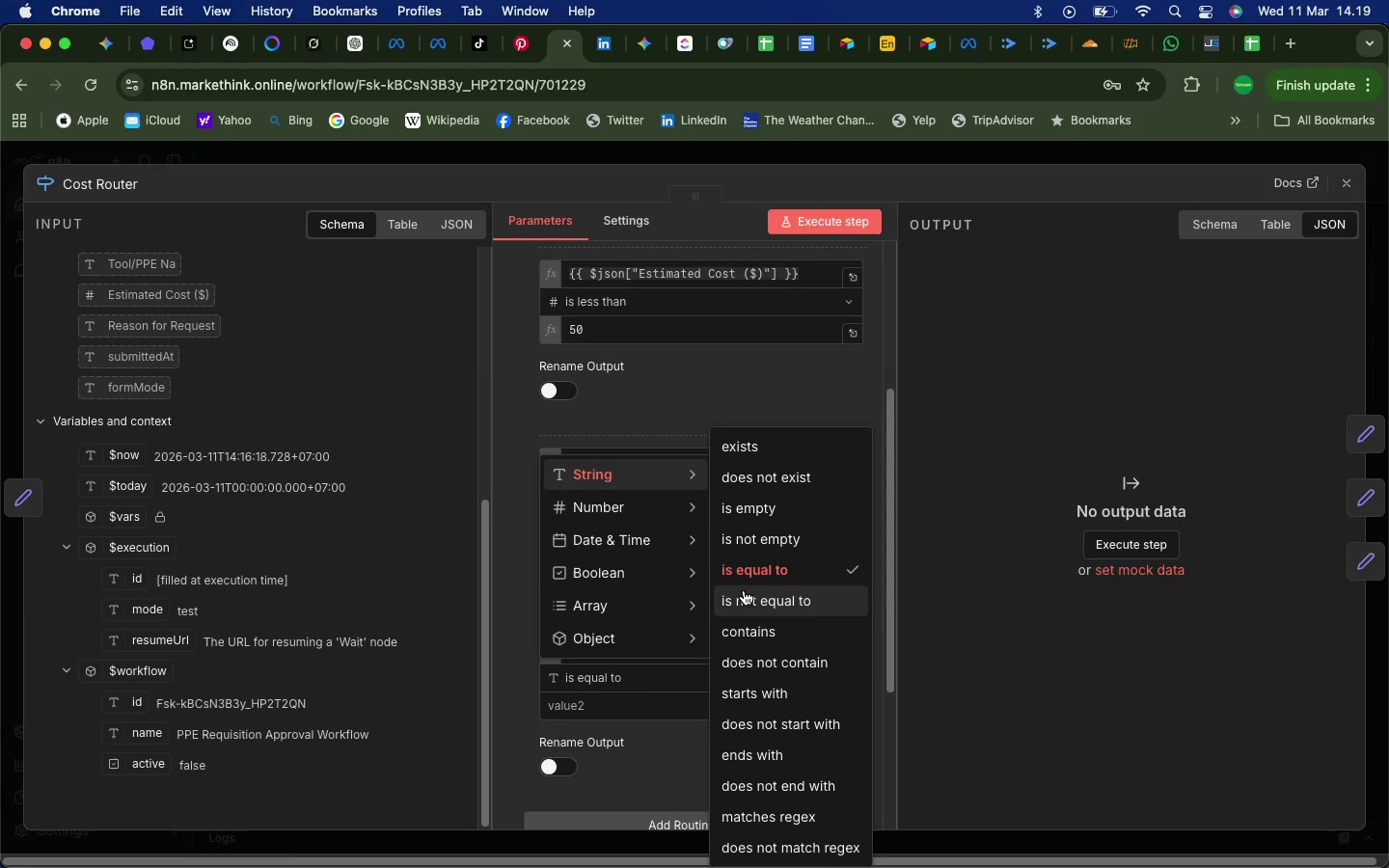 
left_click([773, 569])
 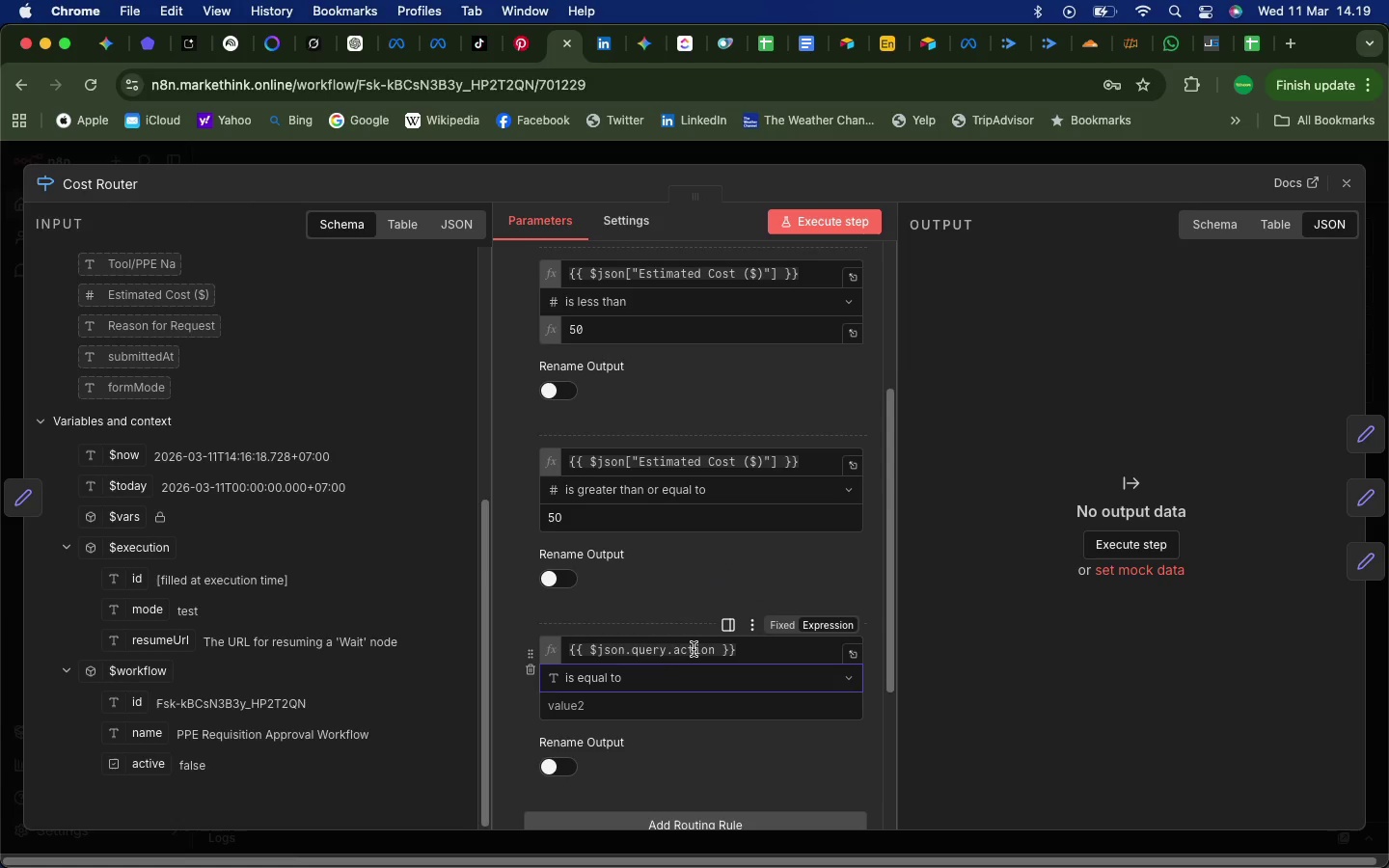 
wait(11.2)
 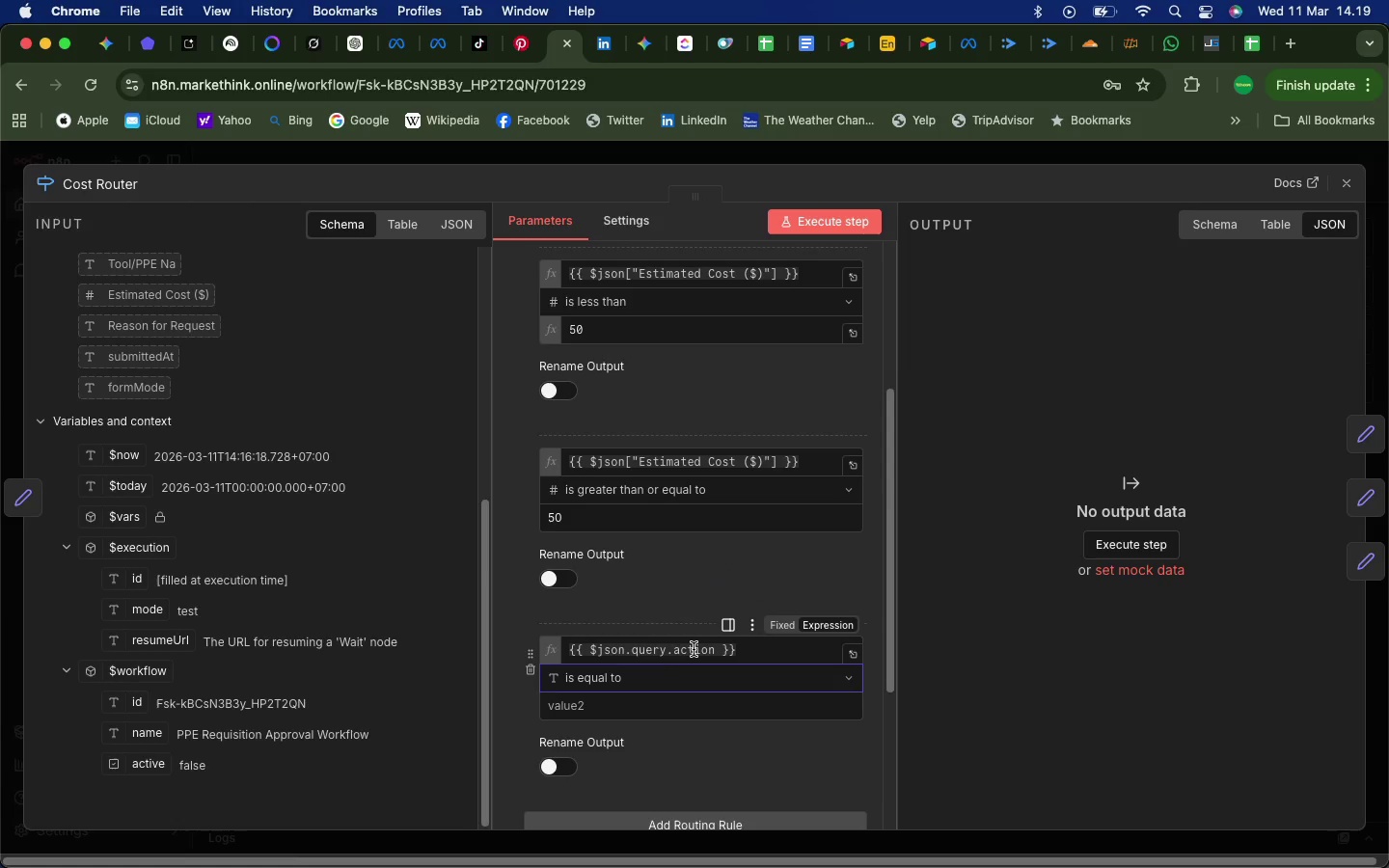 
left_click([609, 708])
 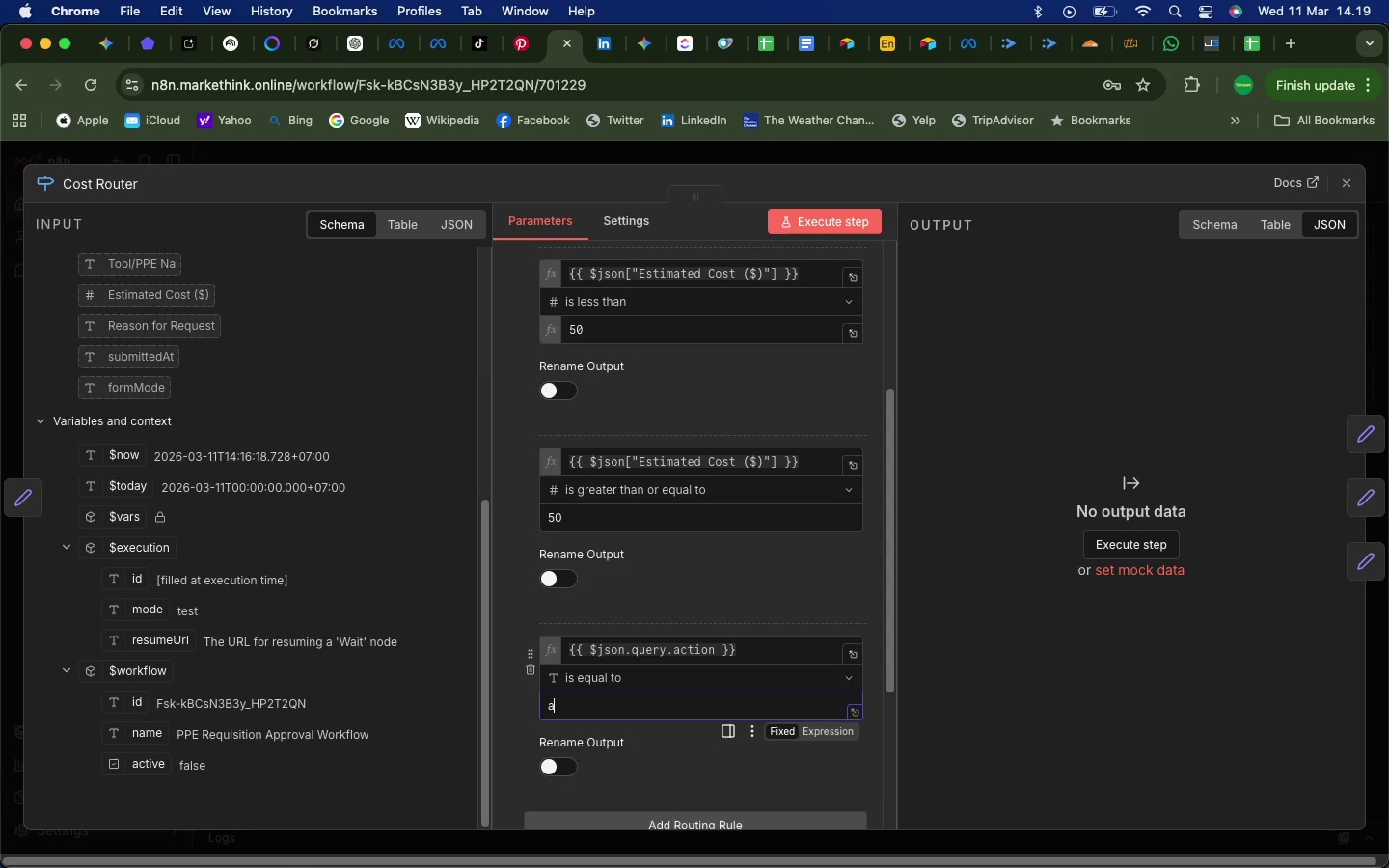 
type(approve)
 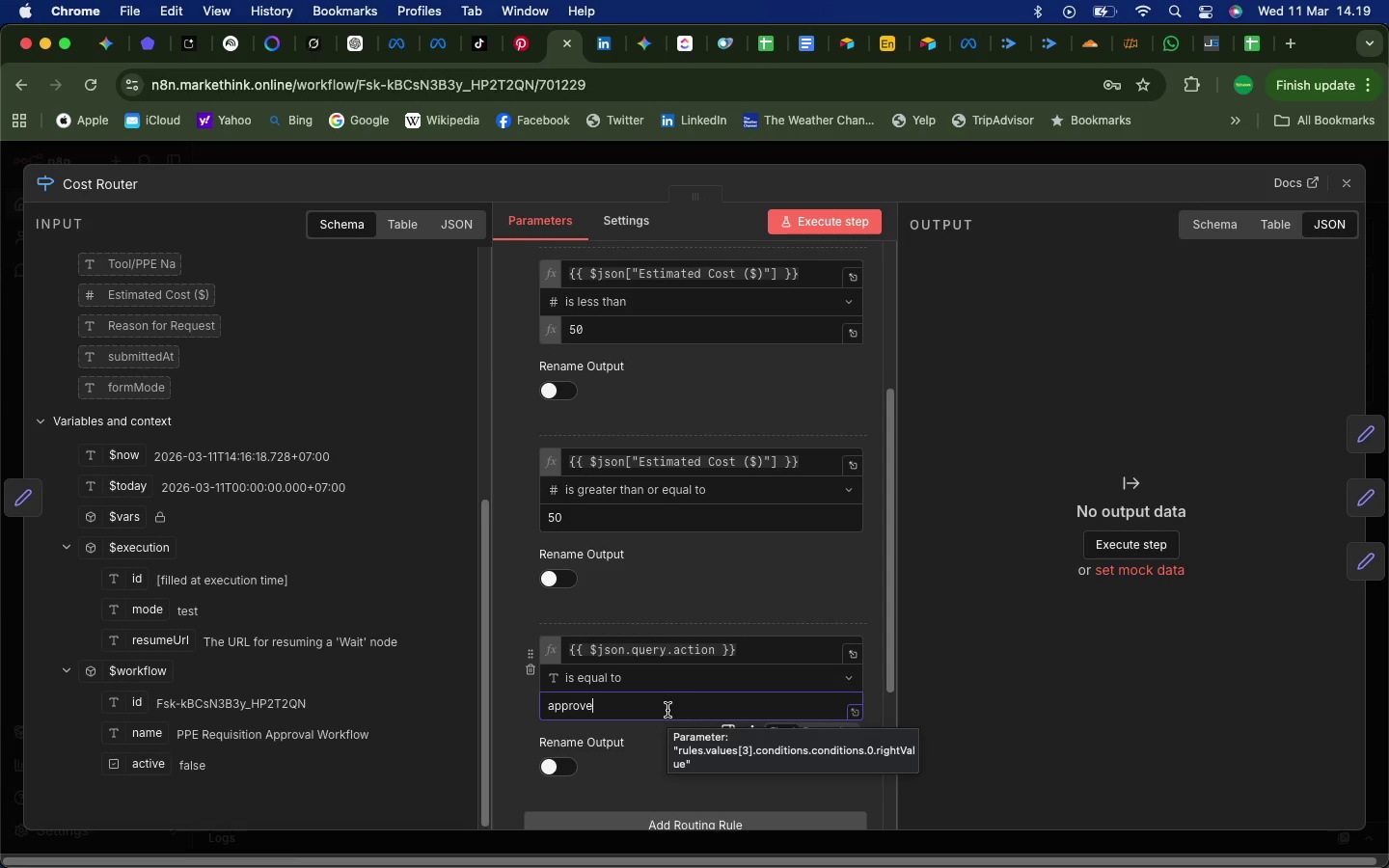 
wait(12.77)
 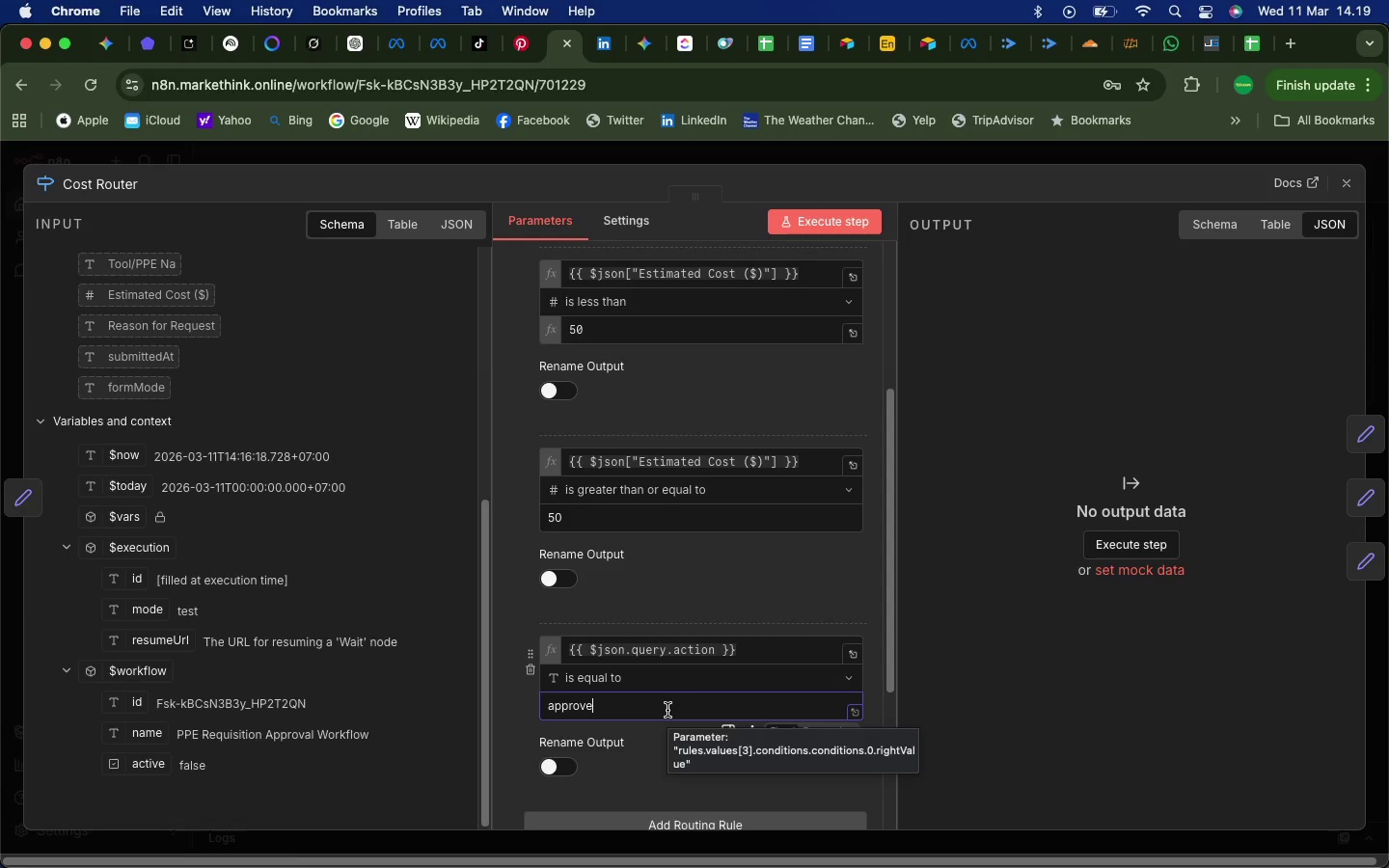 
scroll: coordinate [645, 712], scroll_direction: down, amount: 31.0
 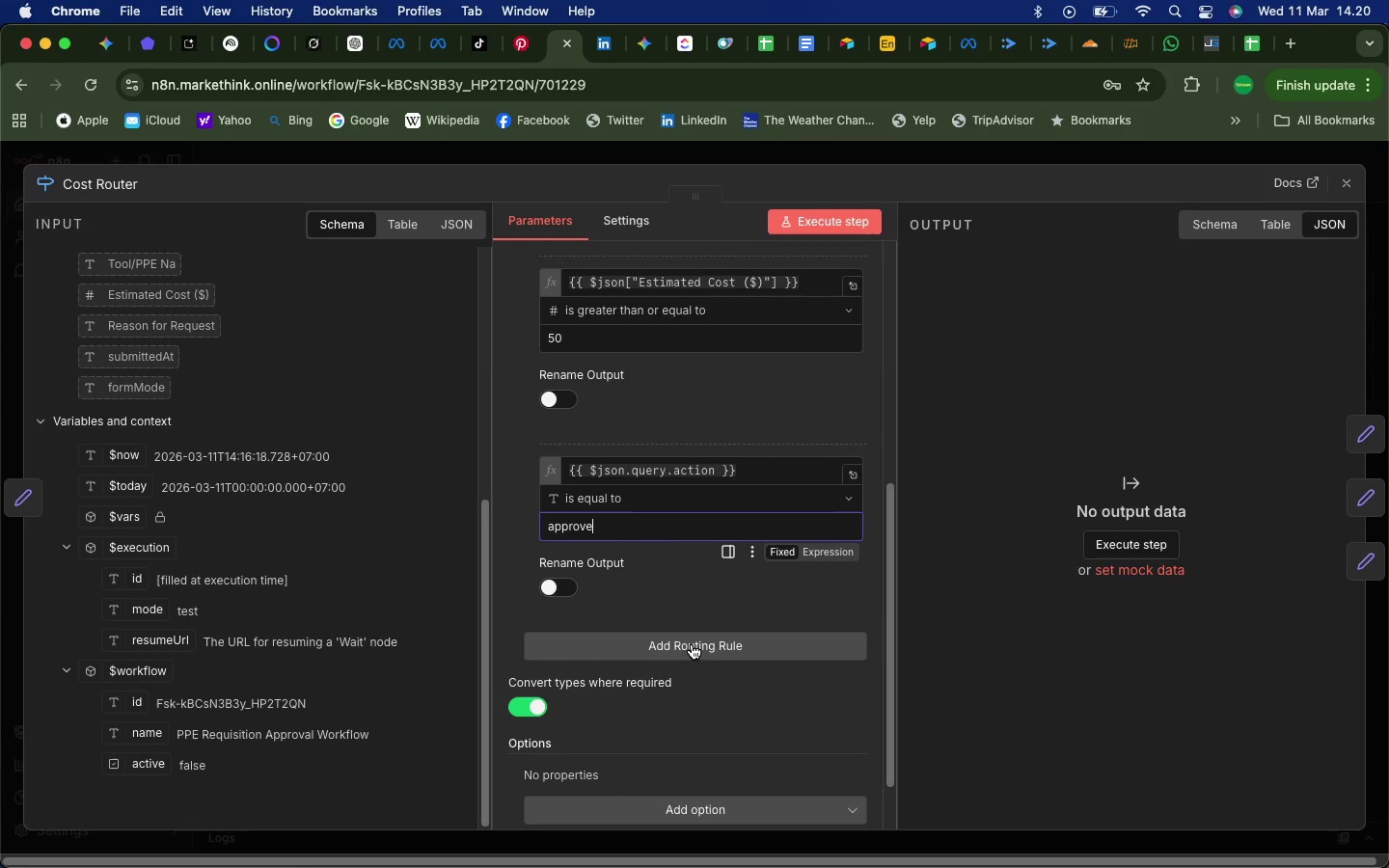 
wait(7.37)
 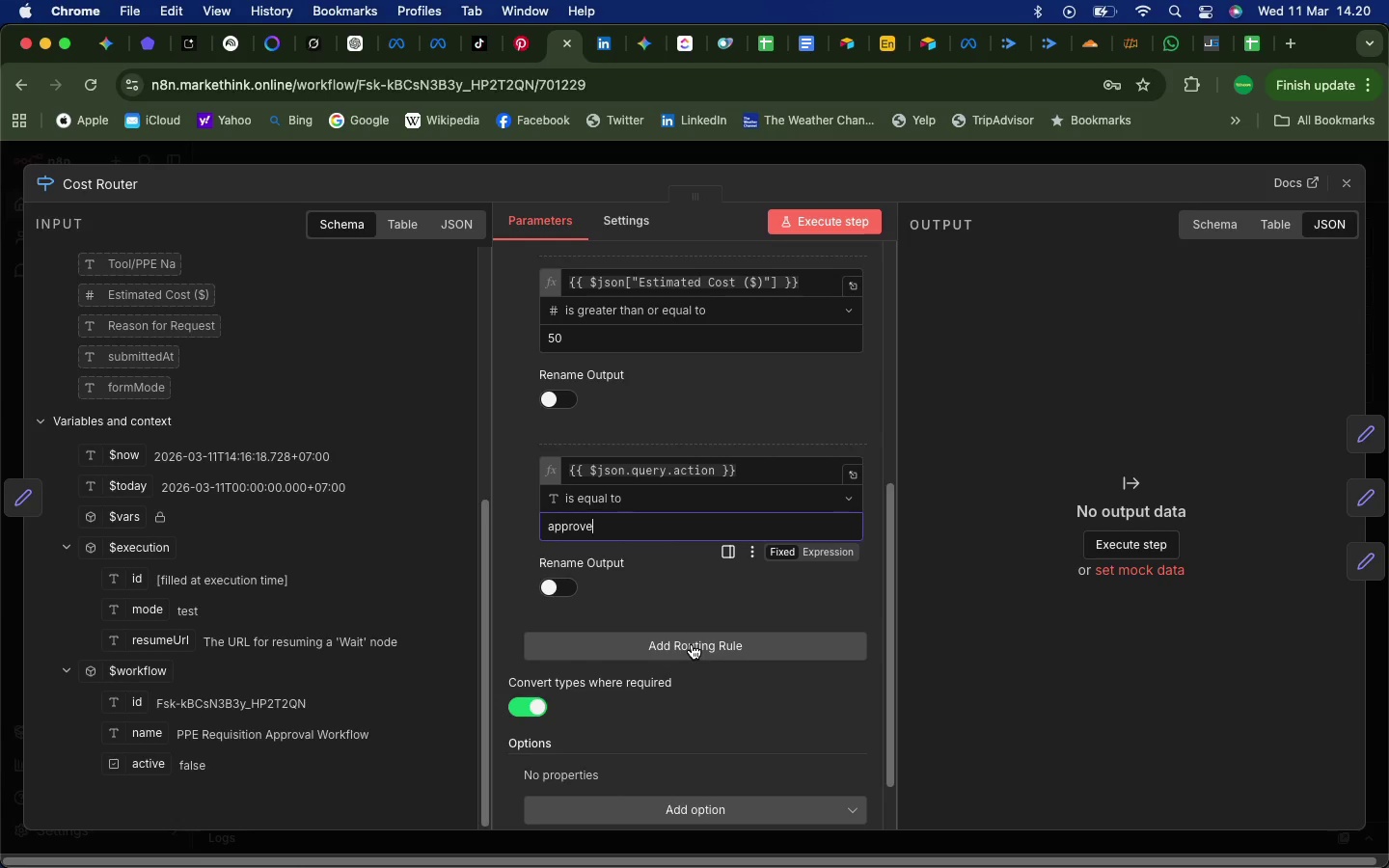 
left_click([687, 646])
 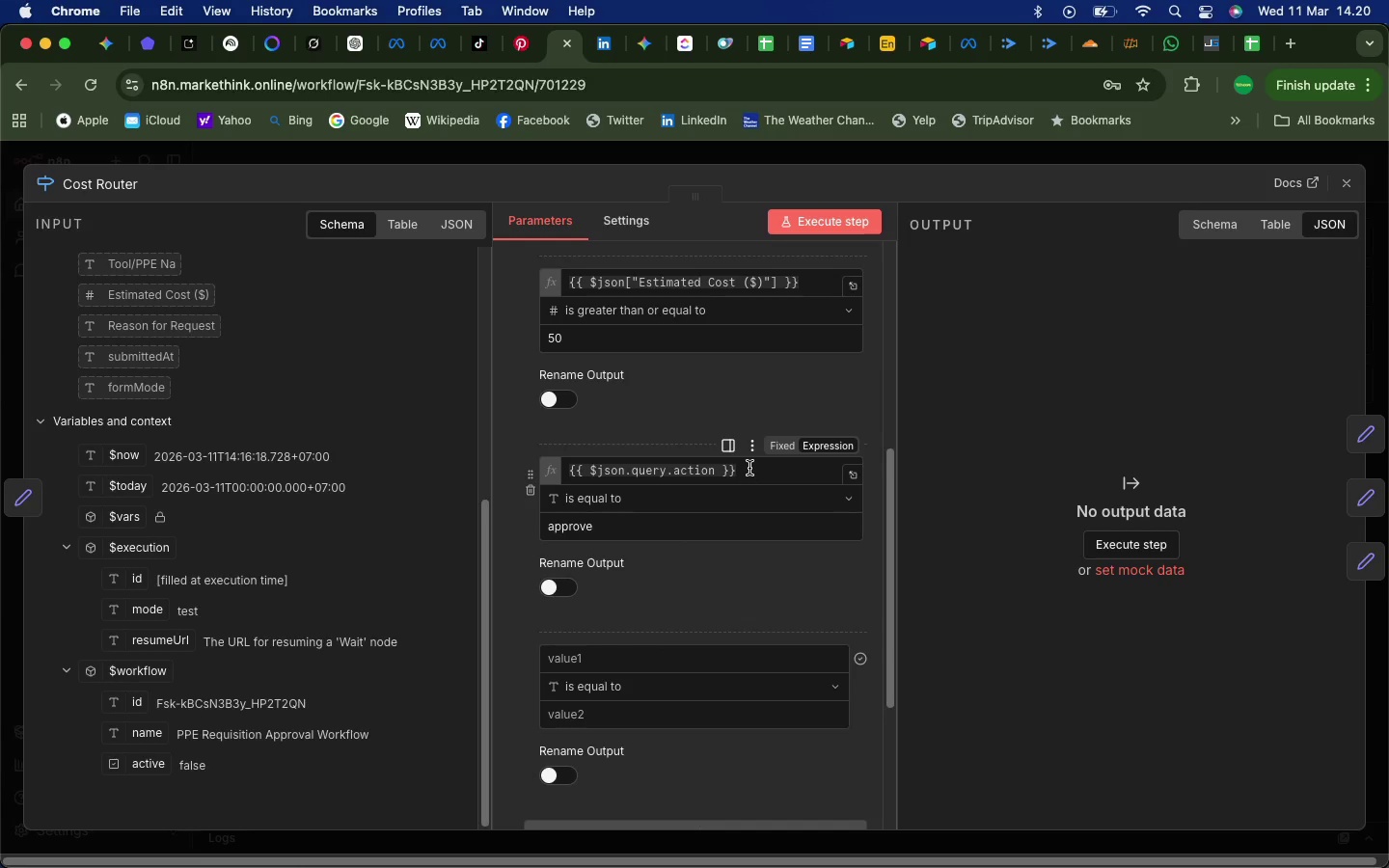 
left_click_drag(start_coordinate=[749, 469], to_coordinate=[558, 466])
 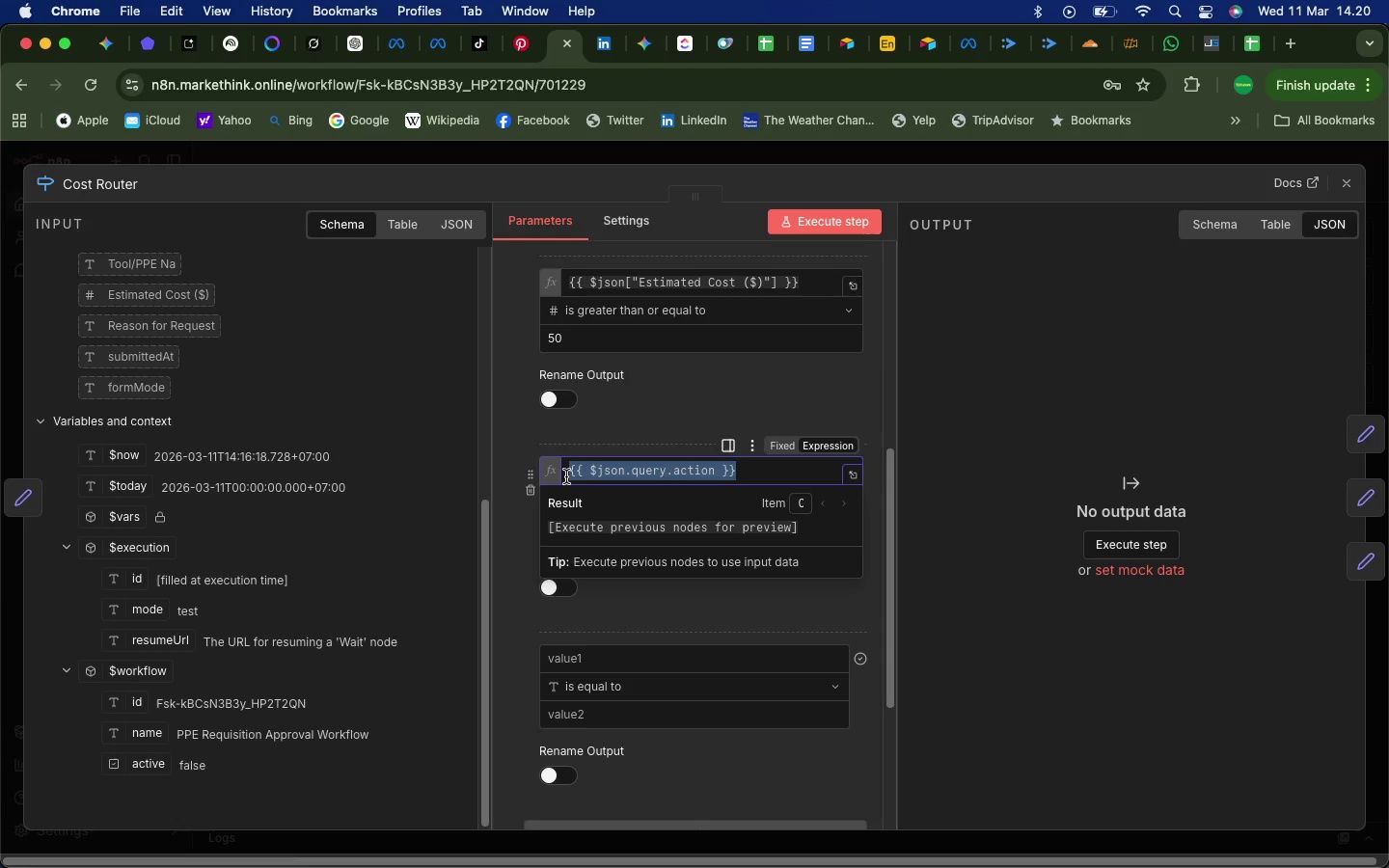 
key(Meta+CommandLeft)
 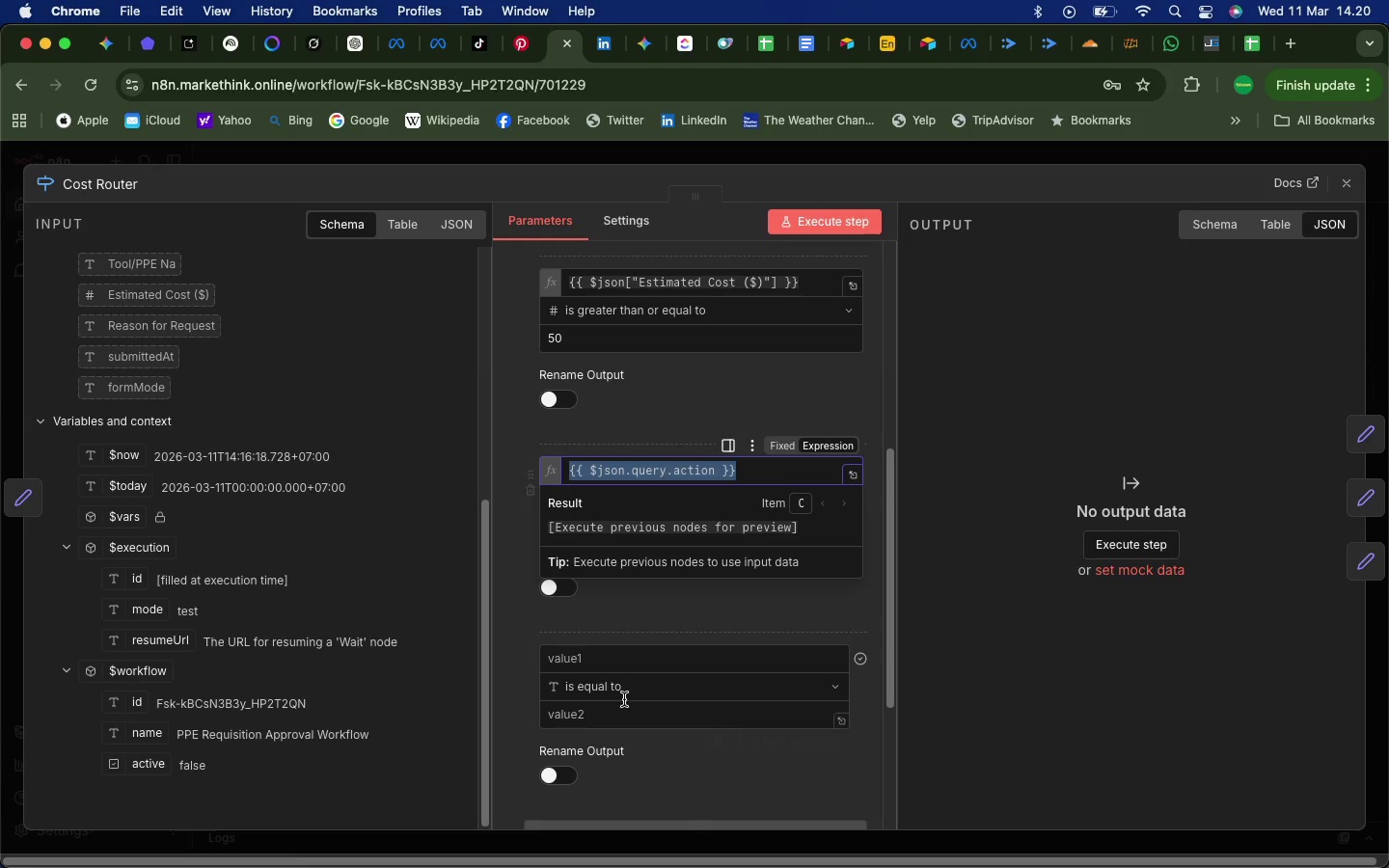 
key(Meta+C)
 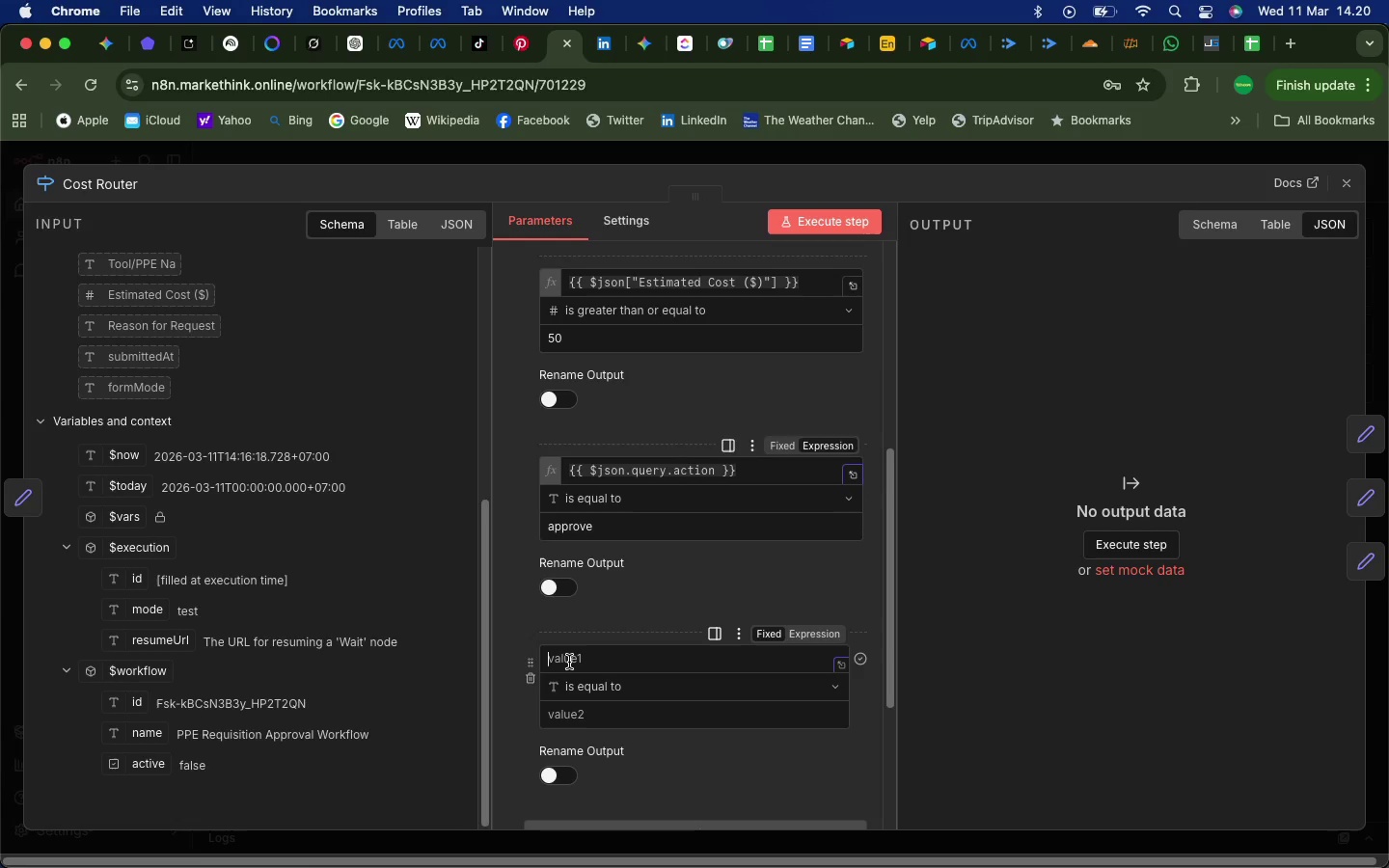 
left_click([569, 662])
 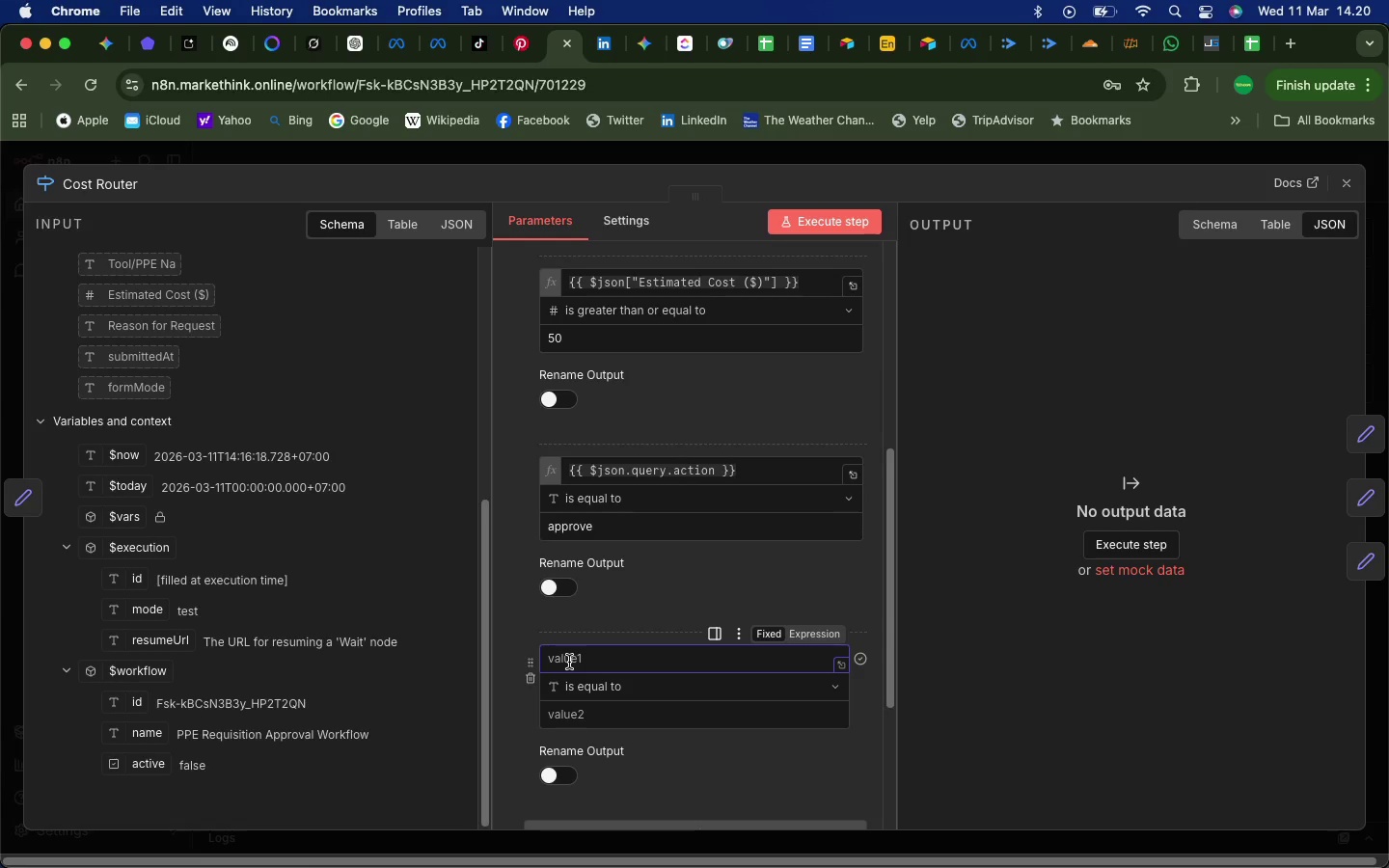 
key(Meta+V)
 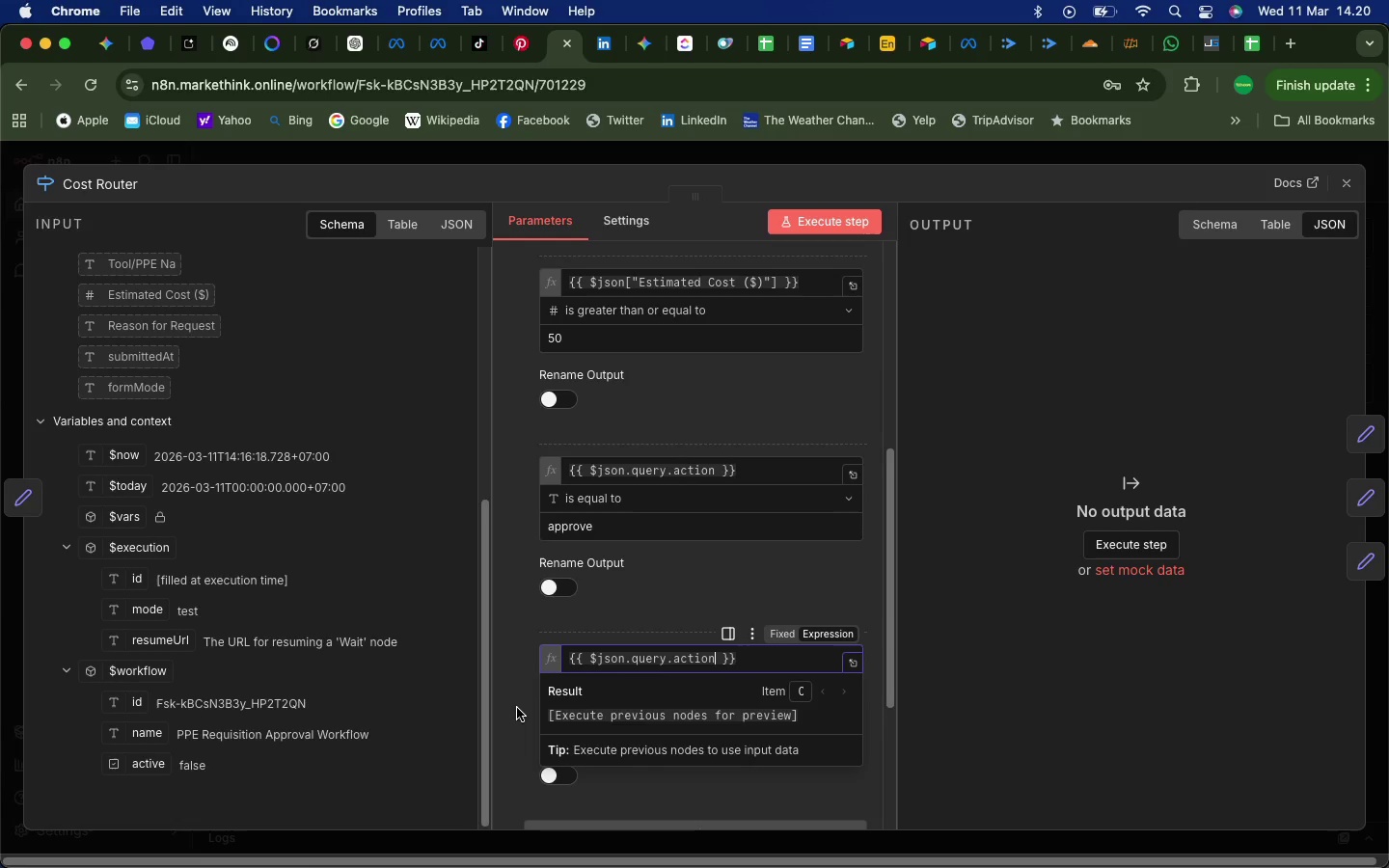 
left_click([517, 708])
 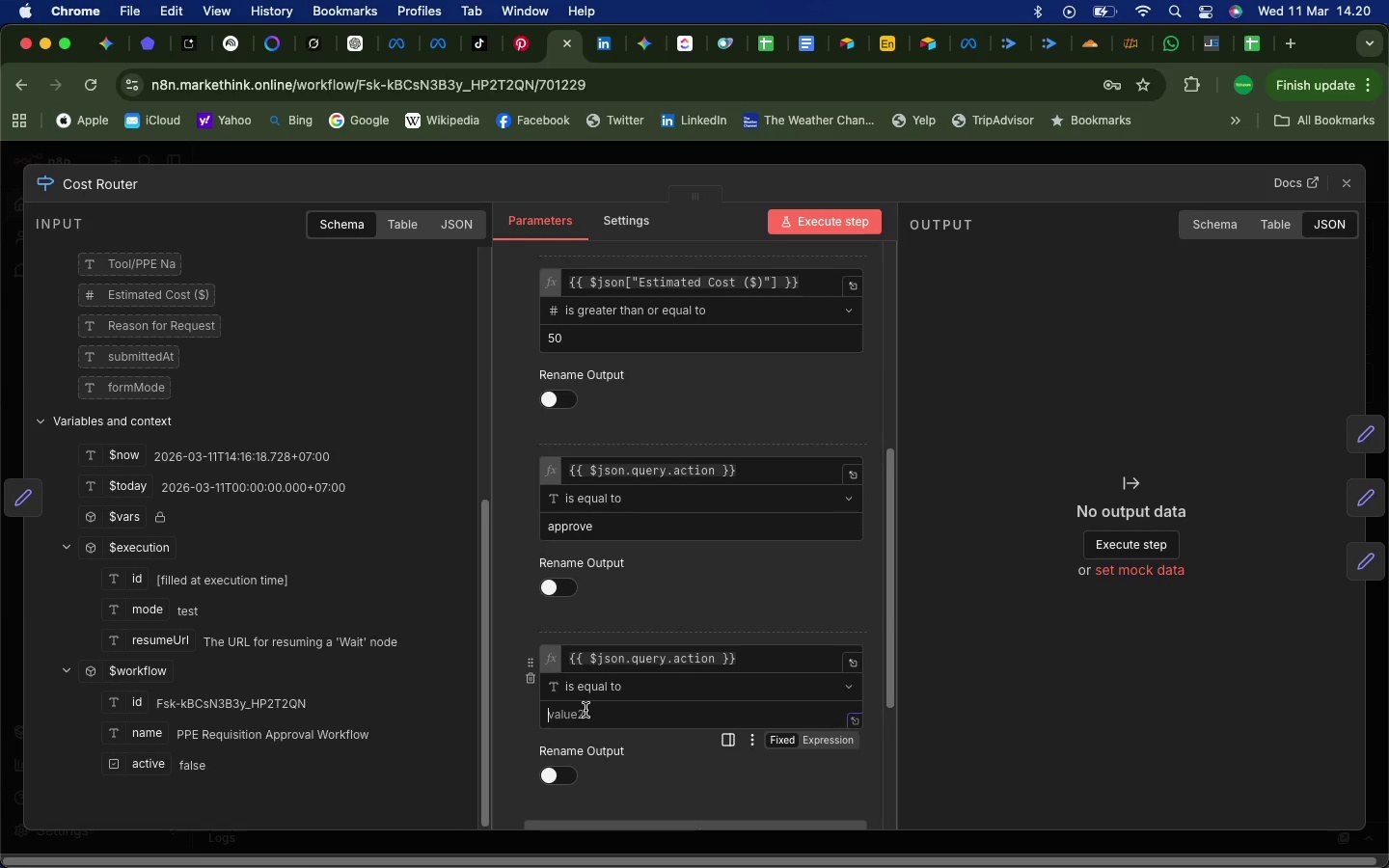 
left_click([586, 710])
 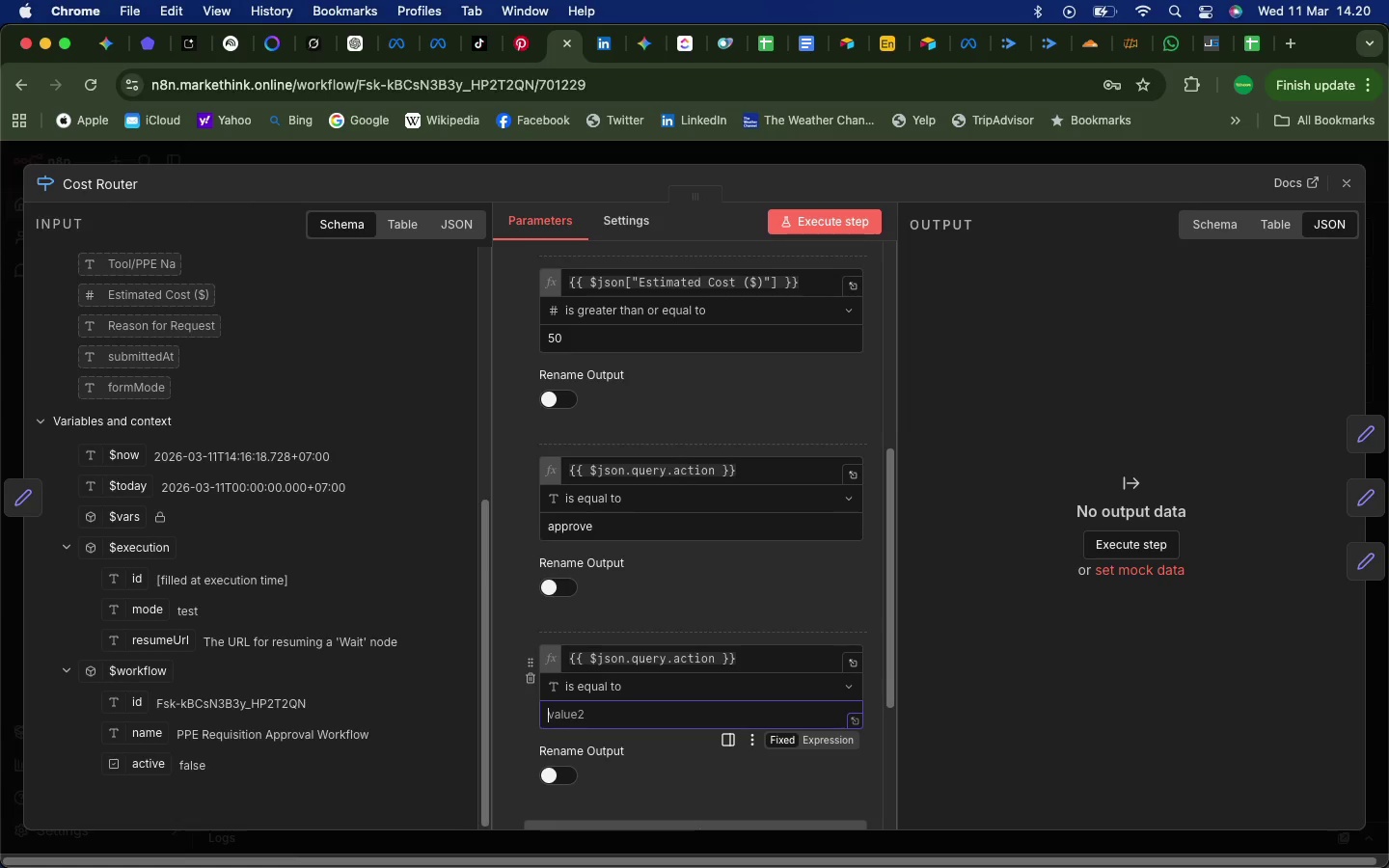 
type(reject)
 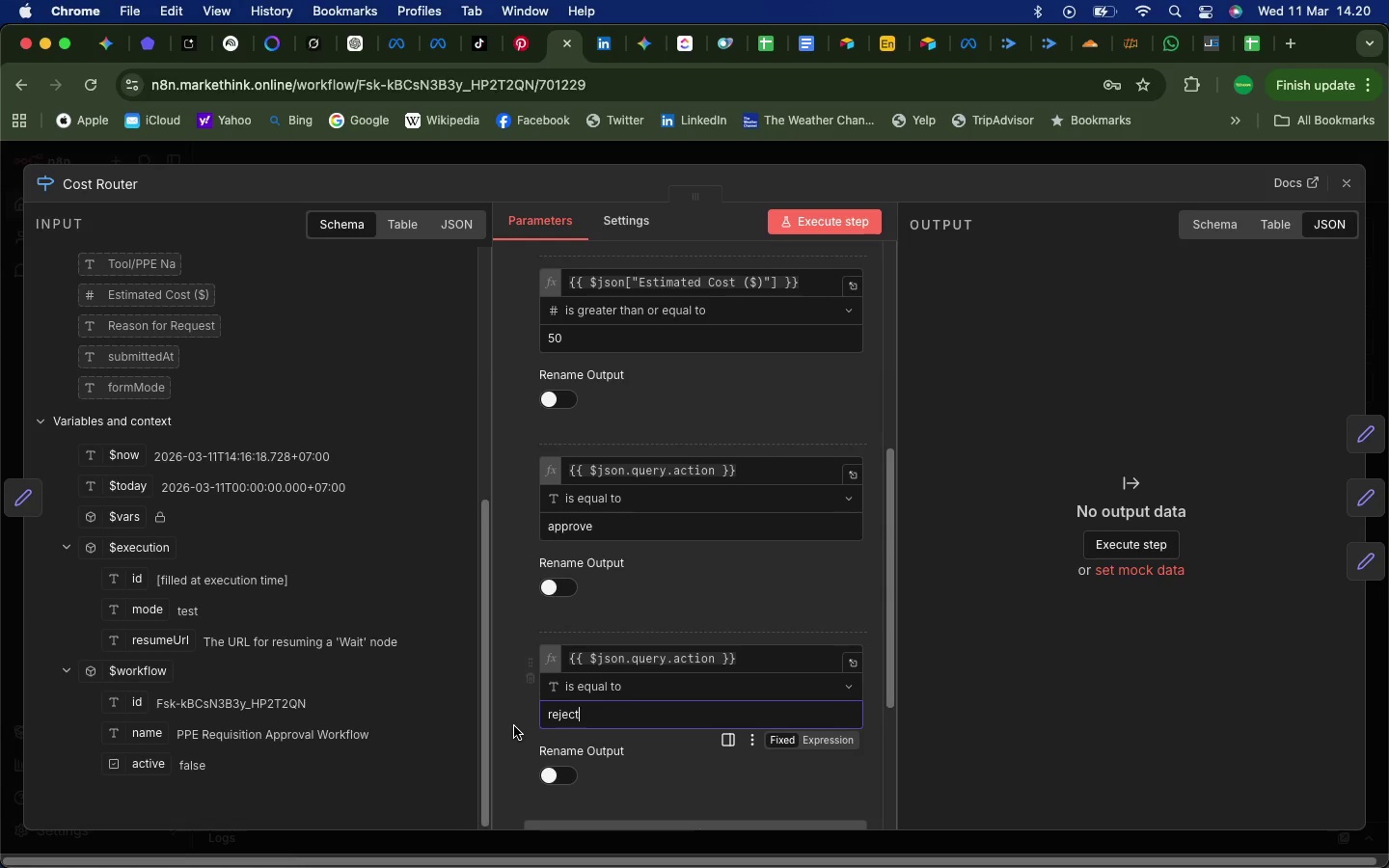 
left_click([514, 726])
 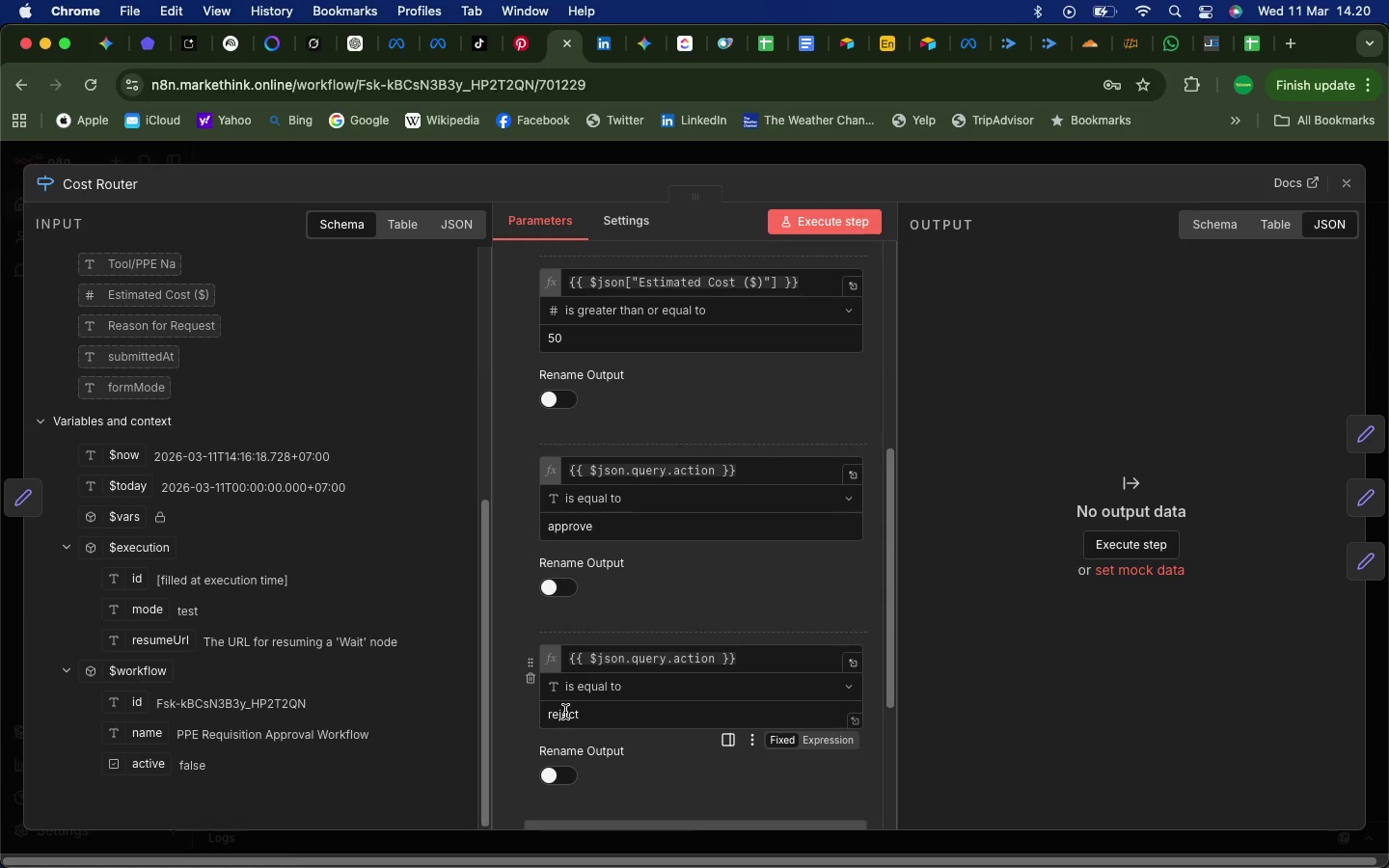 
scroll: coordinate [625, 726], scroll_direction: down, amount: 15.0
 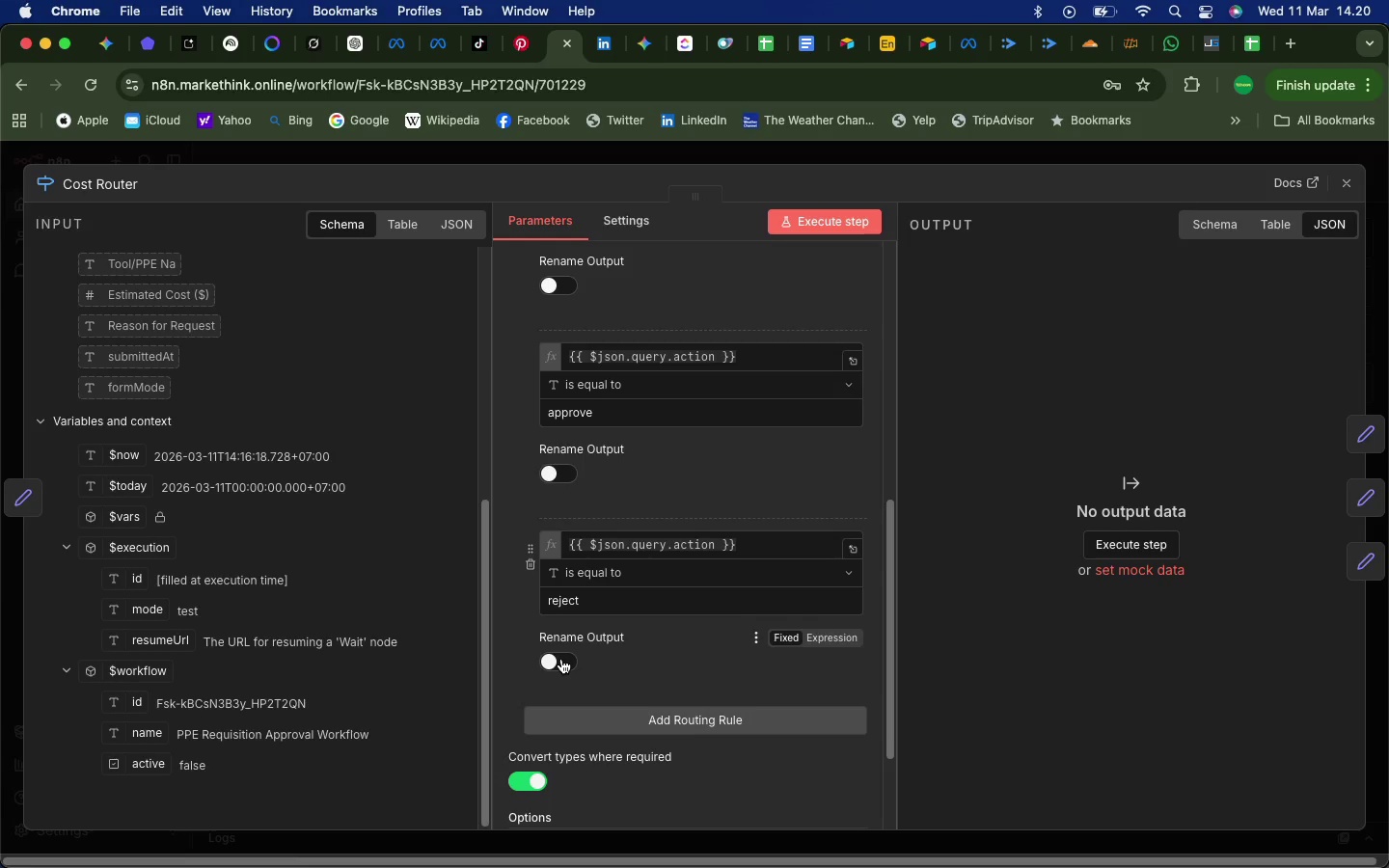 
left_click([561, 659])
 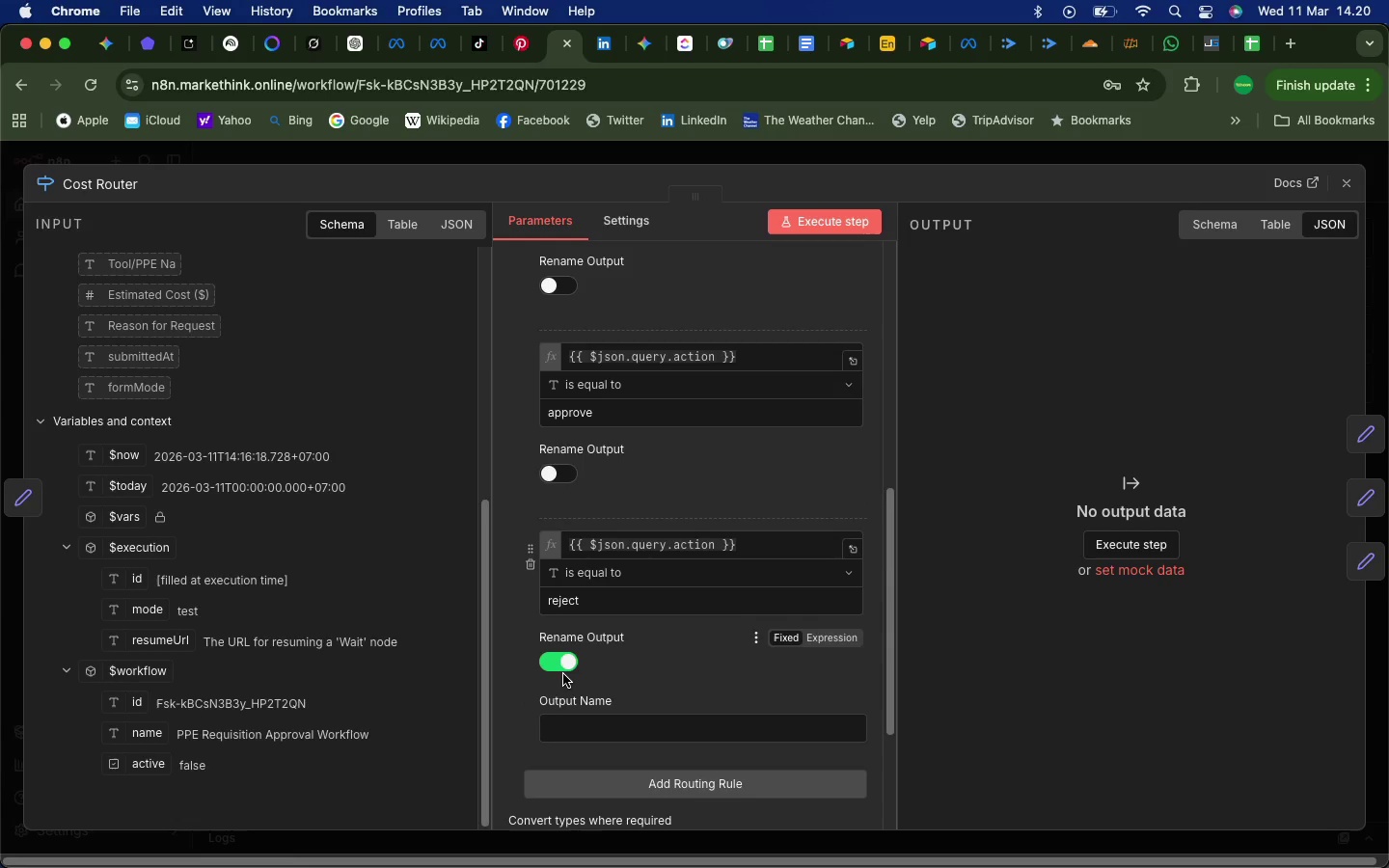 
wait(7.16)
 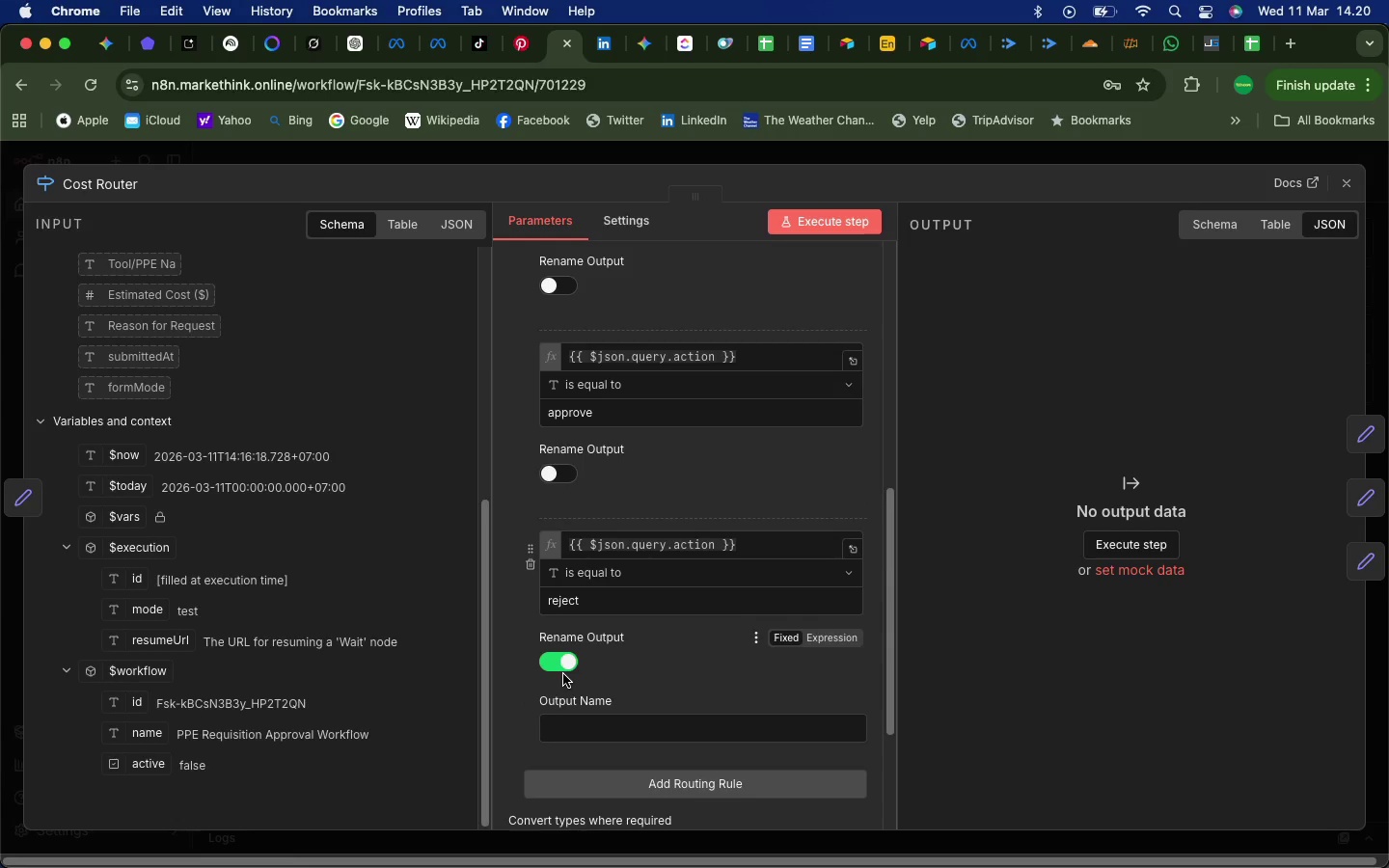 
left_click([568, 722])
 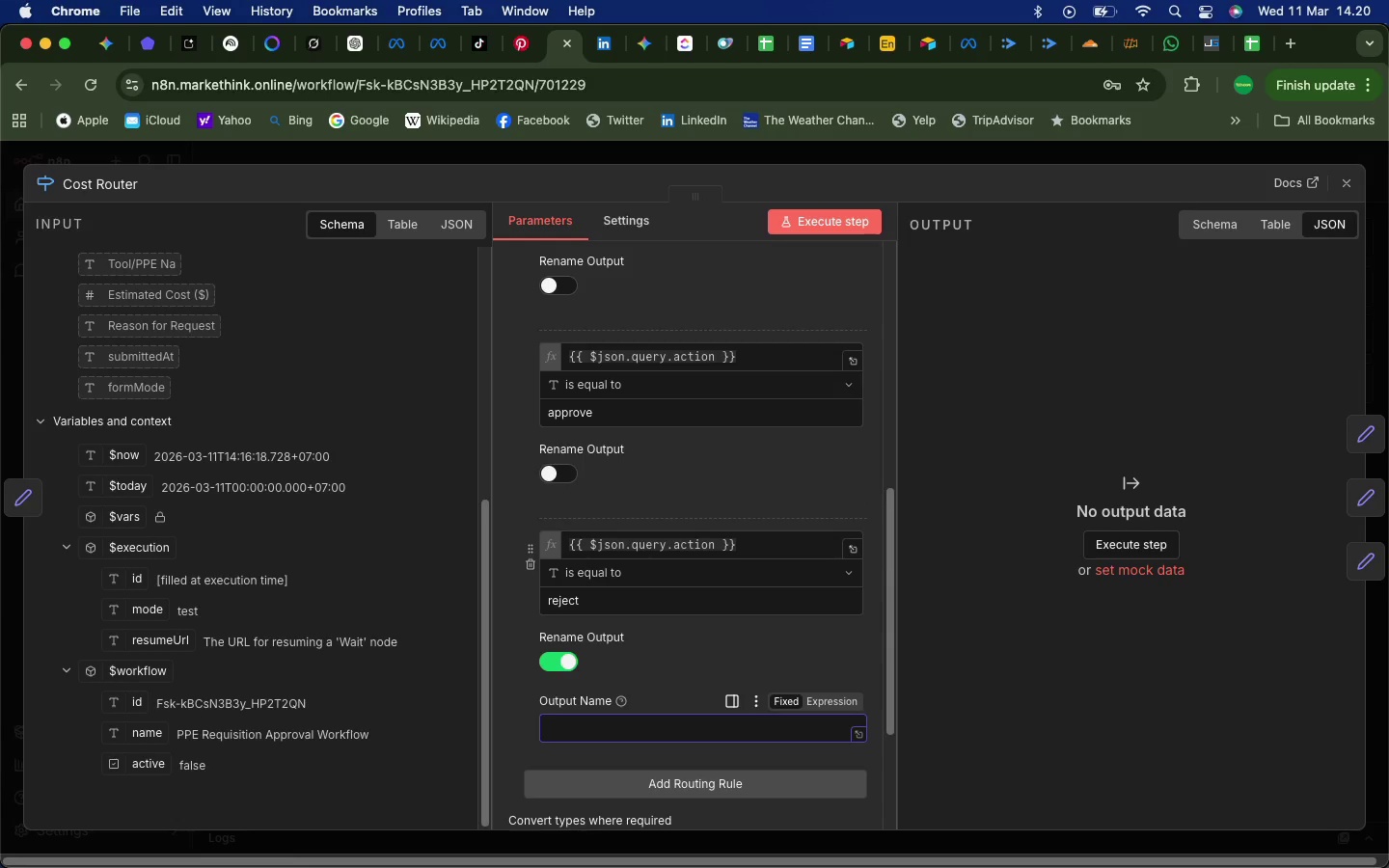 
type(Rejected)
 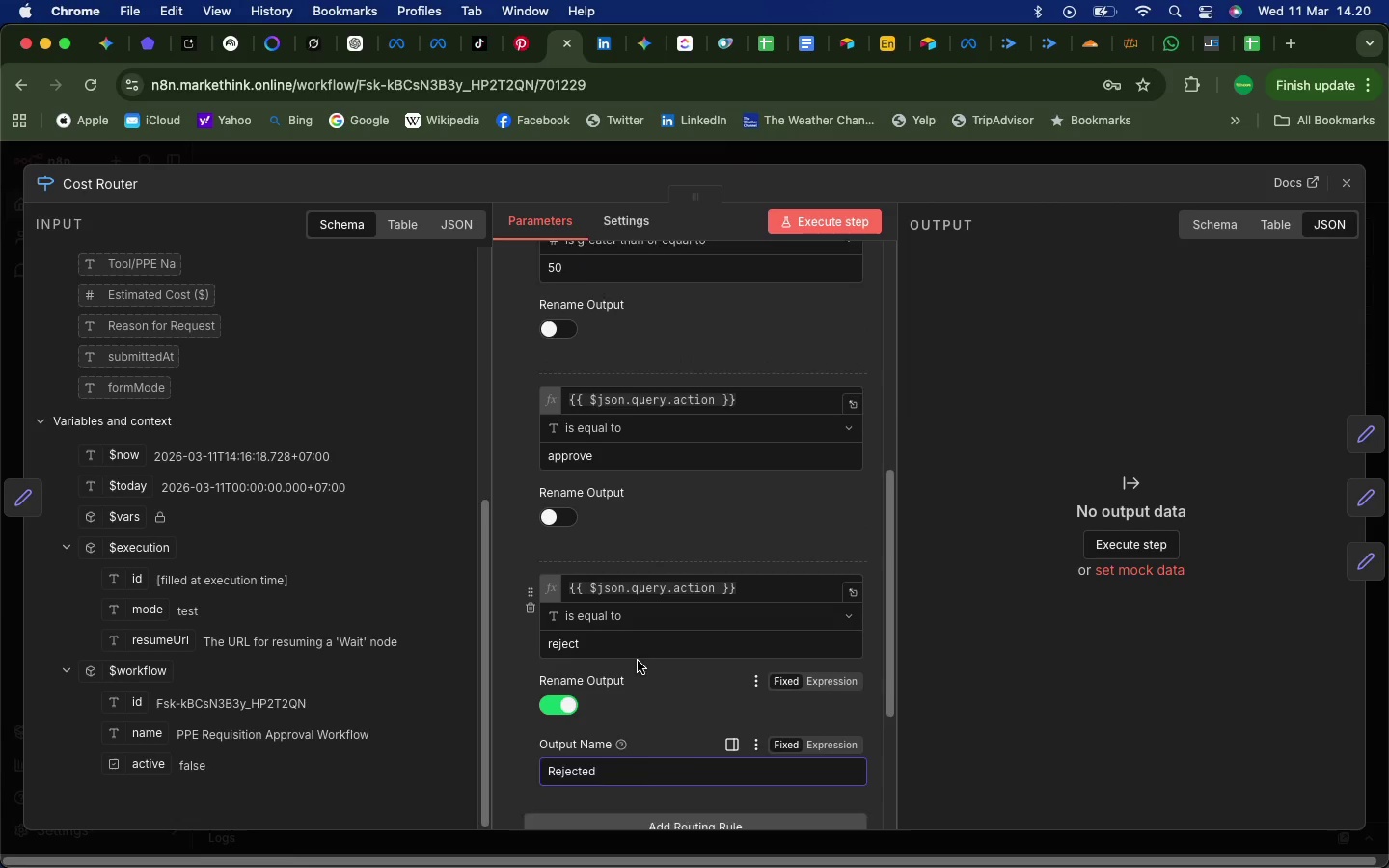 
scroll: coordinate [638, 661], scroll_direction: up, amount: 15.0
 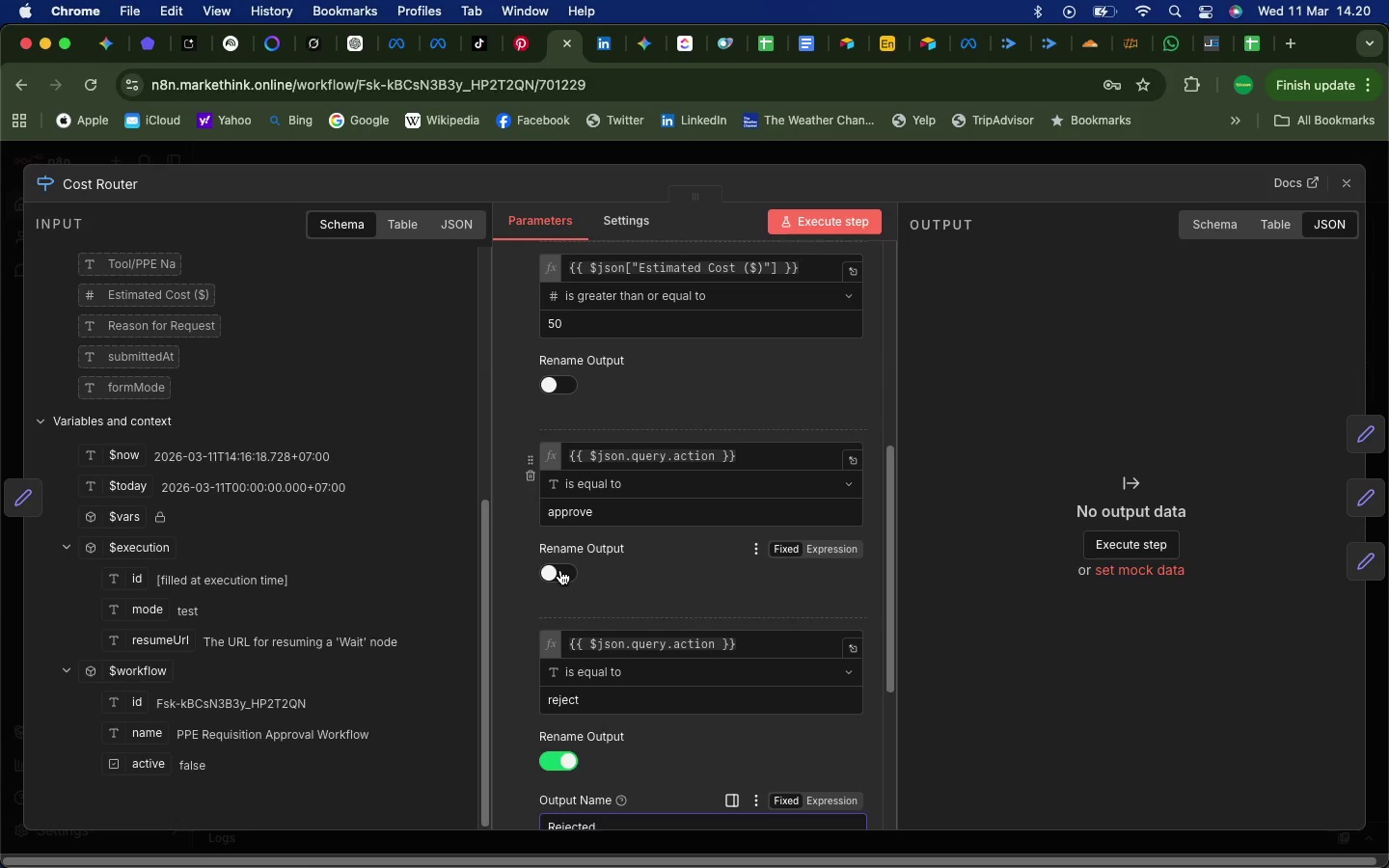 
left_click([560, 570])
 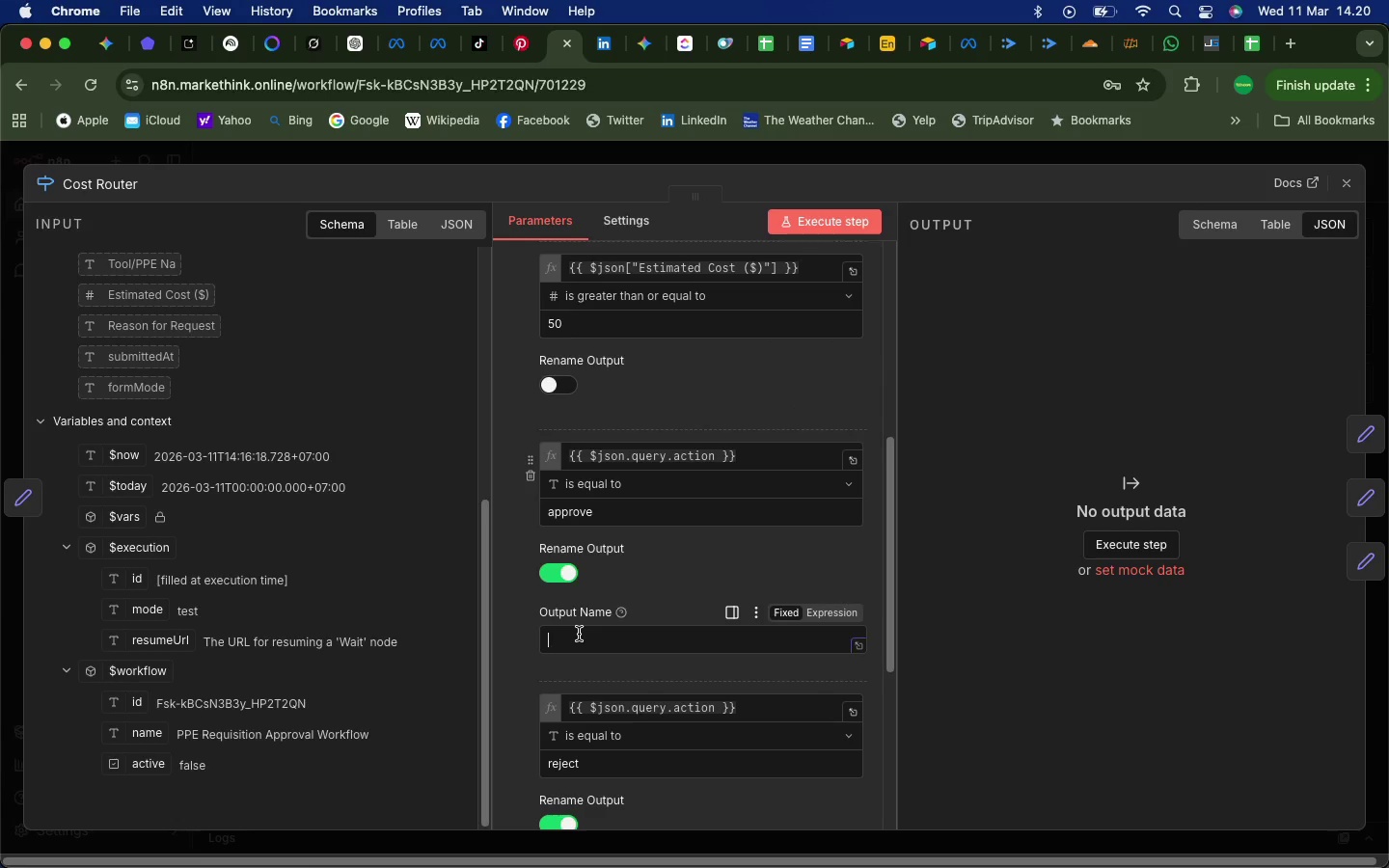 
left_click([579, 634])
 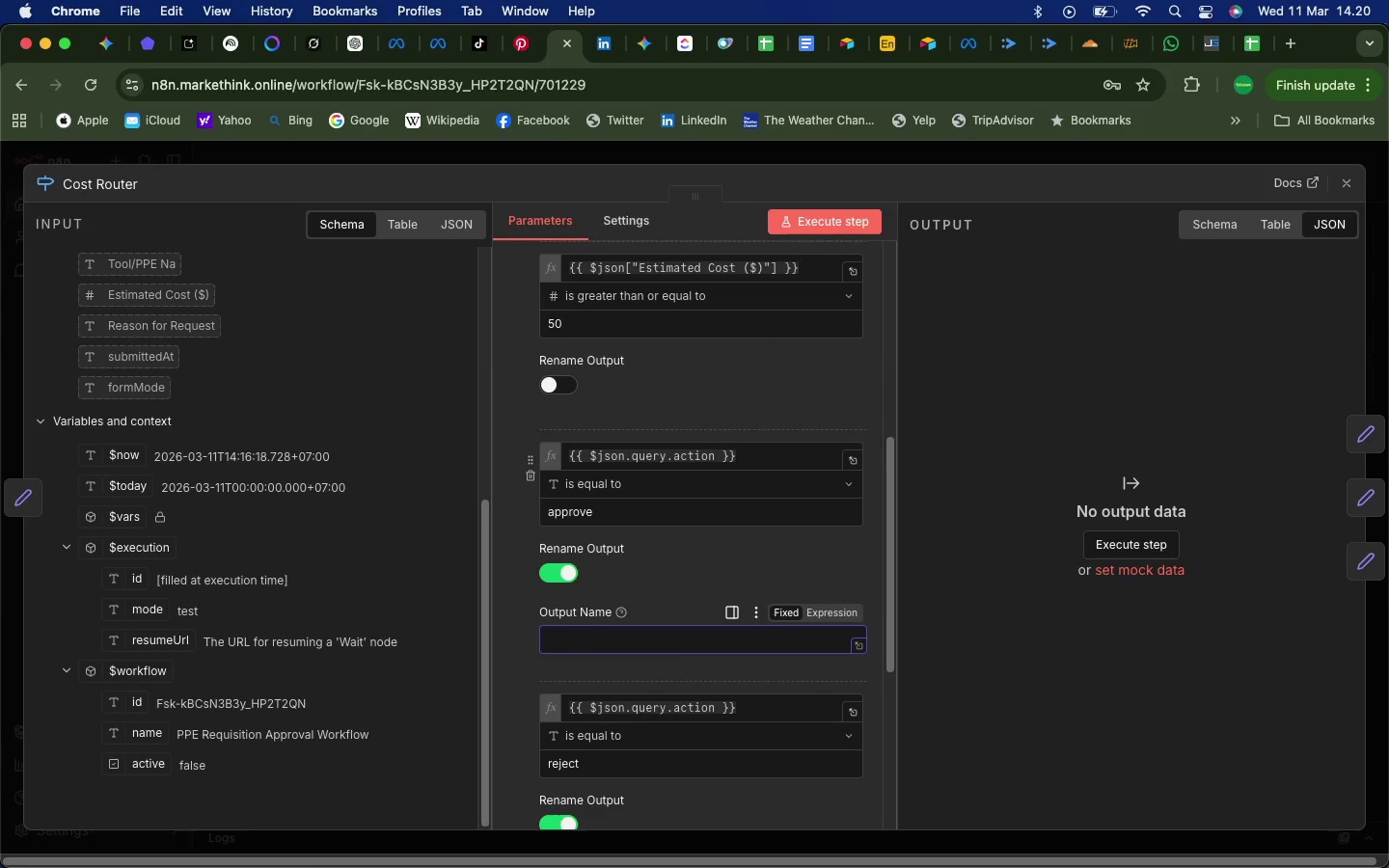 
type(Appr)
 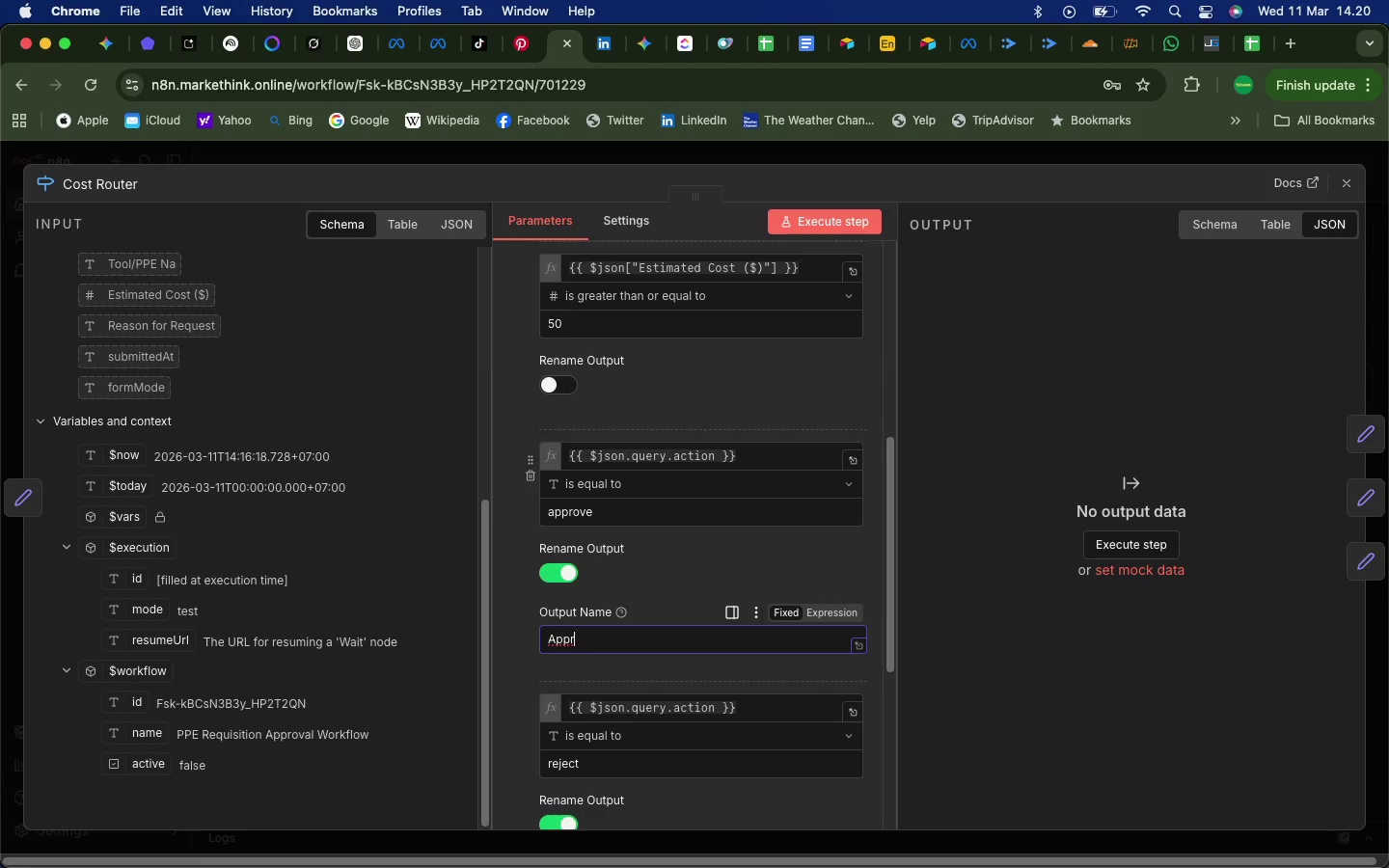 
type(oved)
 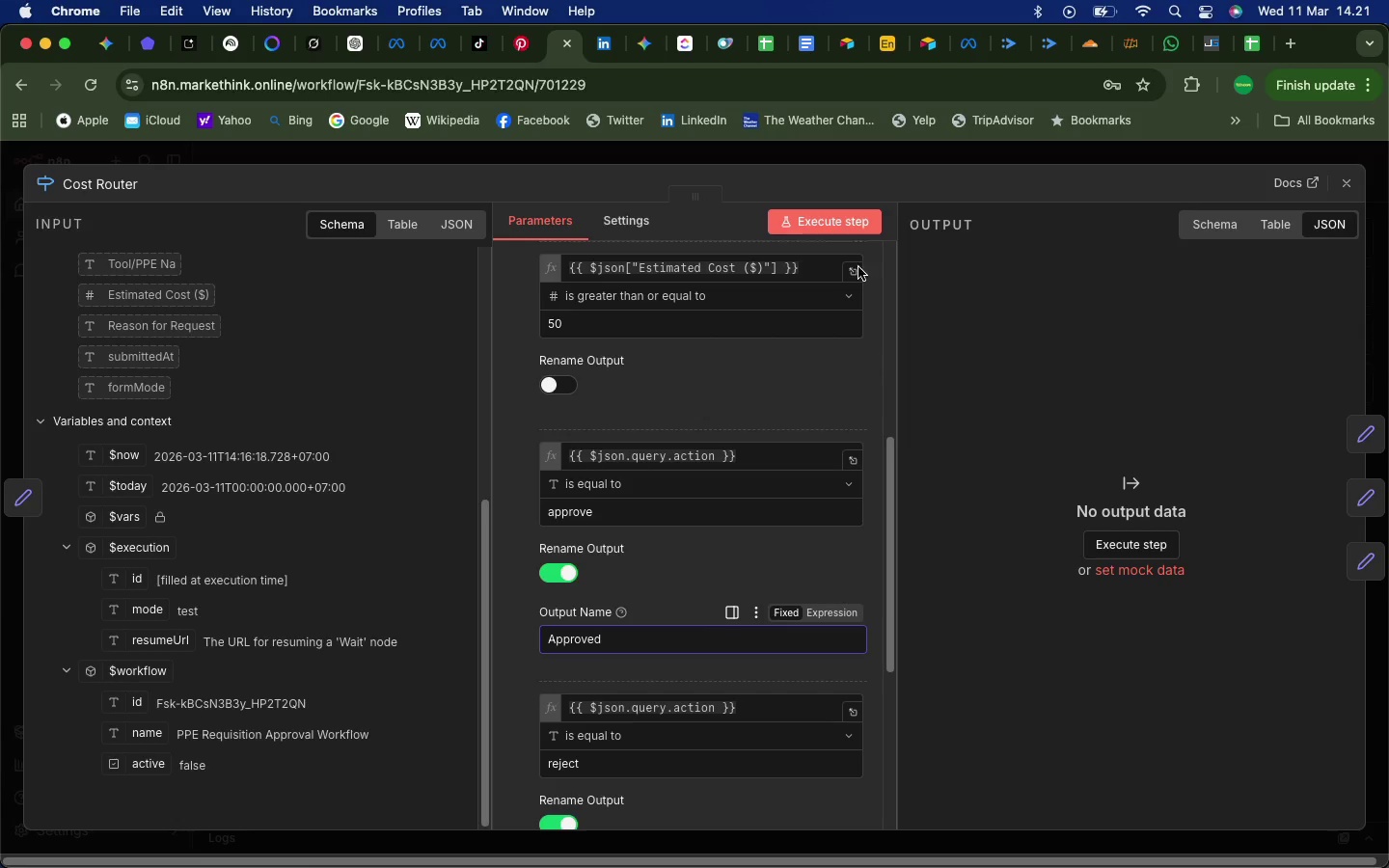 
left_click([825, 215])
 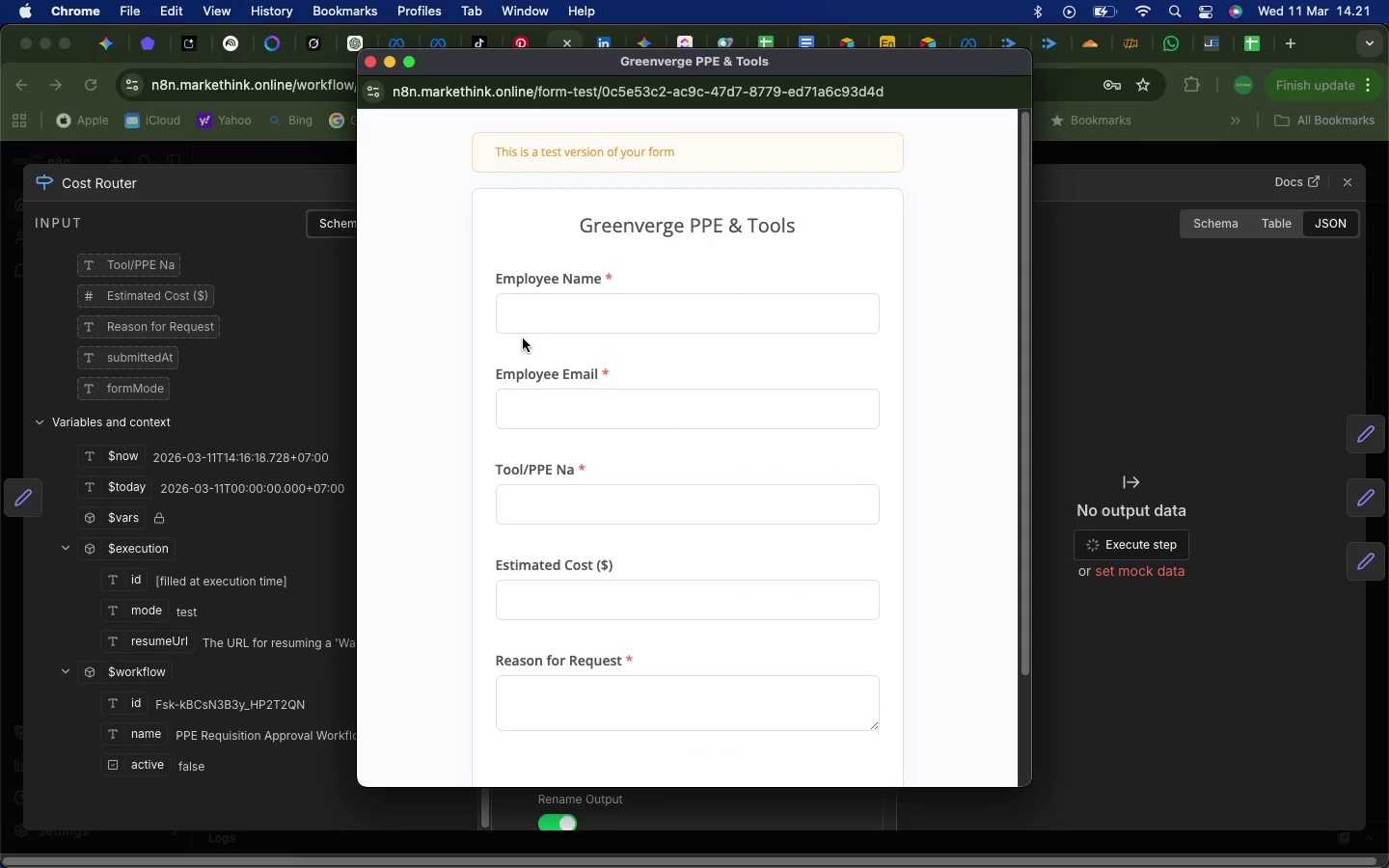 
left_click([530, 312])
 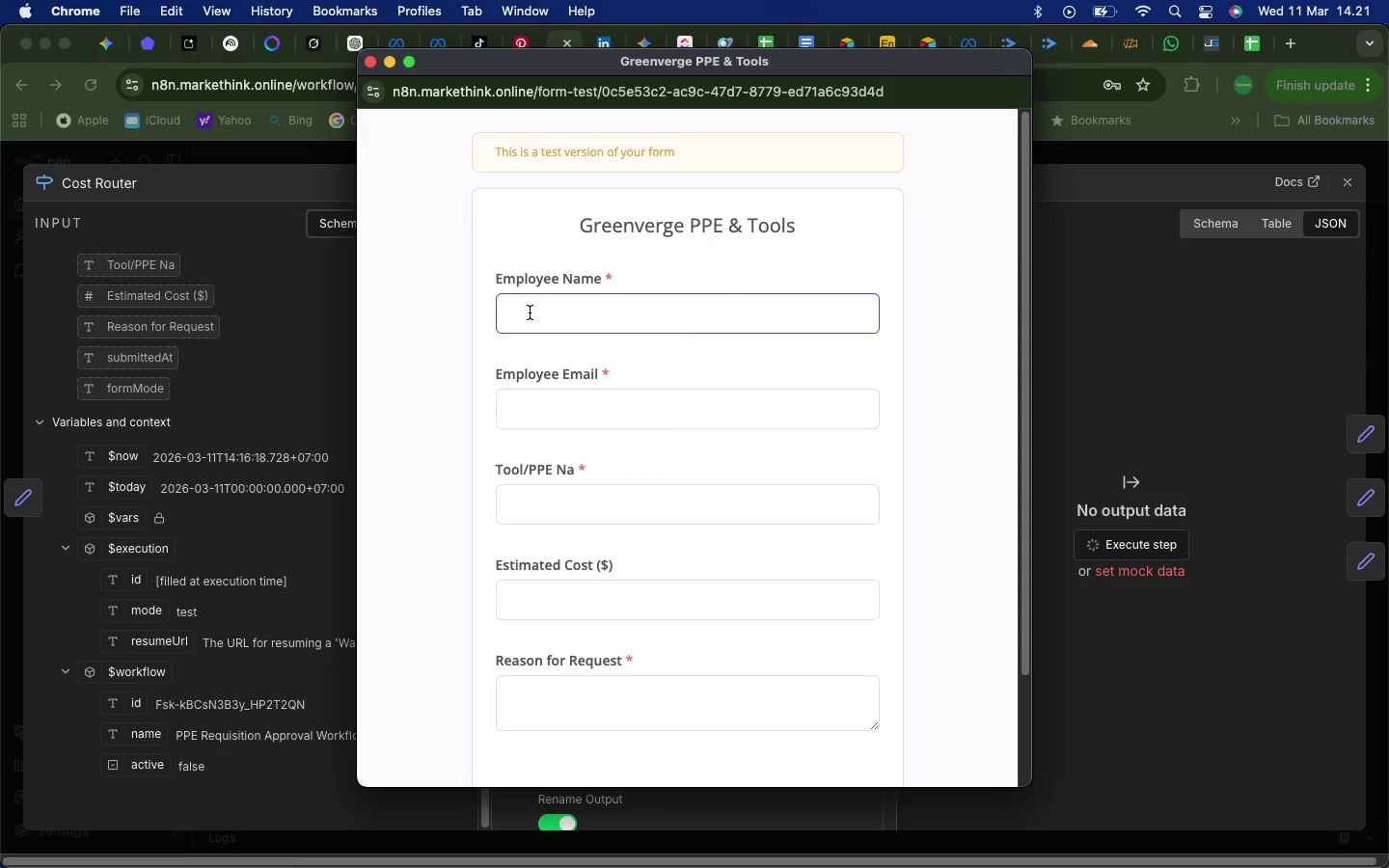 
type(akbar)
 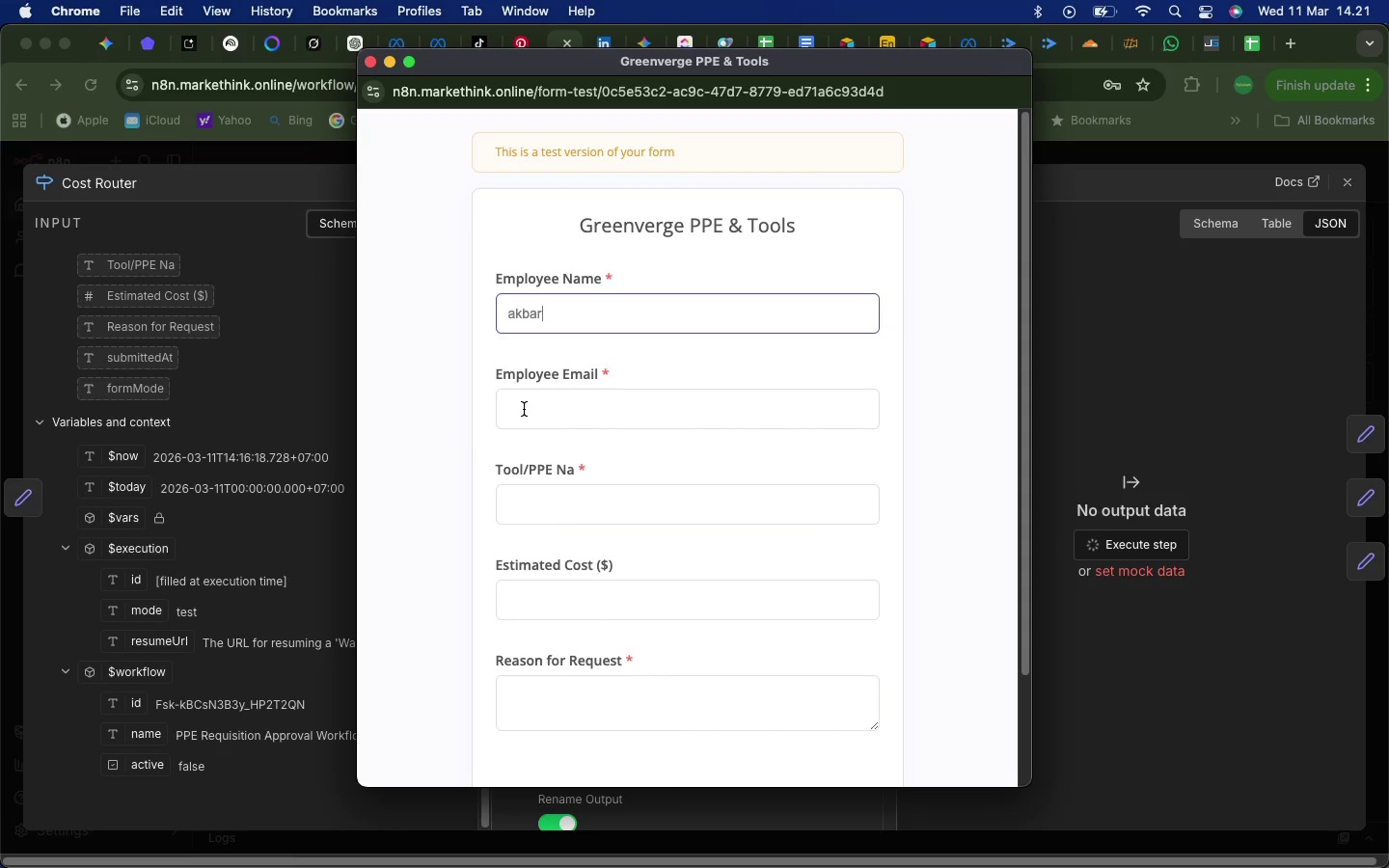 
left_click([524, 409])
 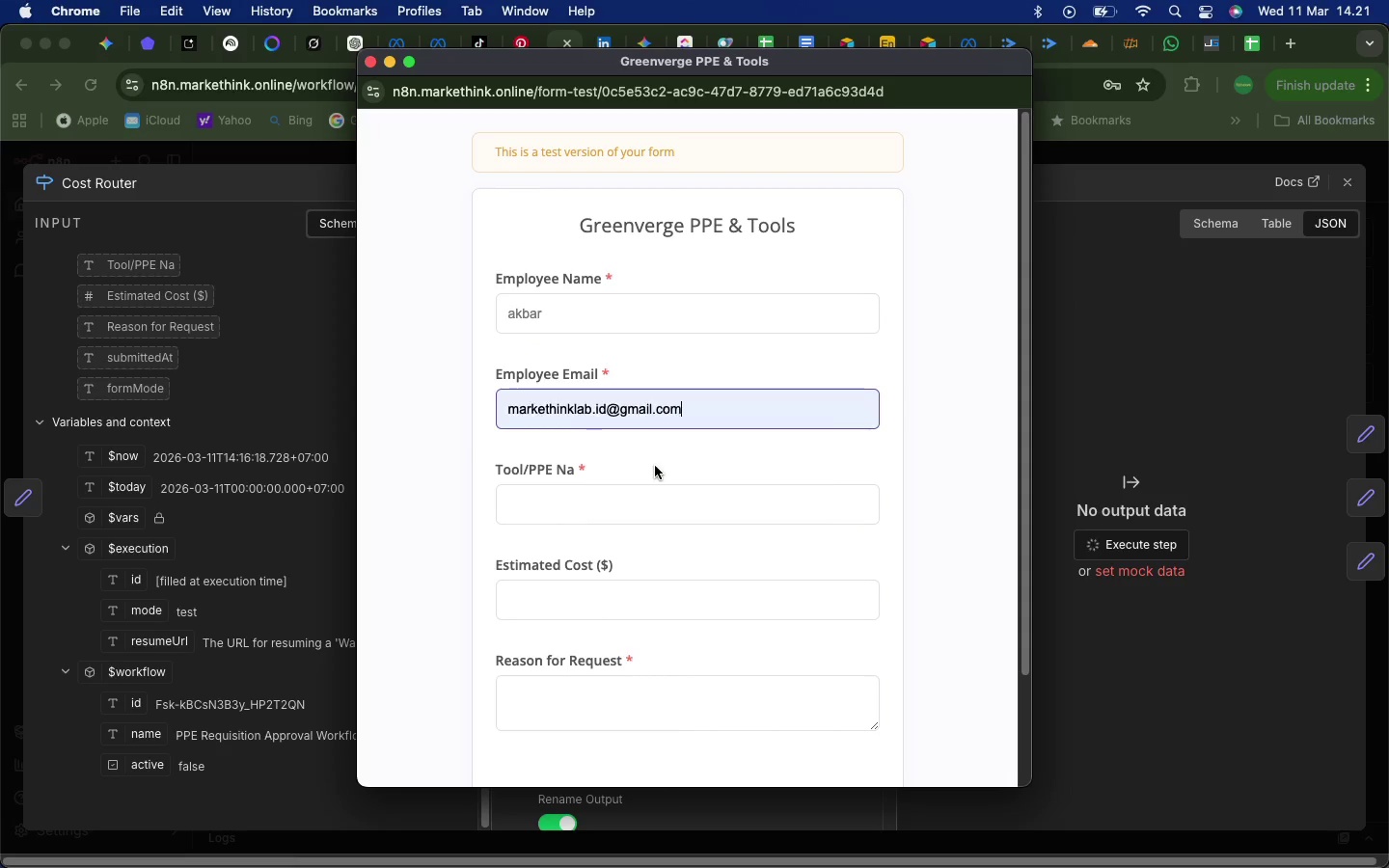 
left_click([655, 466])
 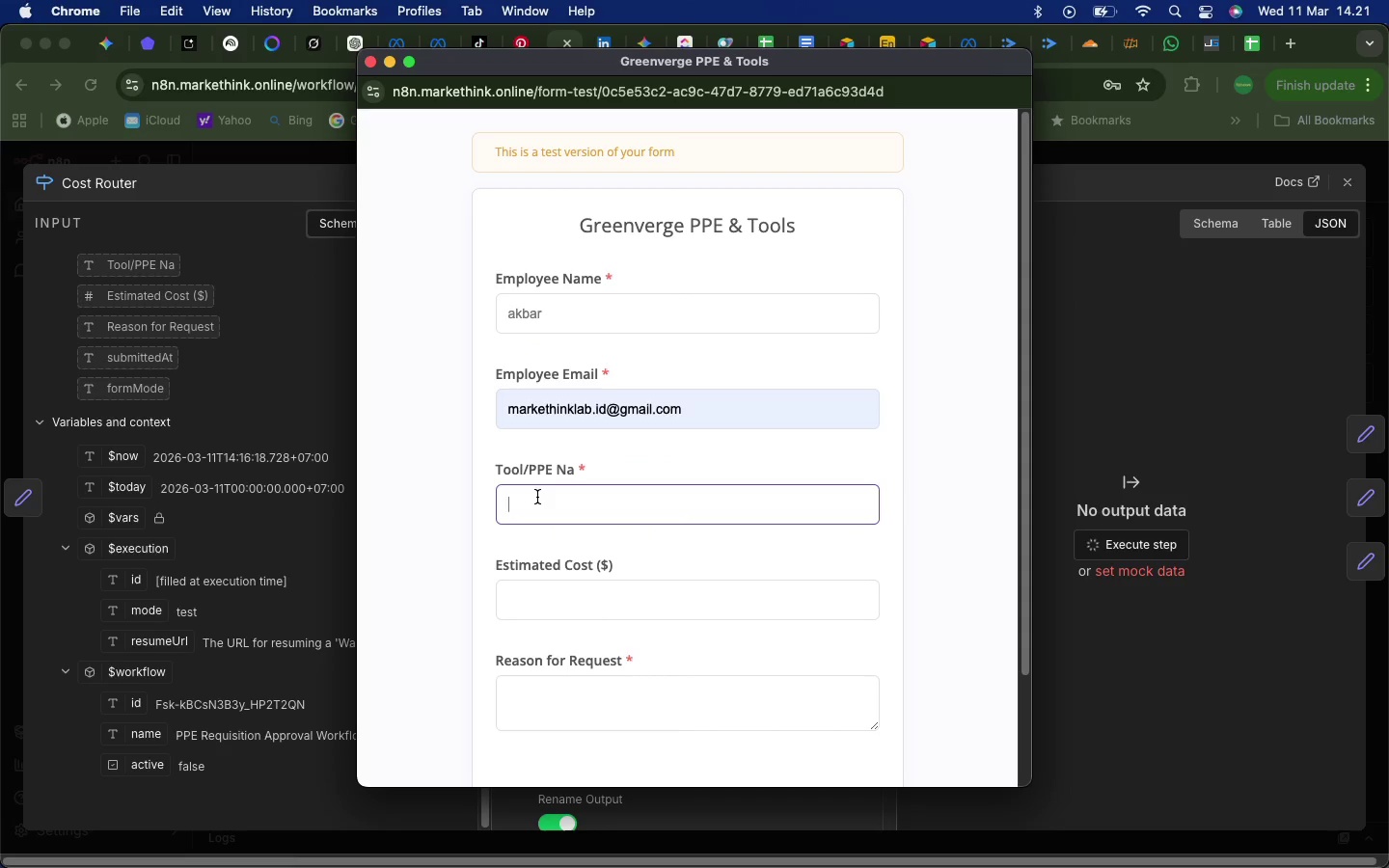 
left_click([537, 497])
 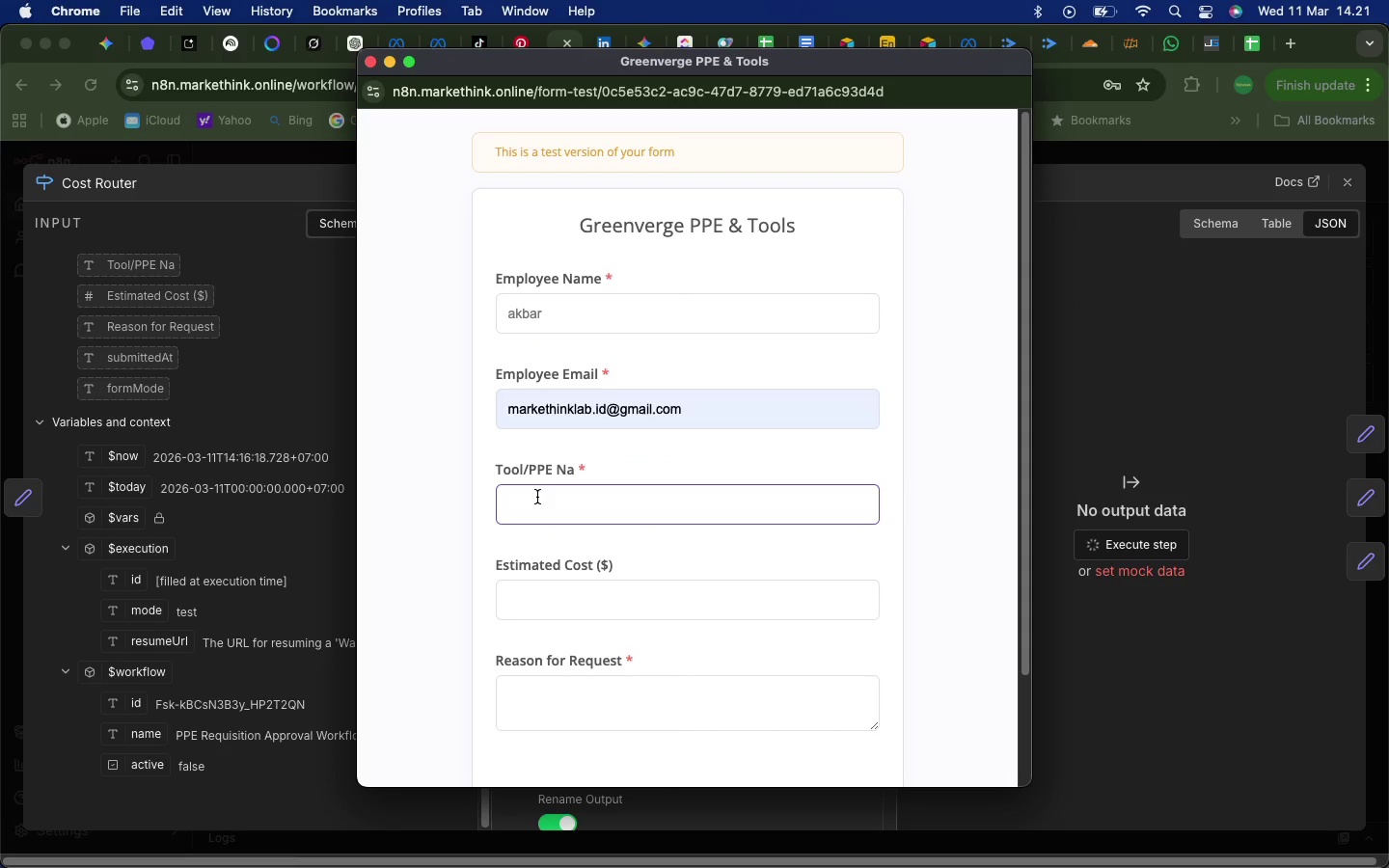 
type(wa)
key(Backspace)
key(Backspace)
type(war)
key(Backspace)
key(Backspace)
type(earp)
key(Backspace)
key(Backspace)
key(Backspace)
key(Backspace)
key(Backspace)
type(face mask)
 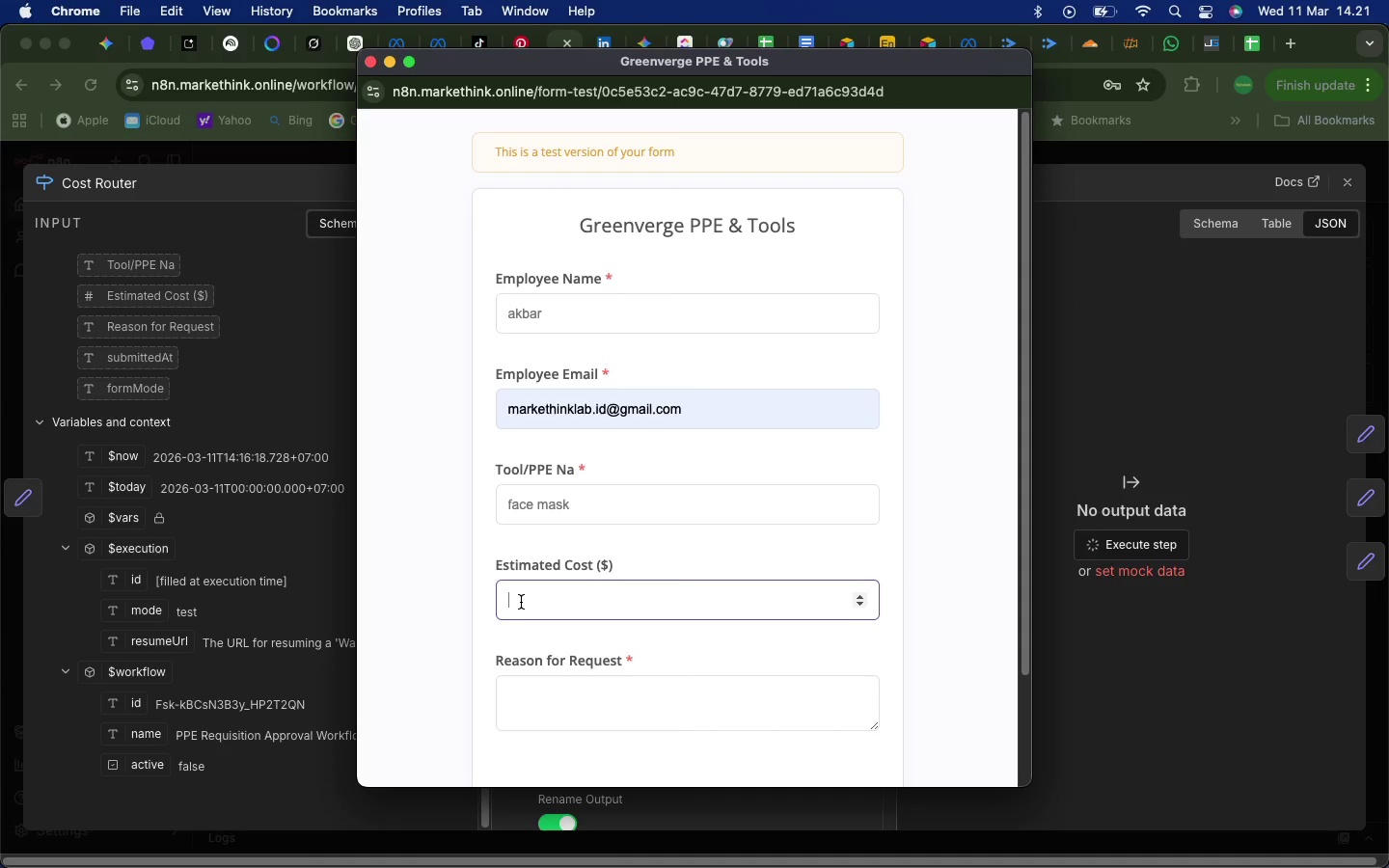 
left_click([521, 602])
 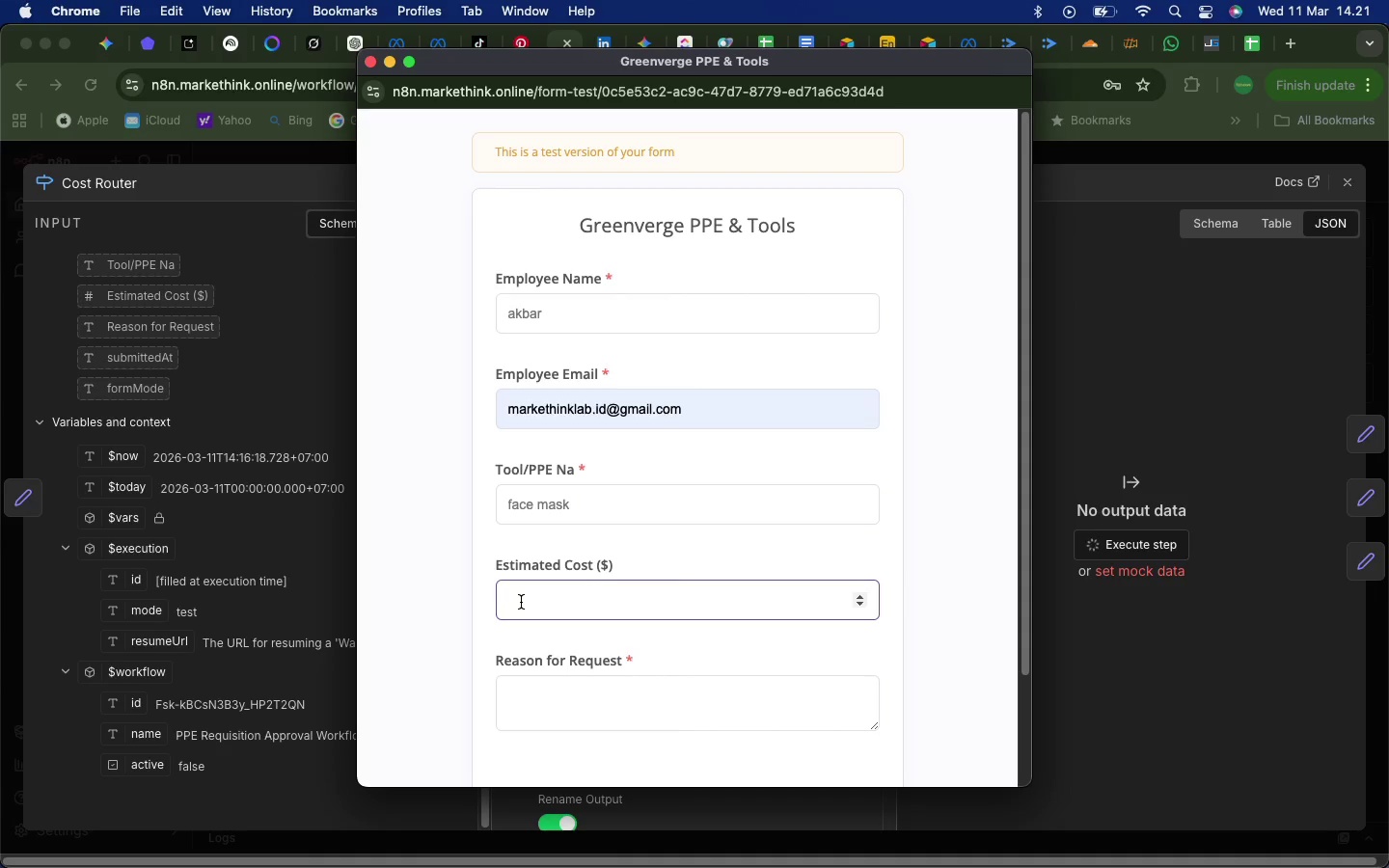 
type(20)
 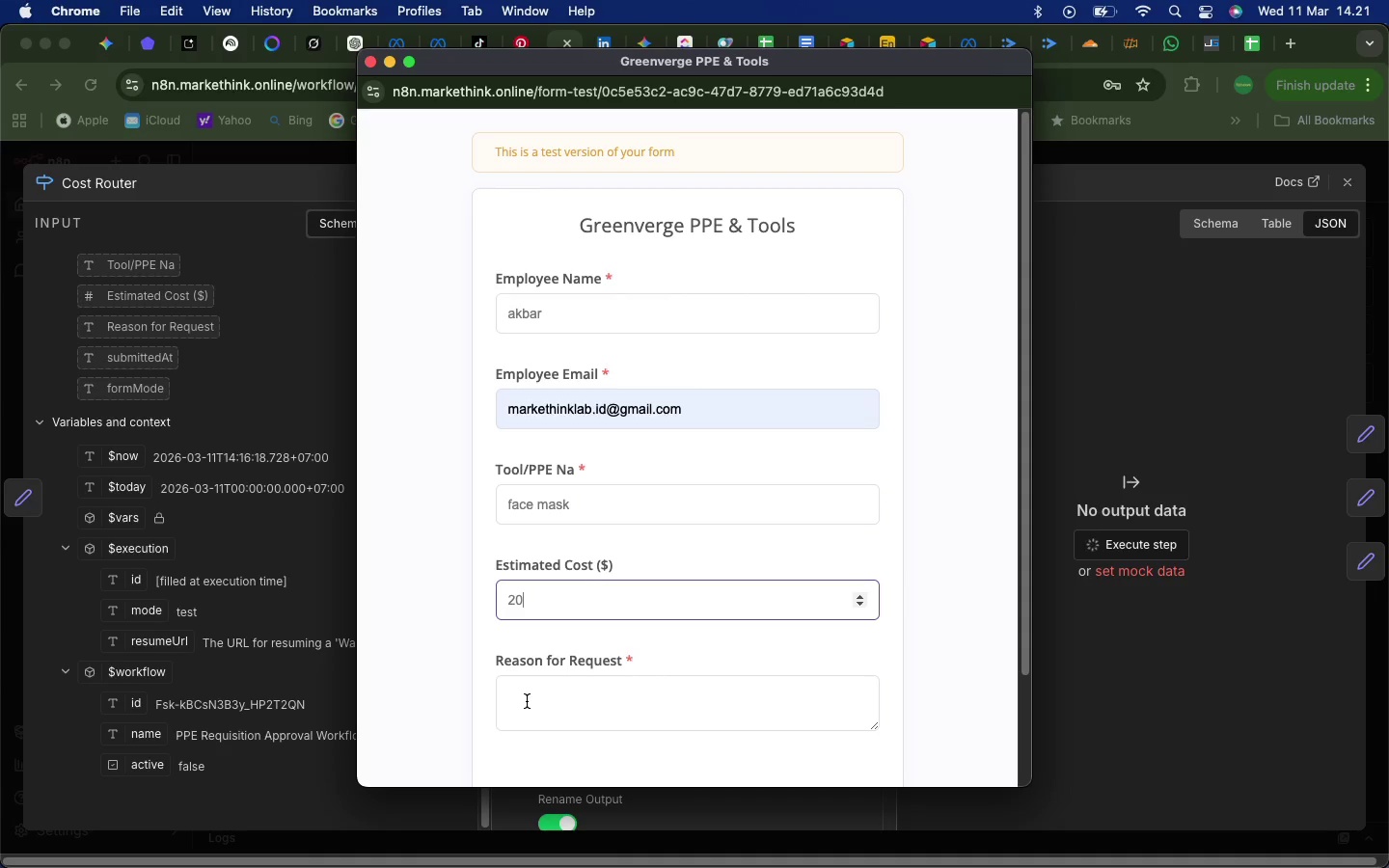 
left_click([527, 701])
 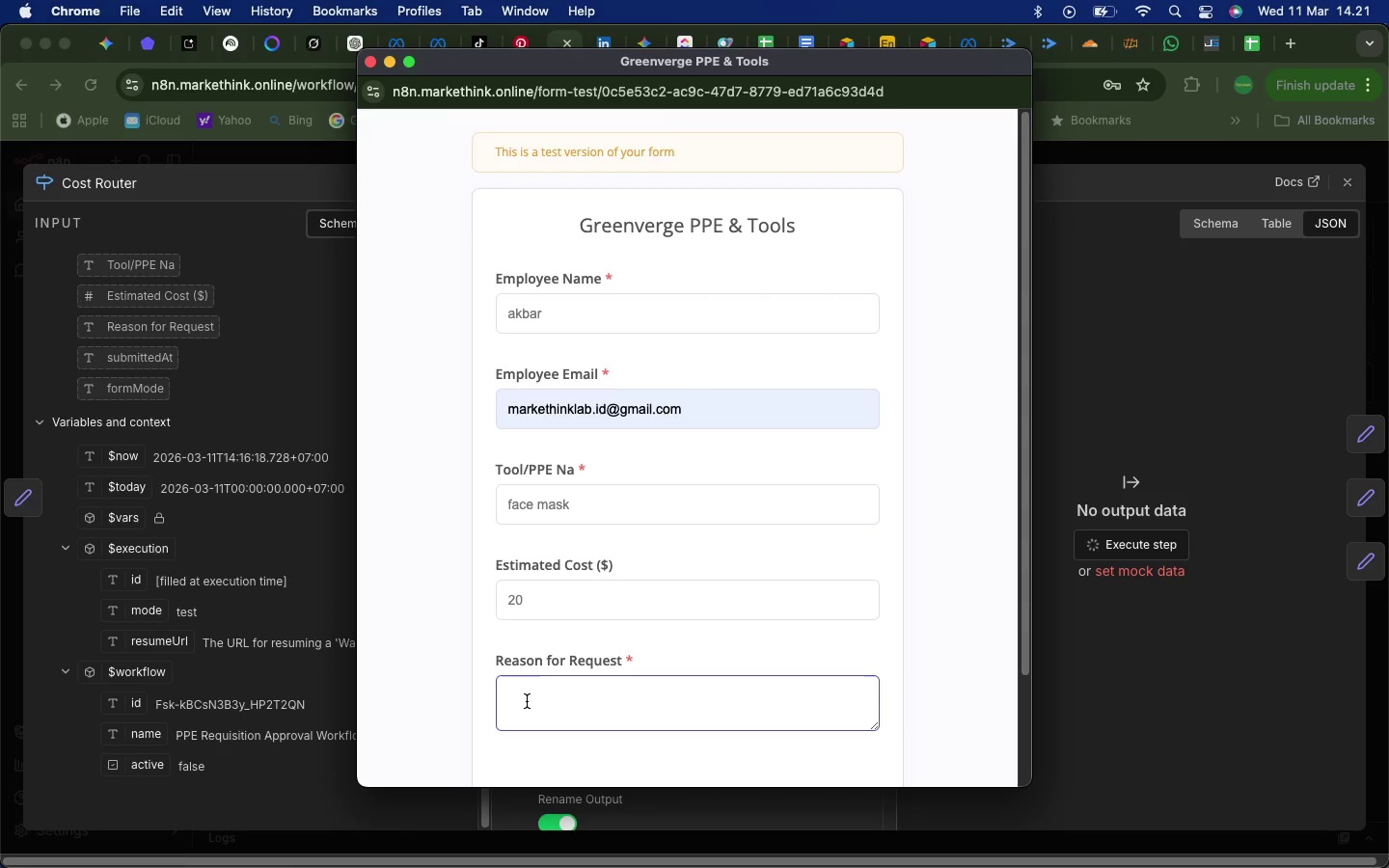 
type(chemical project)
 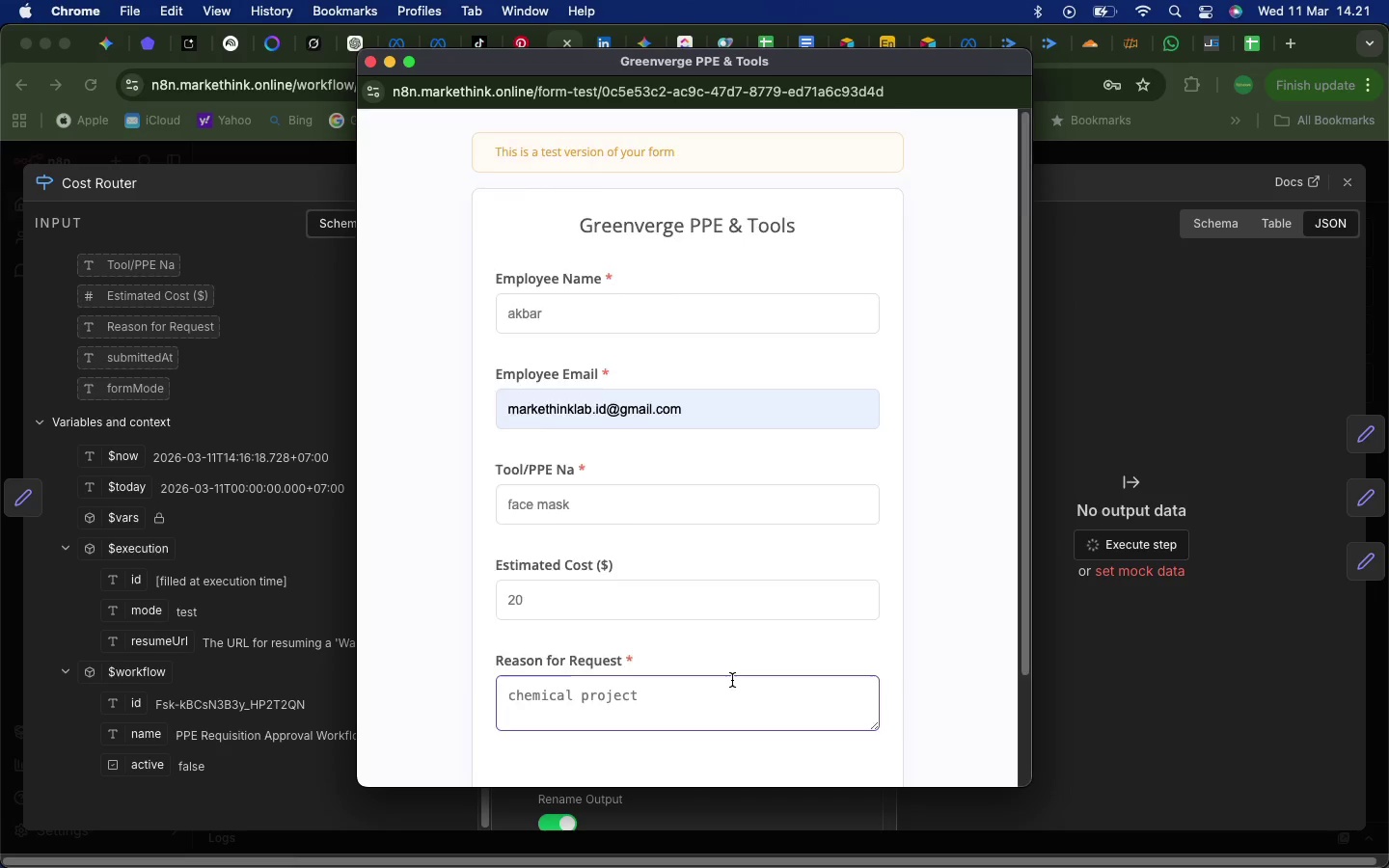 
scroll: coordinate [732, 680], scroll_direction: down, amount: 59.0
 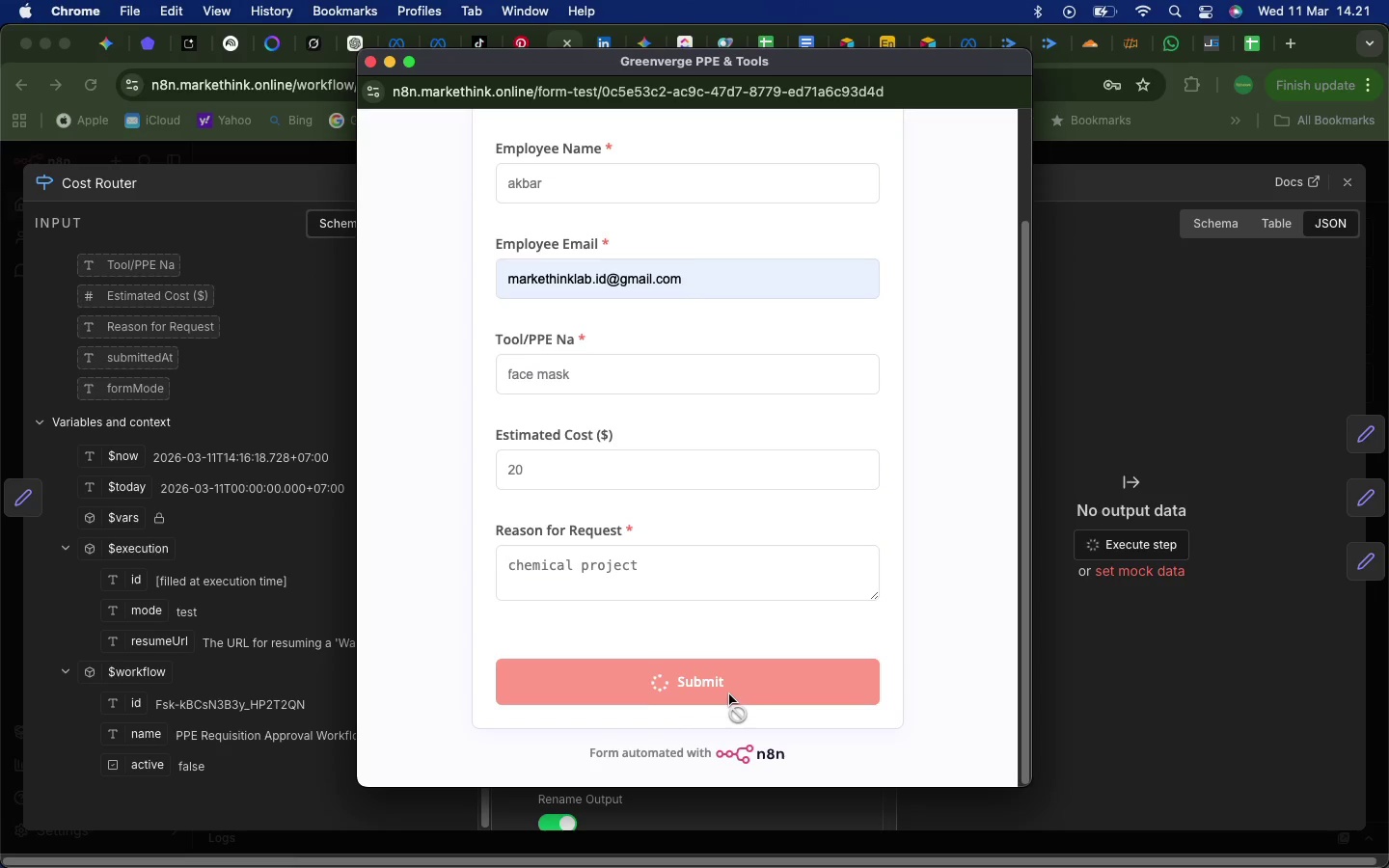 
left_click([729, 694])
 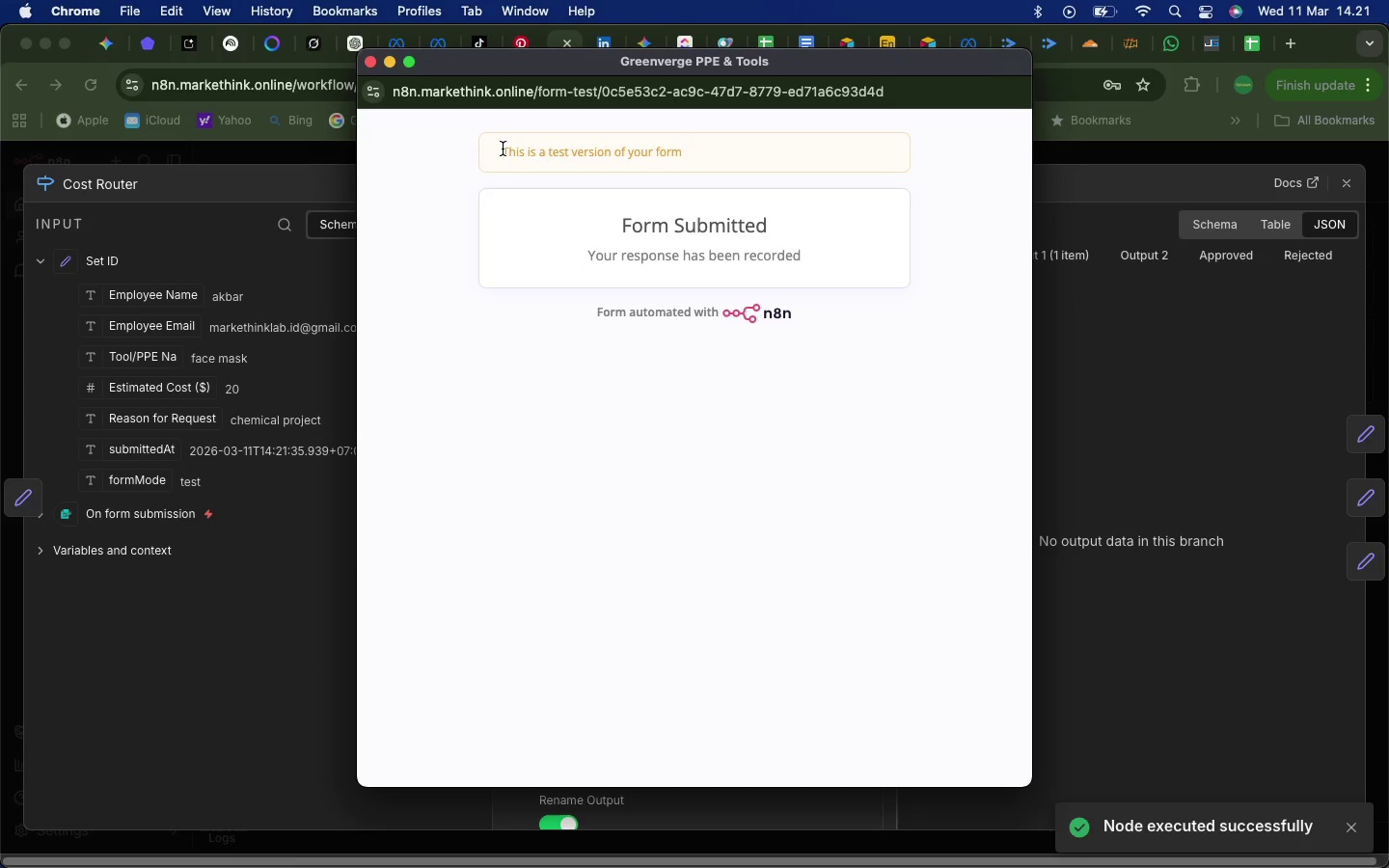 
wait(5.35)
 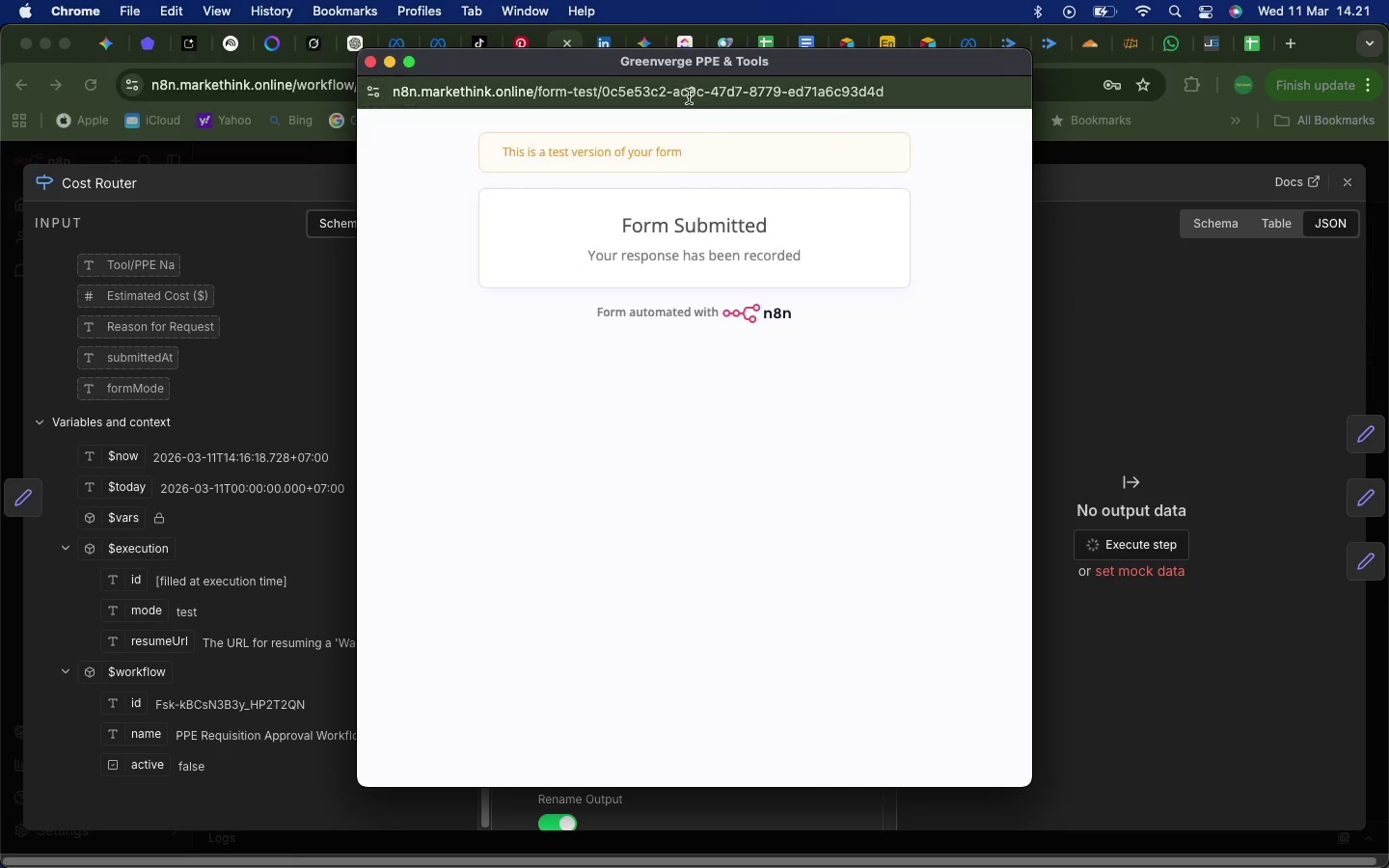 
left_click([368, 60])
 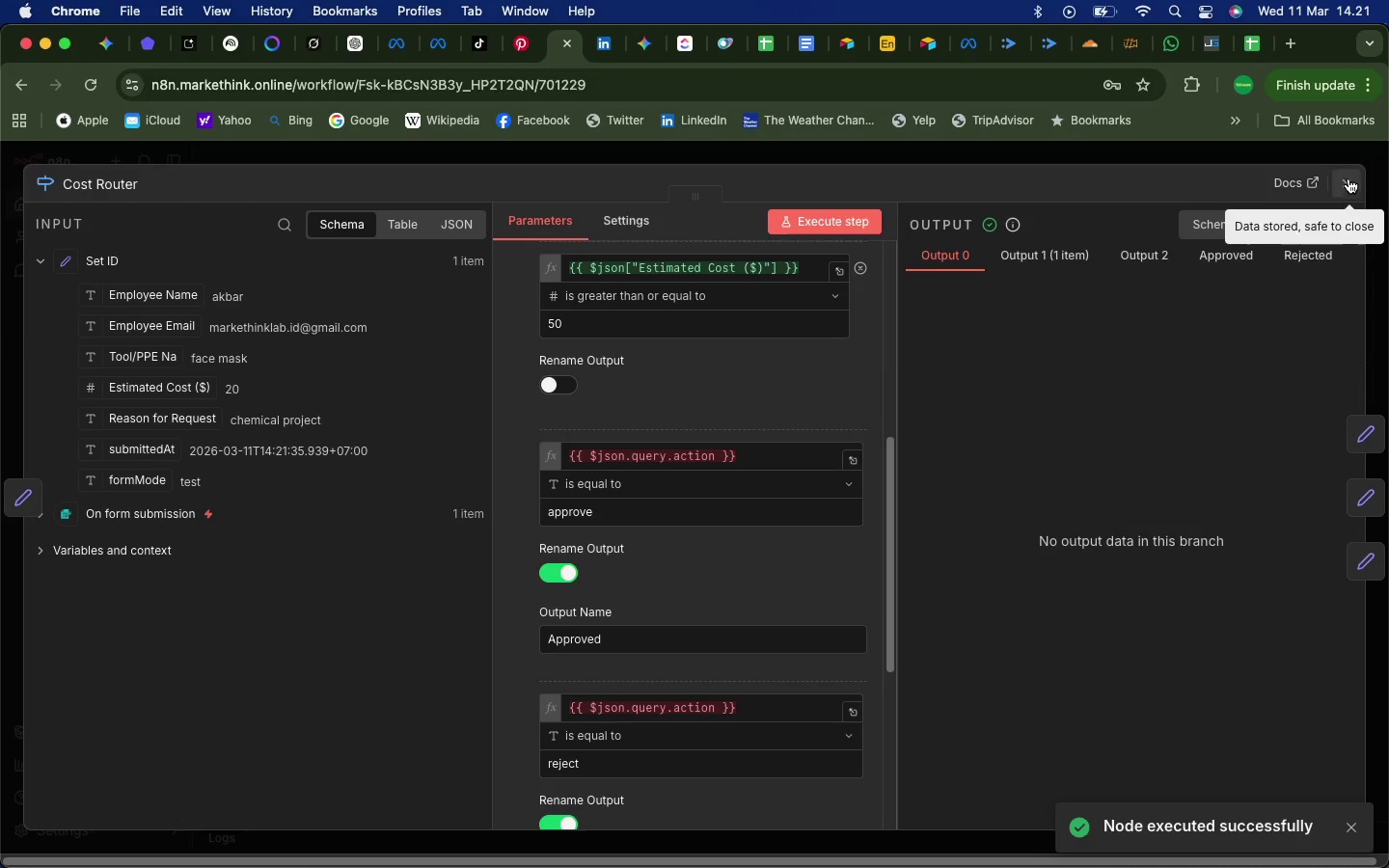 
left_click([1348, 183])
 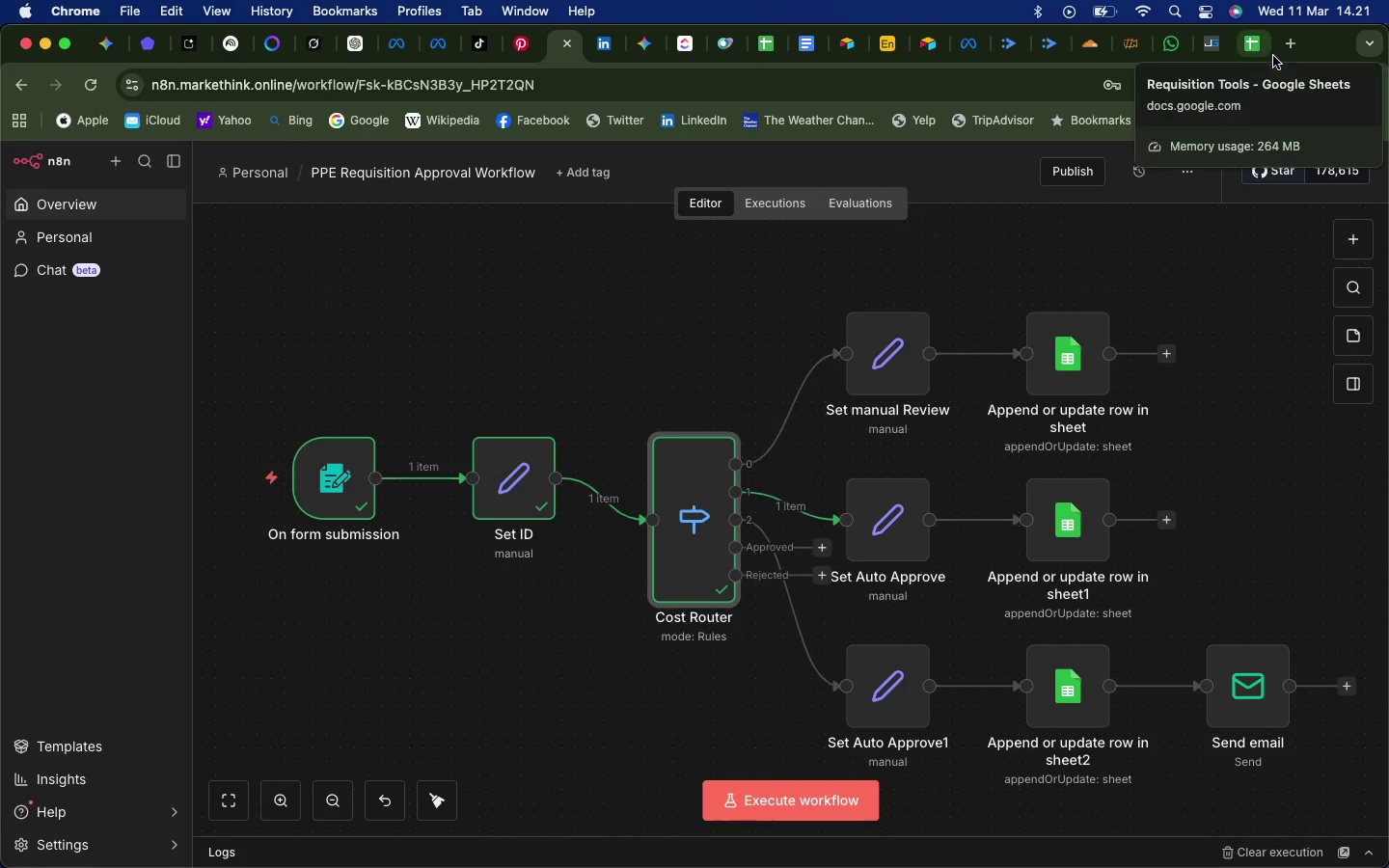 
left_click([1257, 46])
 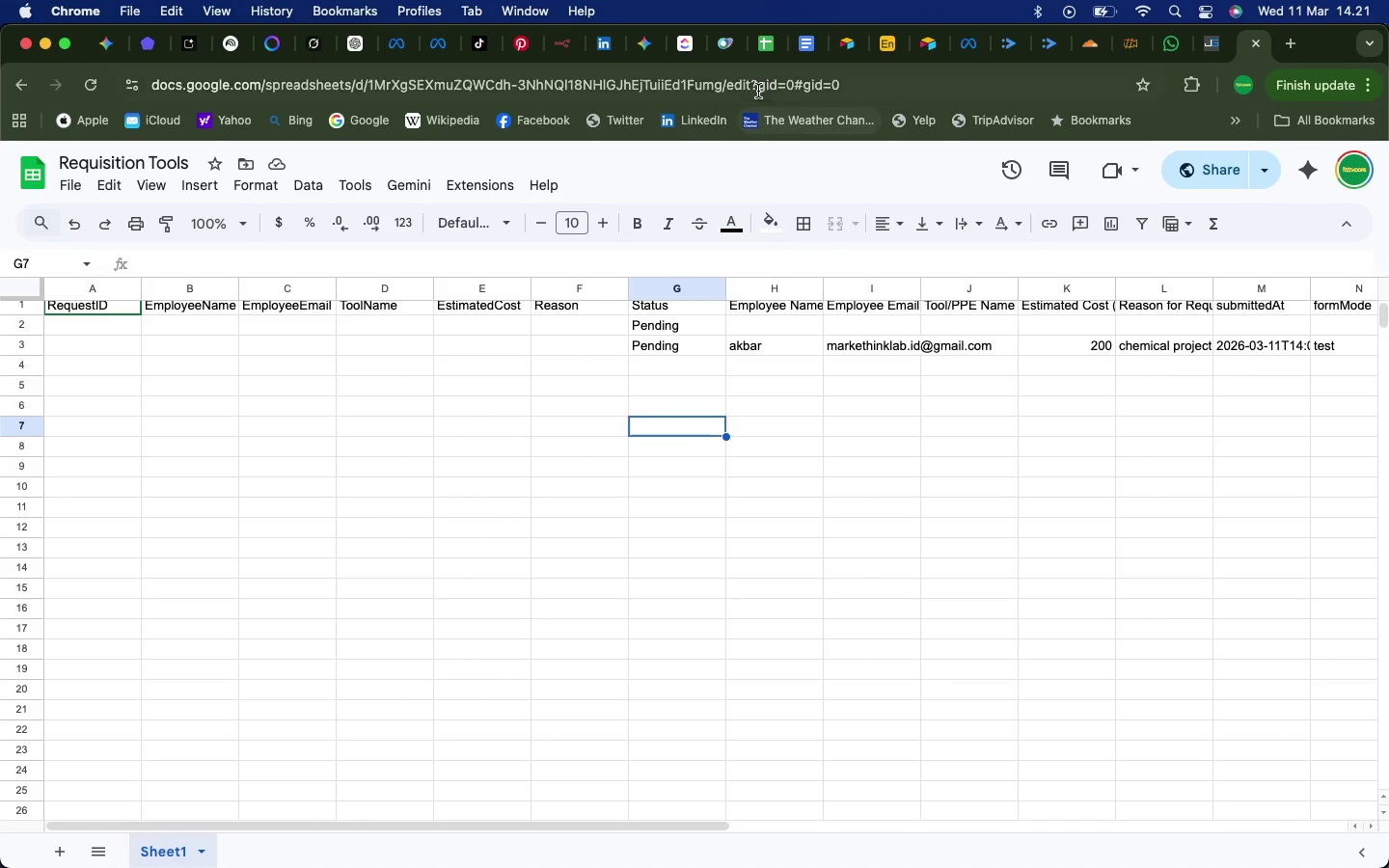 
wait(12.84)
 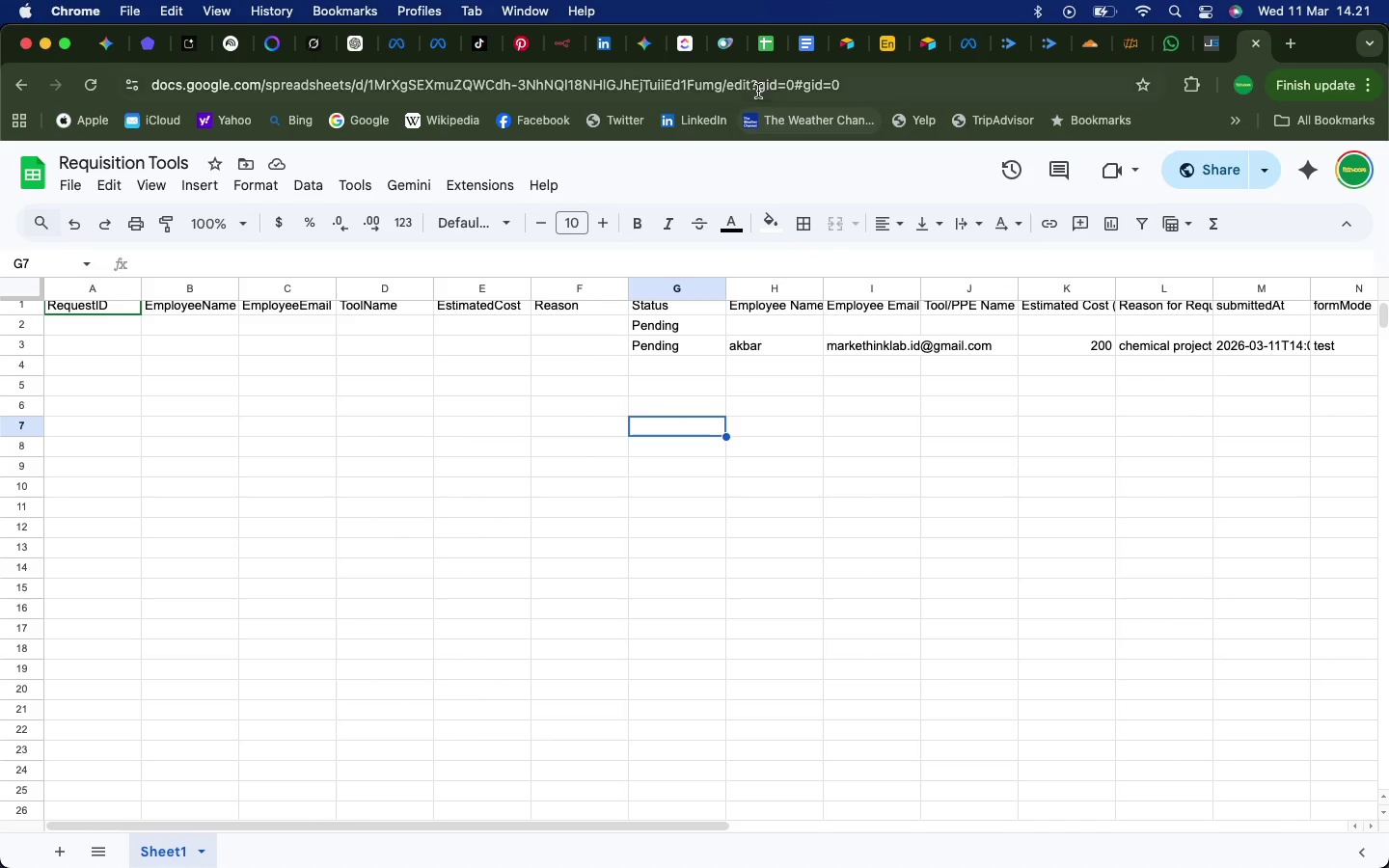 
left_click([560, 43])
 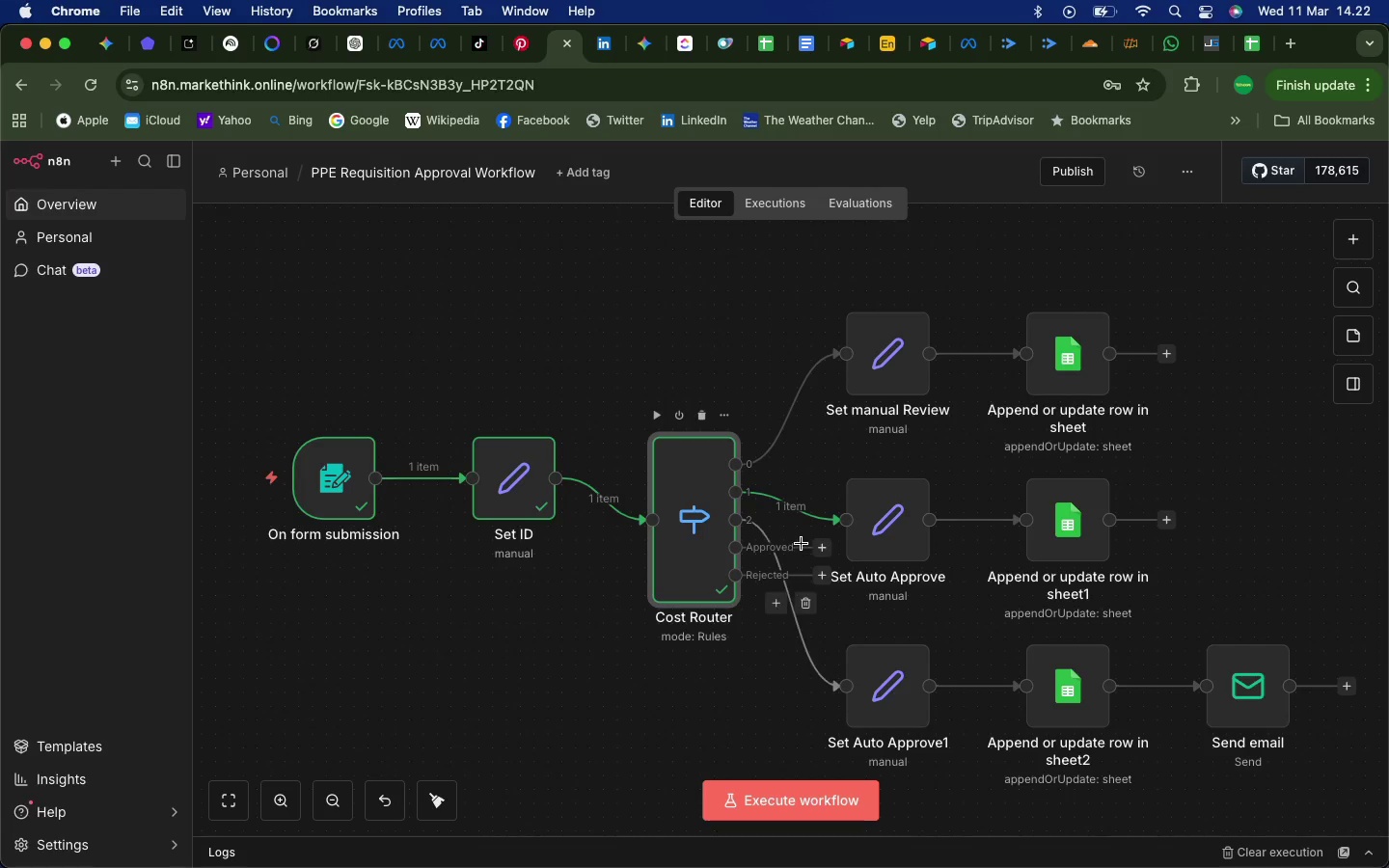 
wait(11.25)
 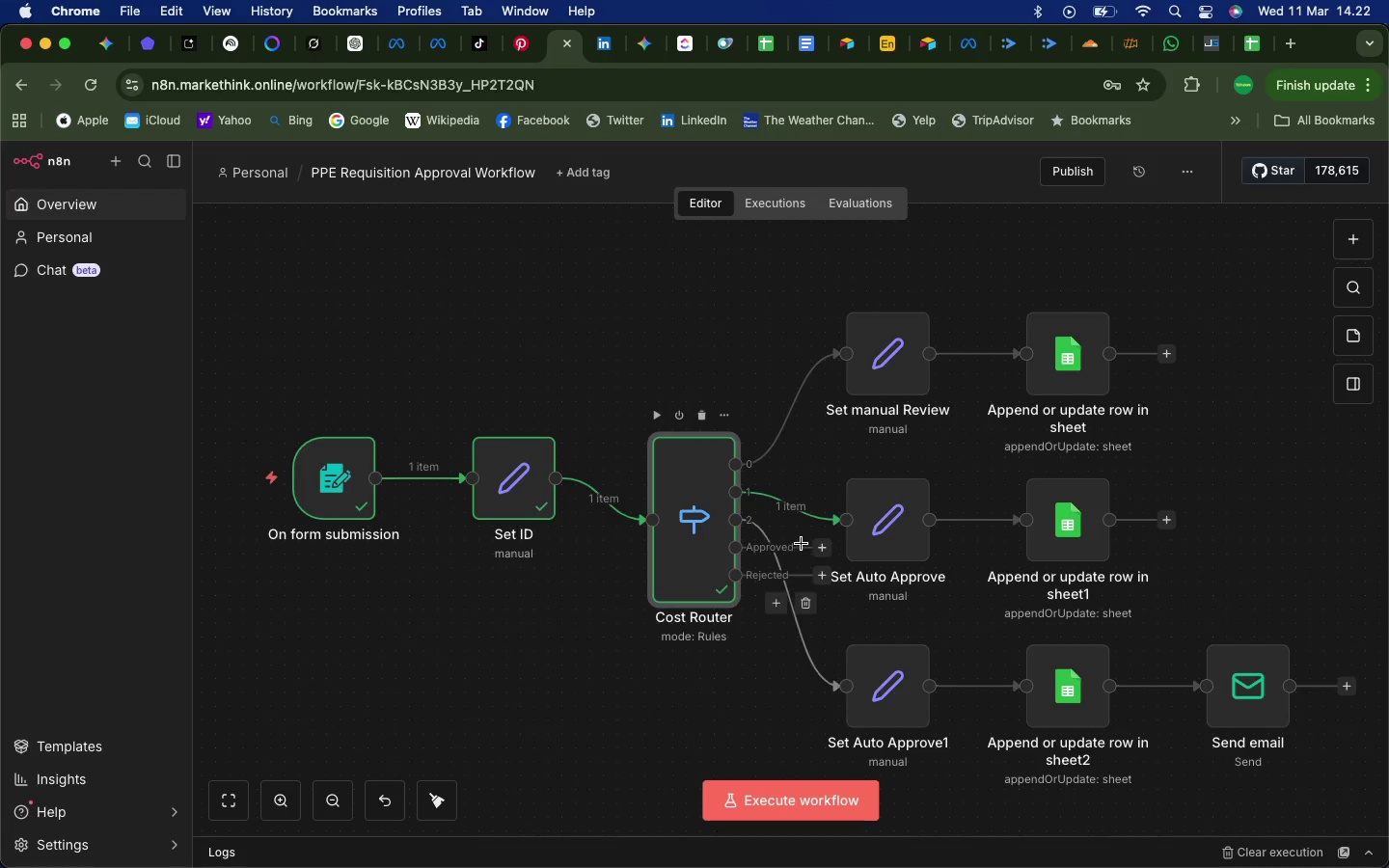 
double_click([687, 555])
 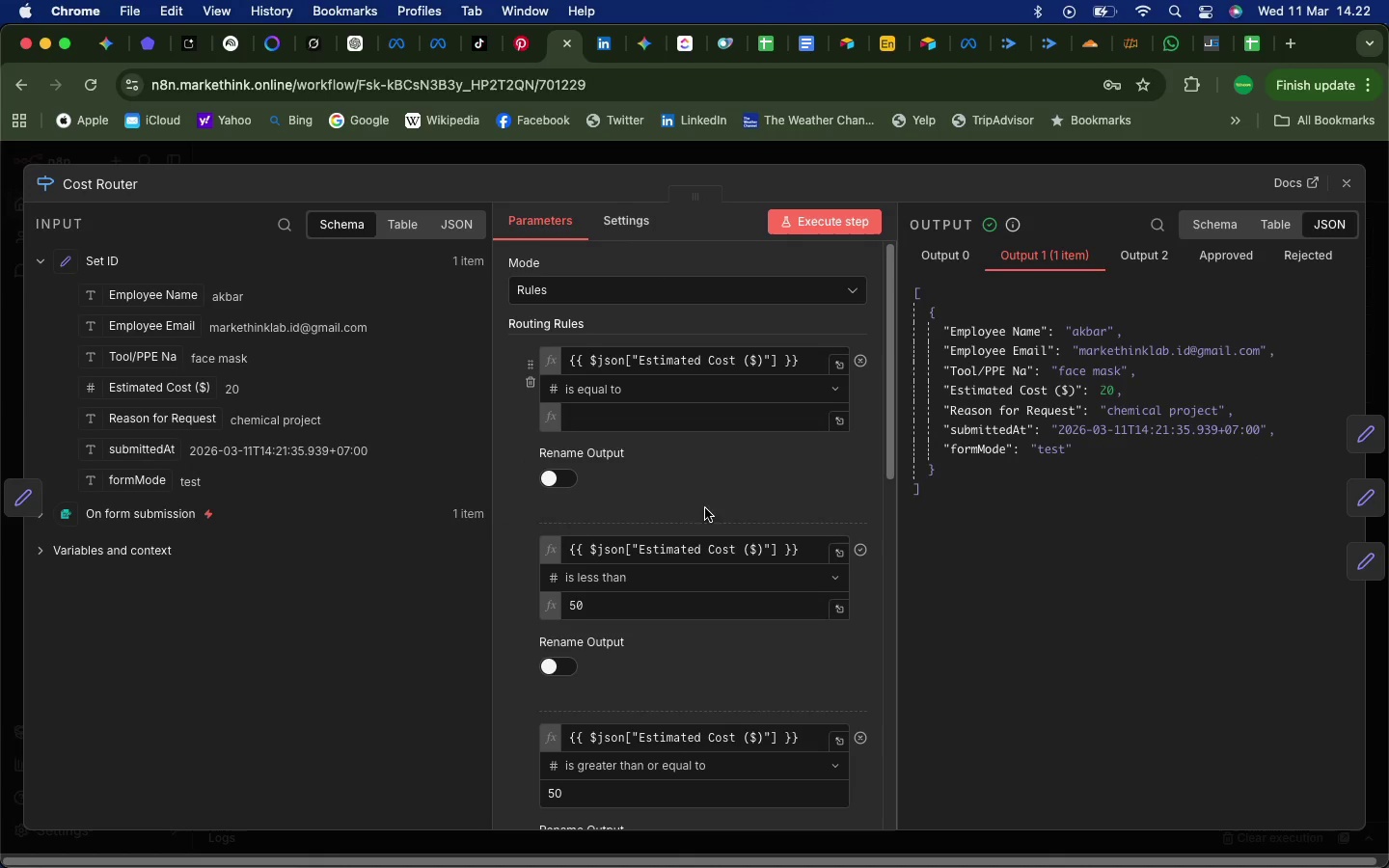 
scroll: coordinate [738, 494], scroll_direction: down, amount: 68.0
 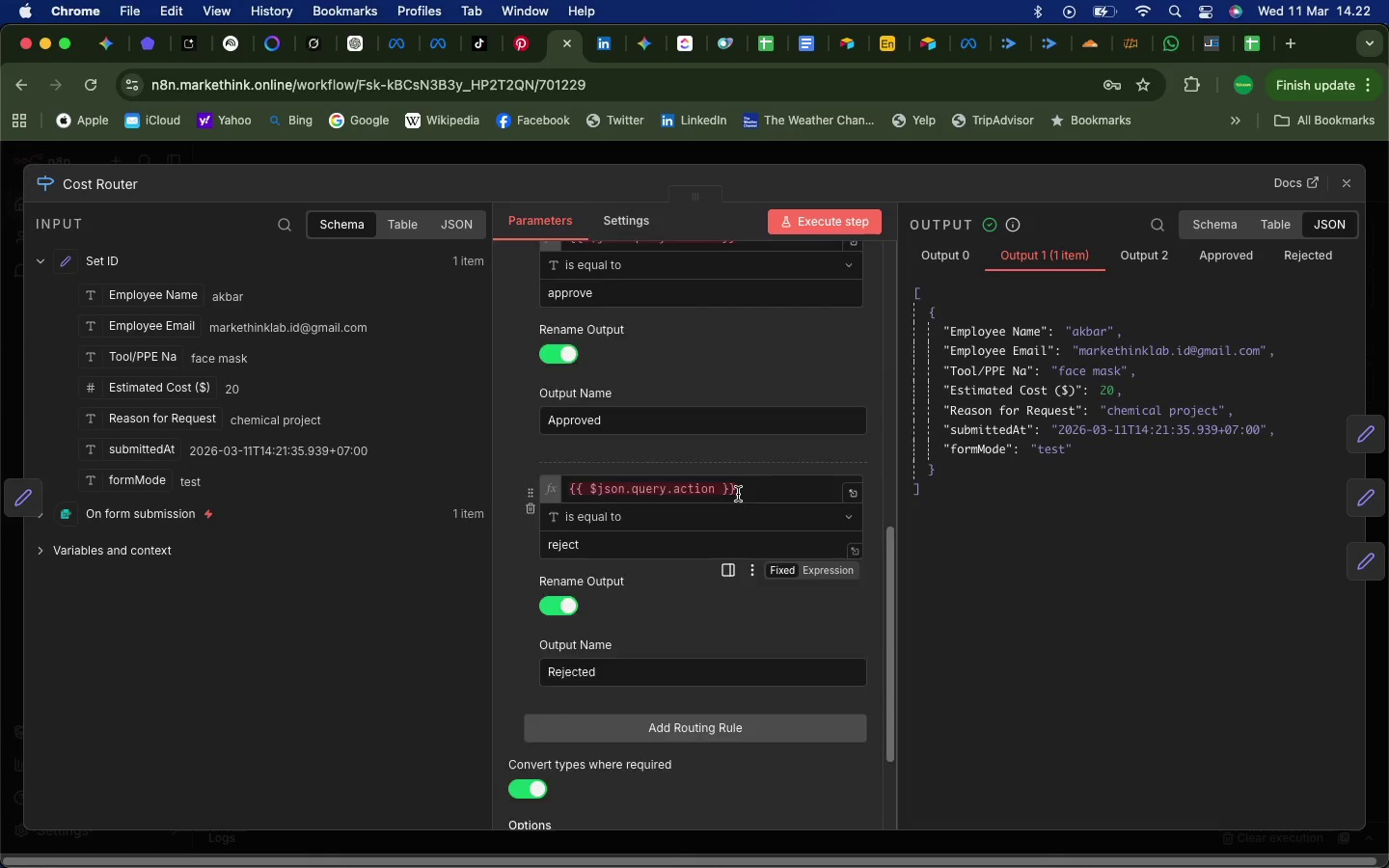 
scroll: coordinate [738, 494], scroll_direction: up, amount: 32.0
 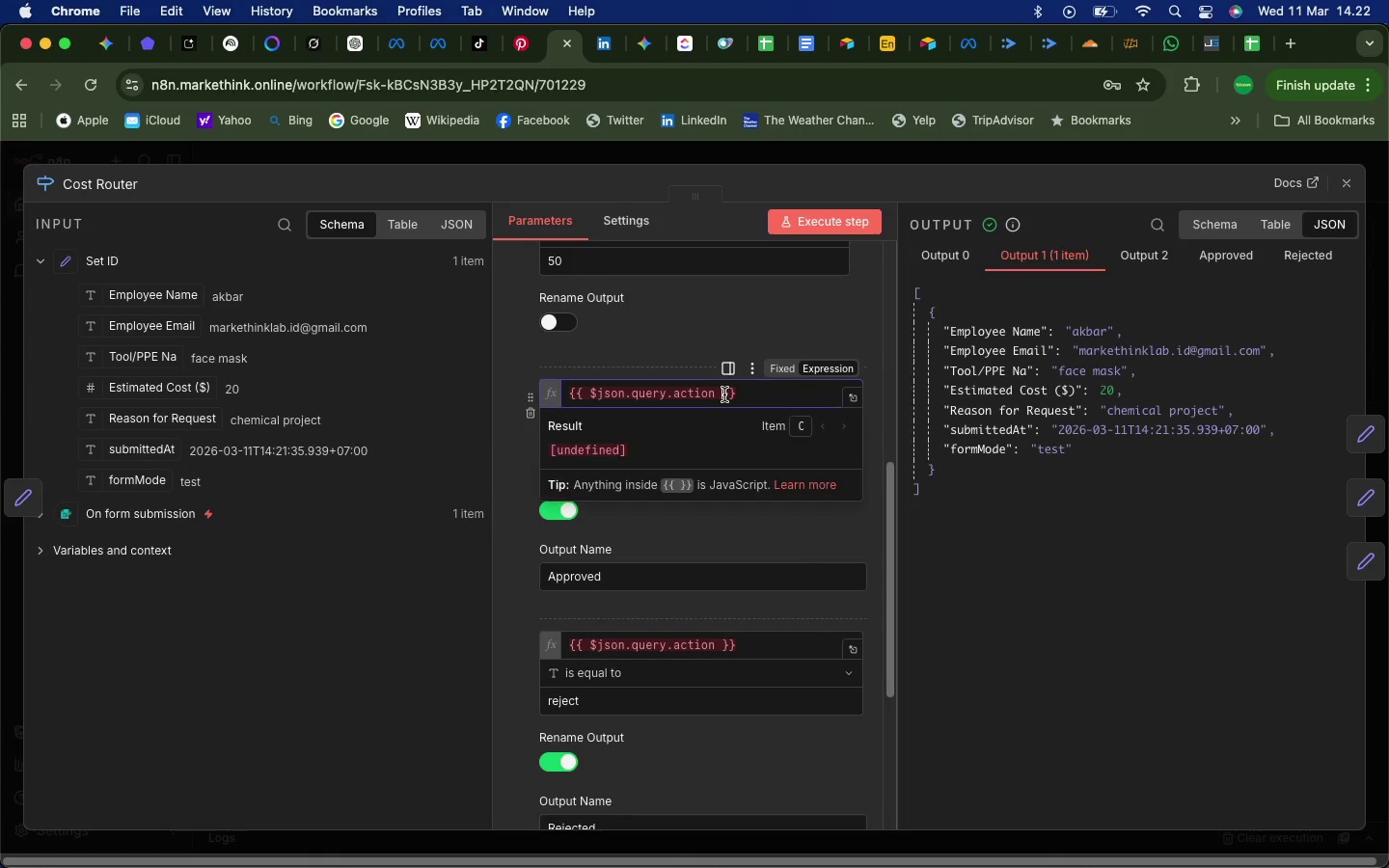 
left_click([724, 394])
 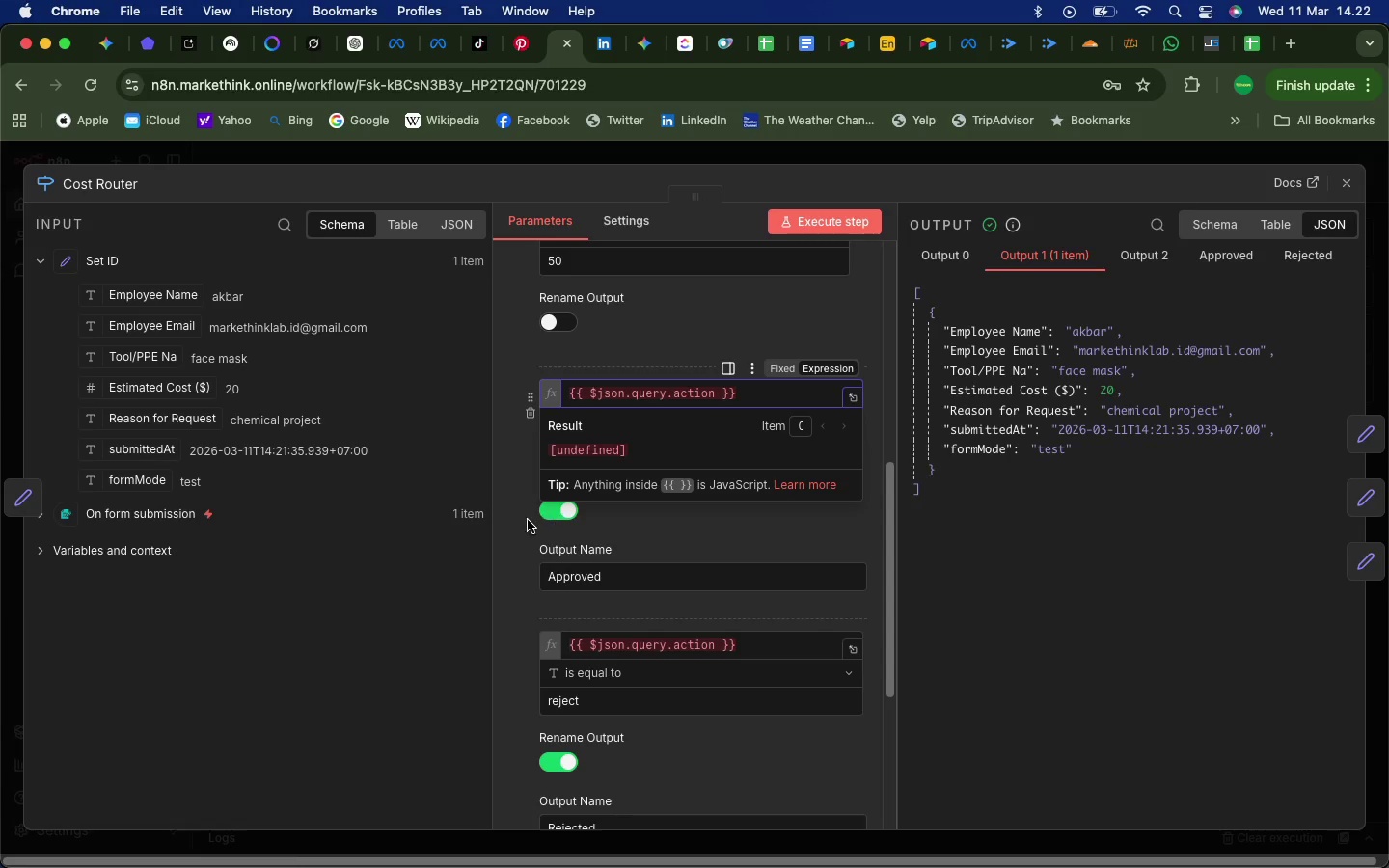 
left_click([506, 526])
 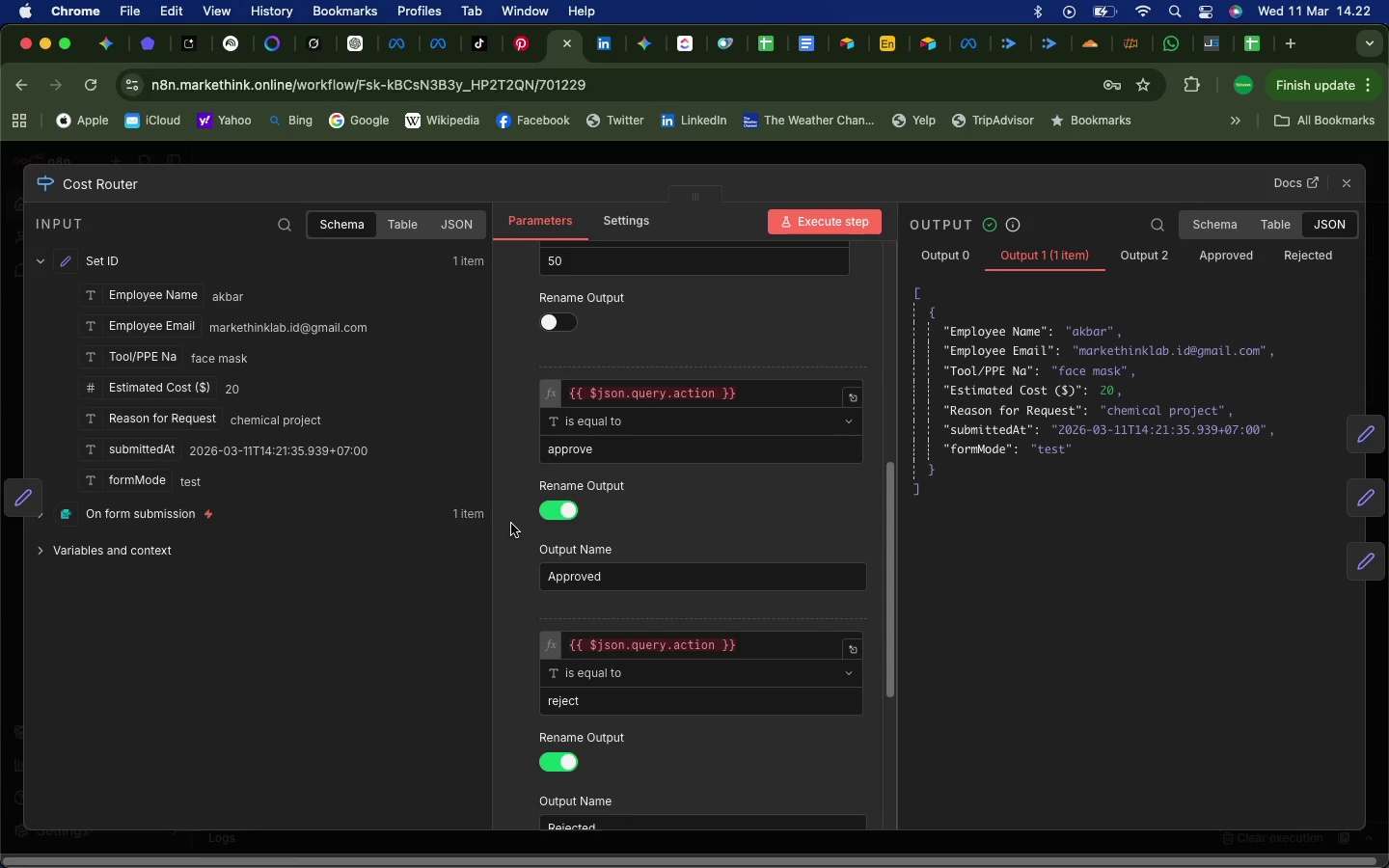 
wait(9.67)
 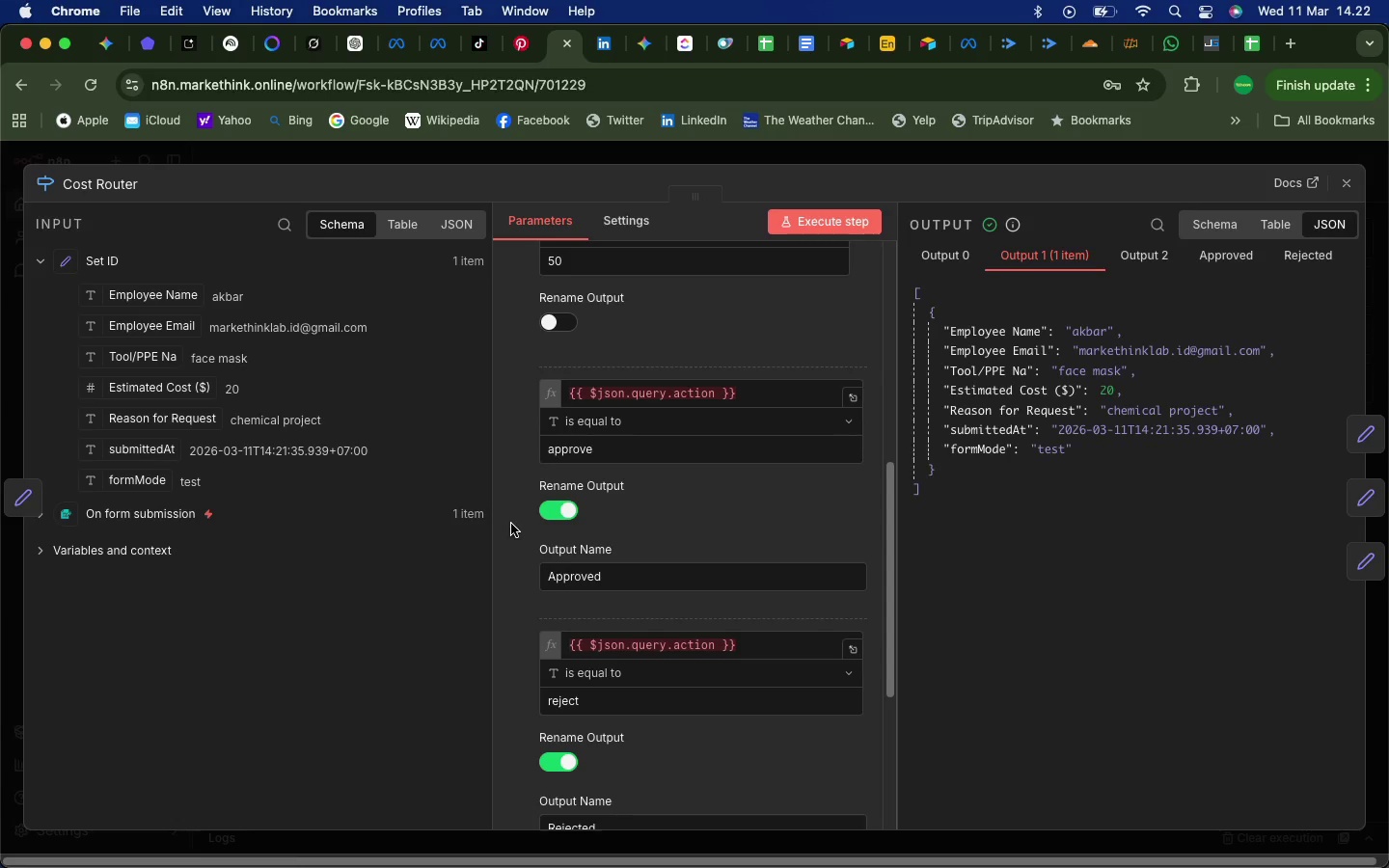 
scroll: coordinate [729, 535], scroll_direction: up, amount: 58.0
 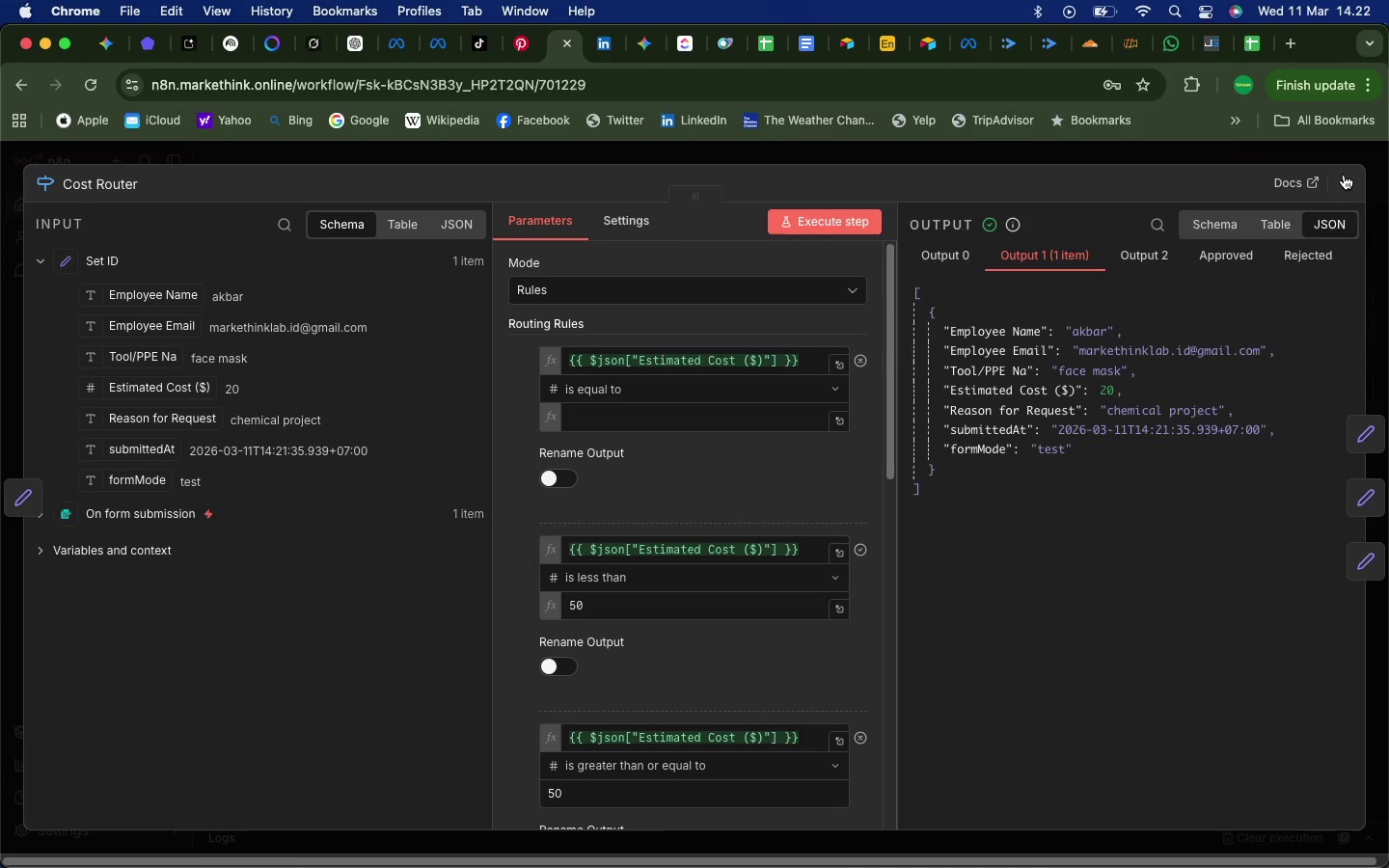 
left_click([1348, 185])
 